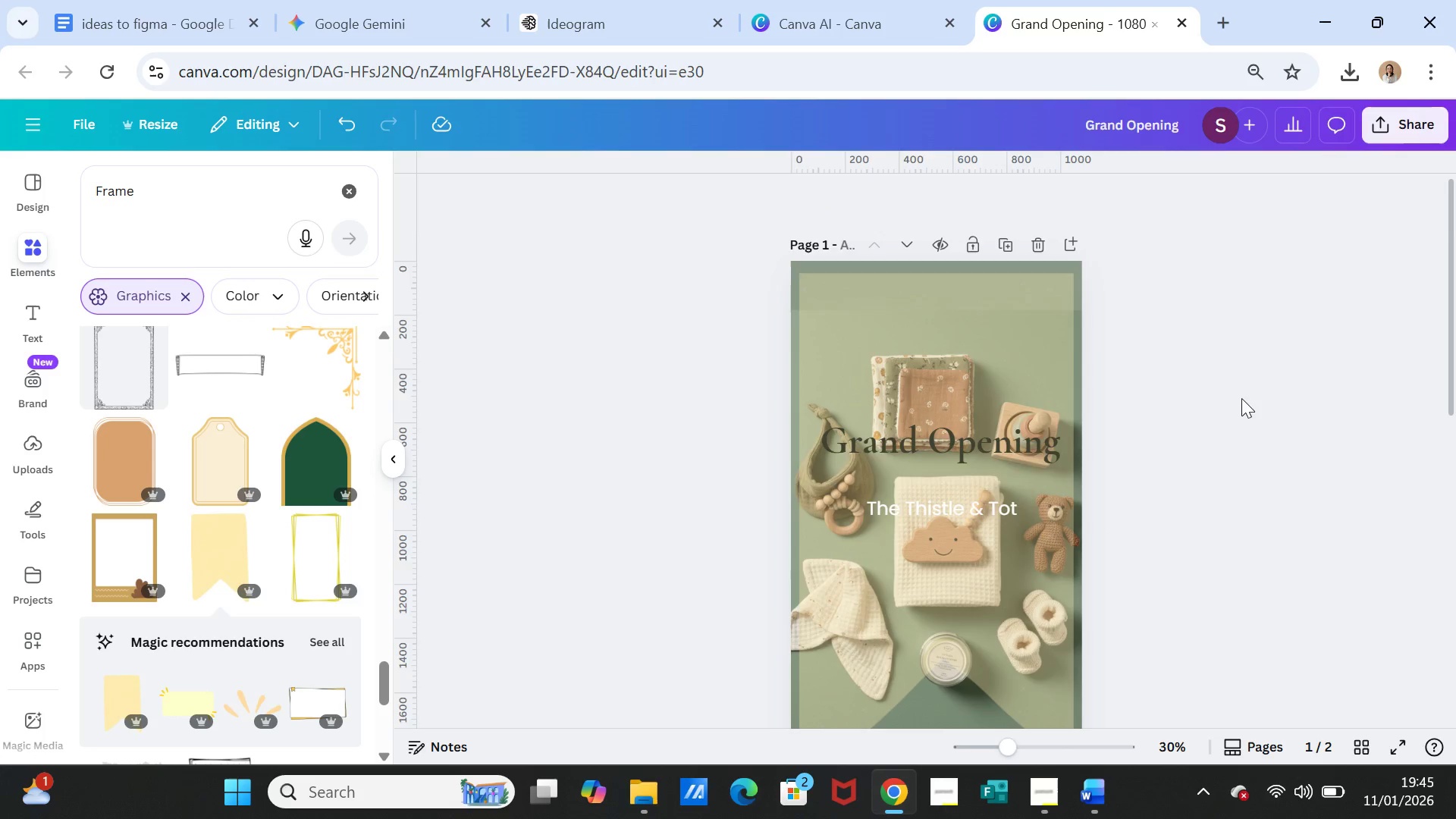 
scroll: coordinate [1240, 397], scroll_direction: down, amount: 1.0
 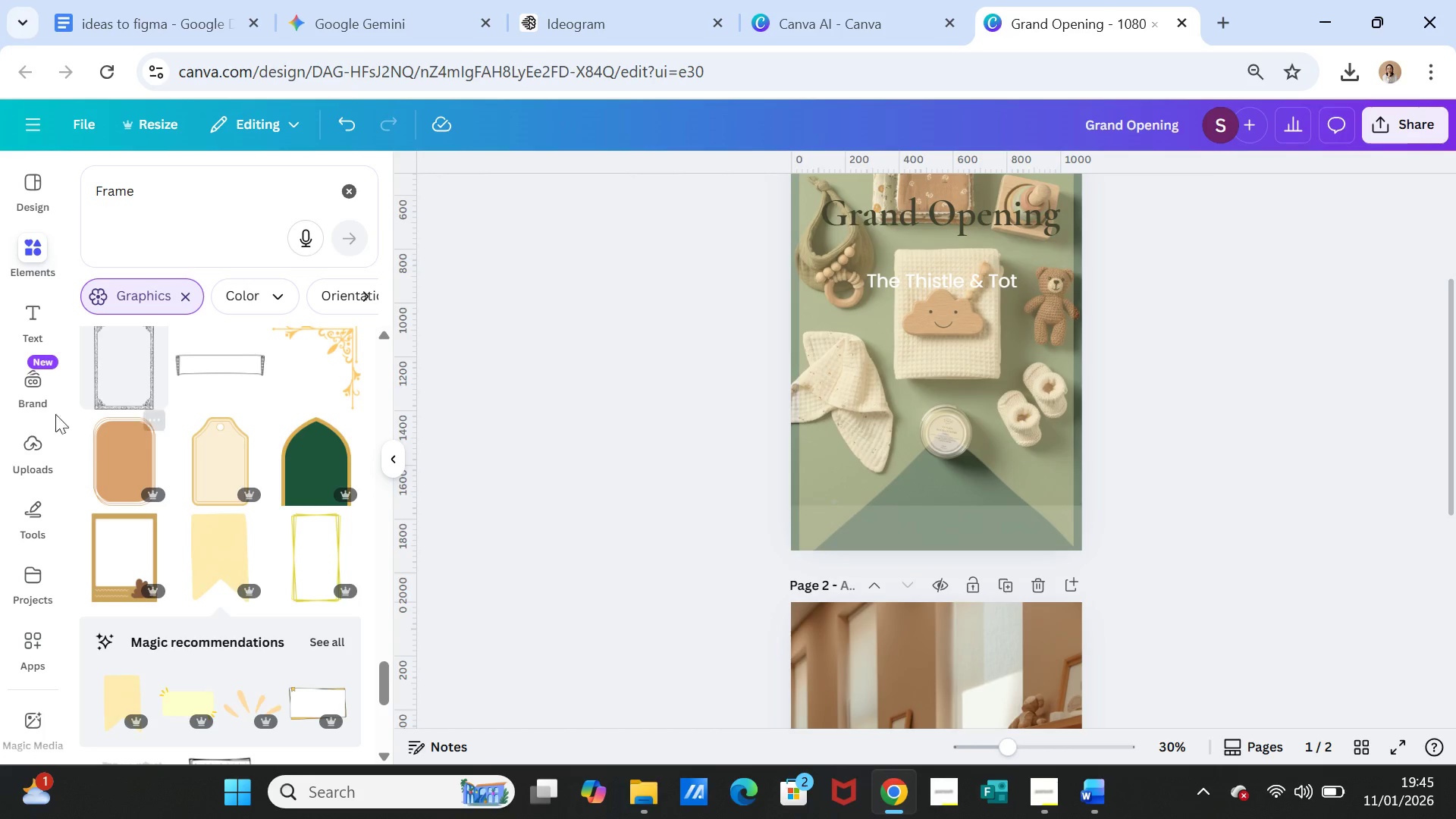 
left_click_drag(start_coordinate=[149, 198], to_coordinate=[65, 201])
 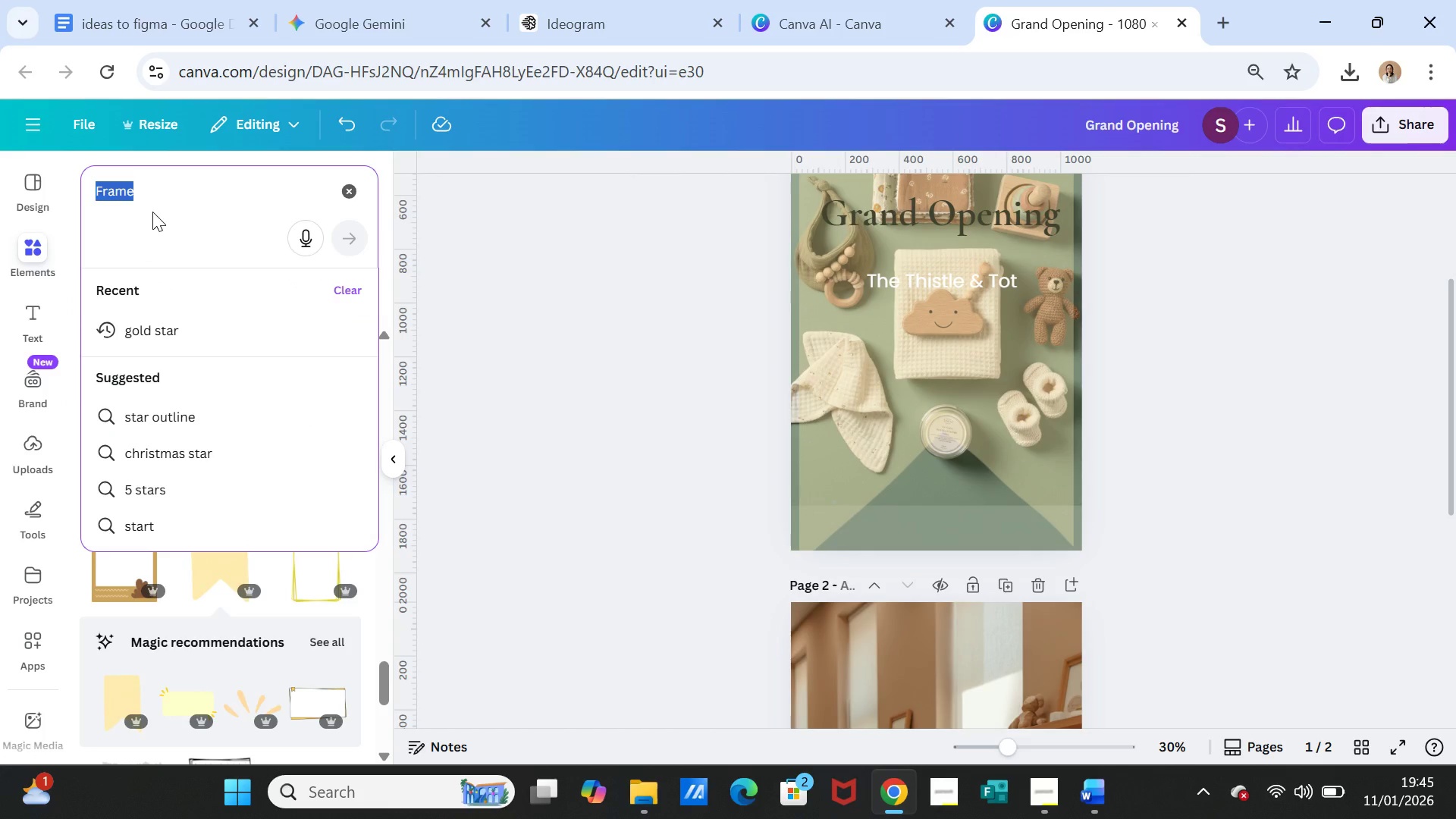 
type(triange)
 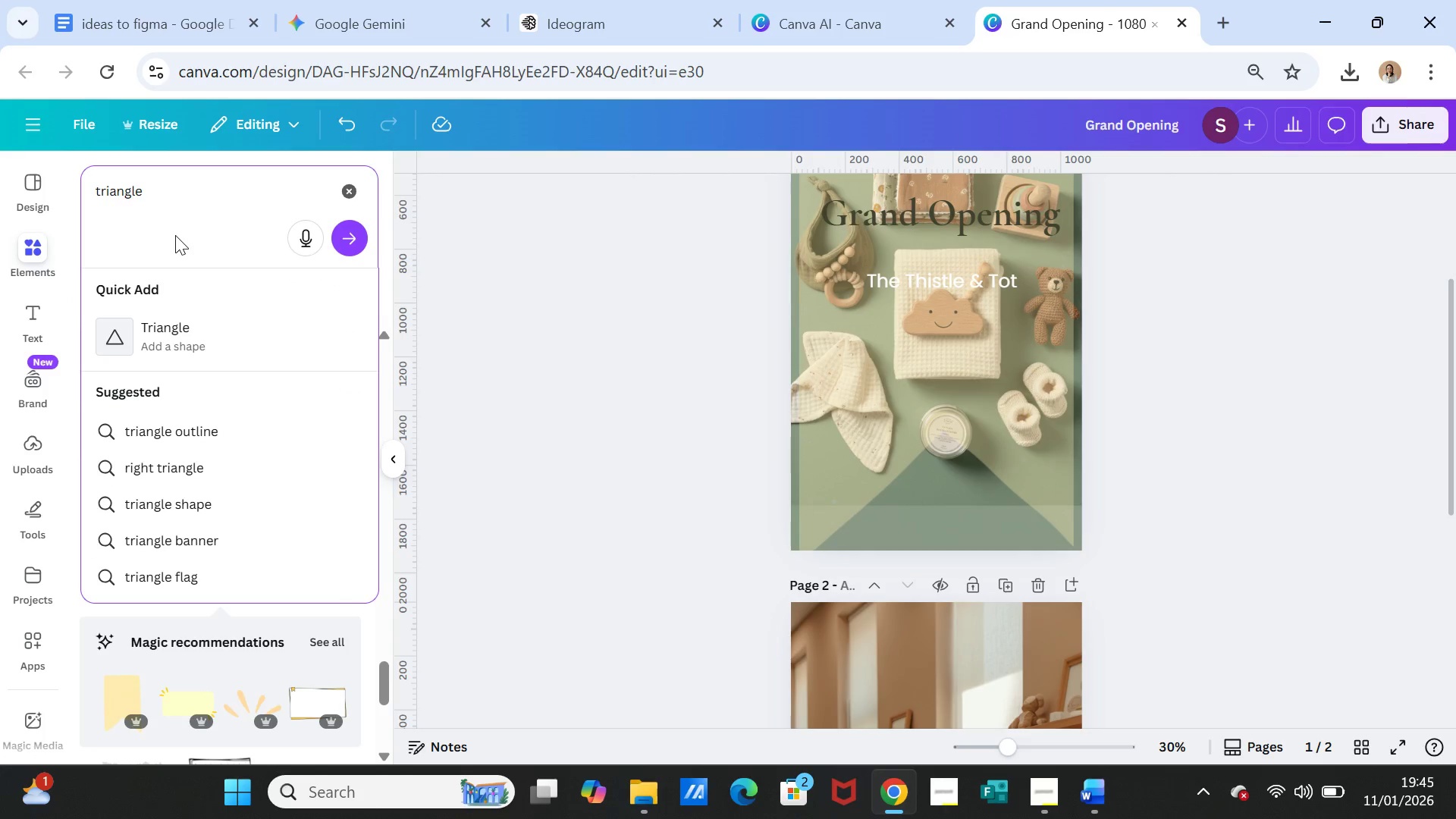 
key(Enter)
 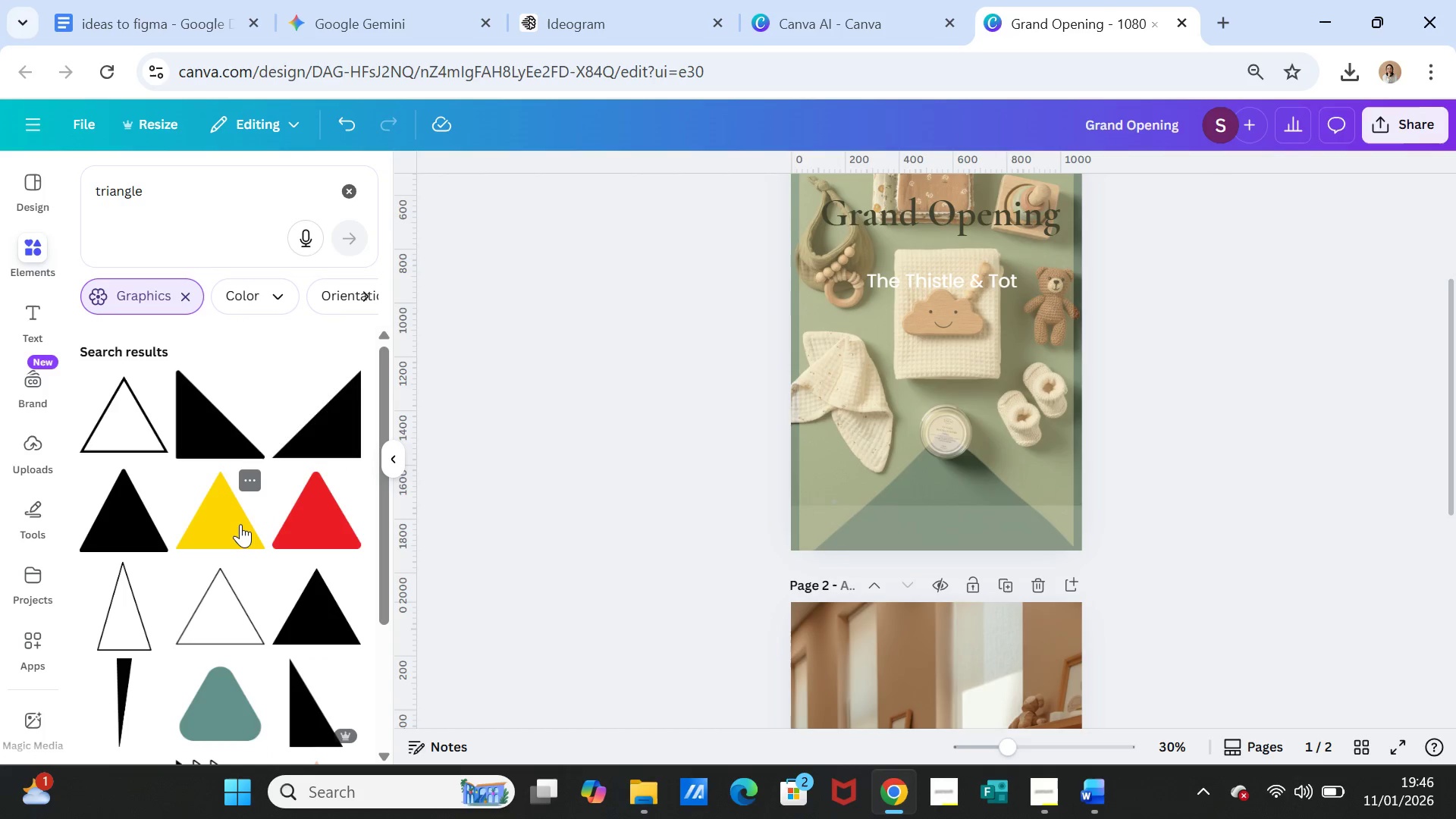 
left_click([230, 522])
 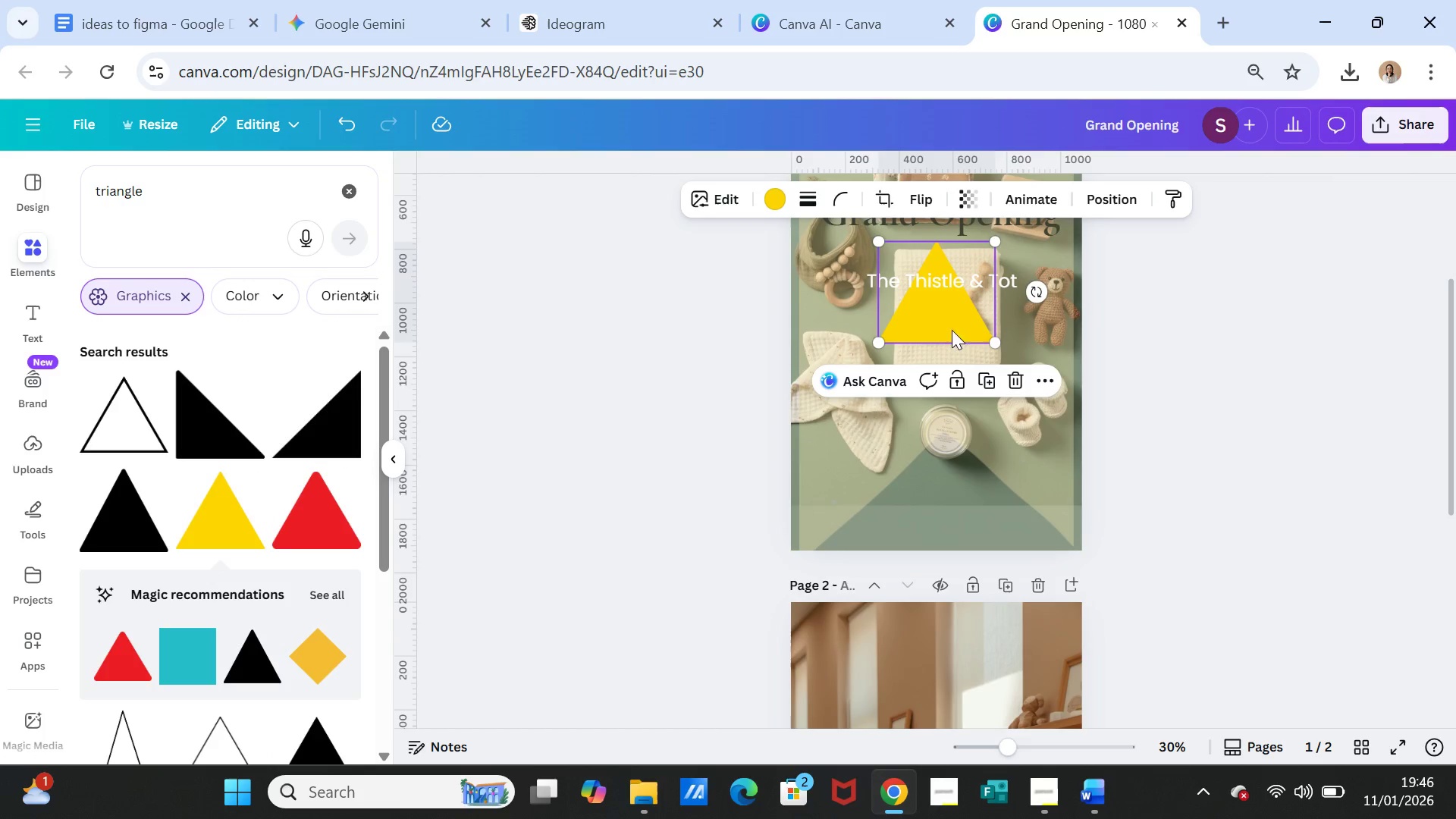 
left_click_drag(start_coordinate=[955, 315], to_coordinate=[968, 522])
 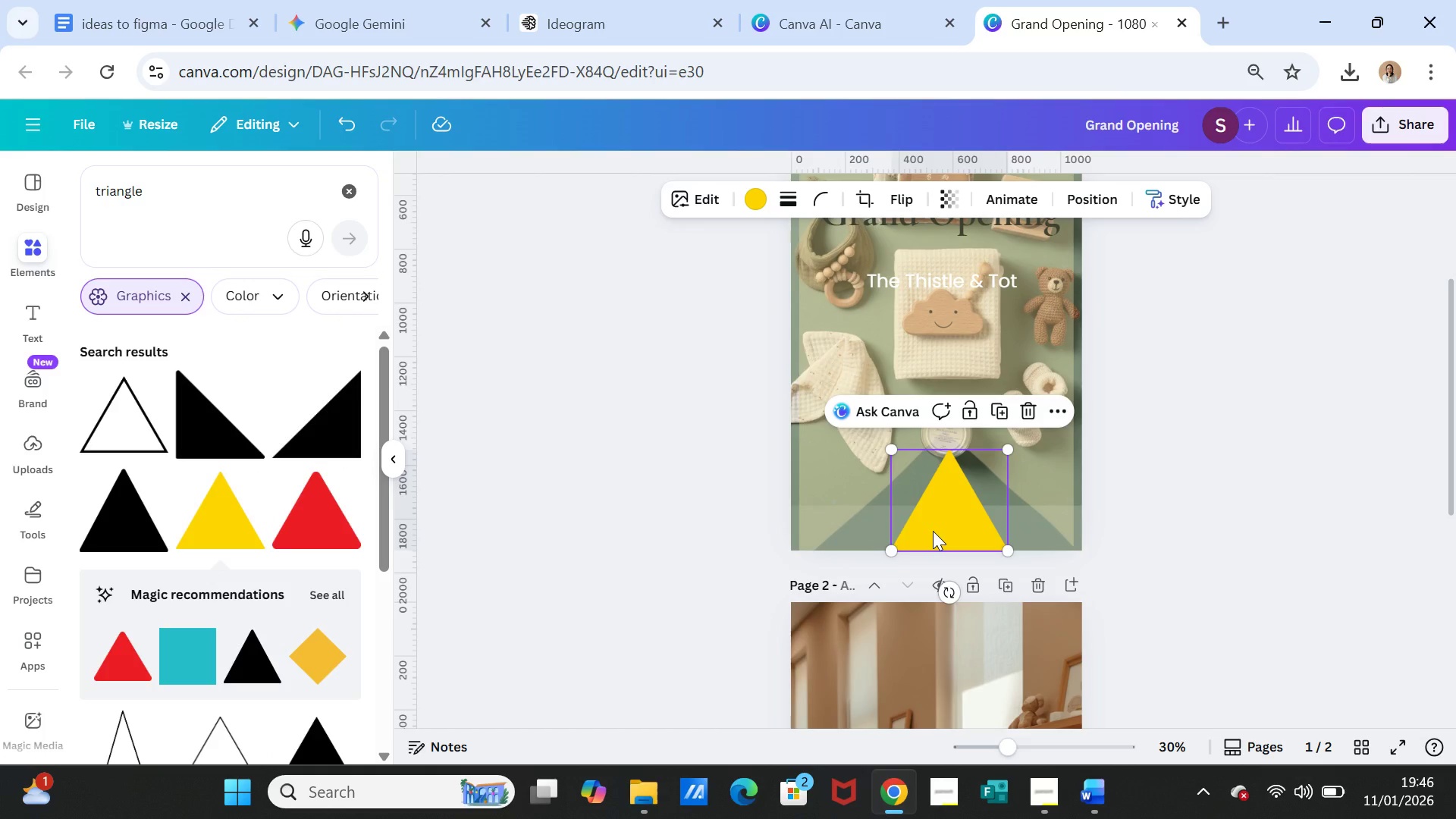 
key(Delete)
 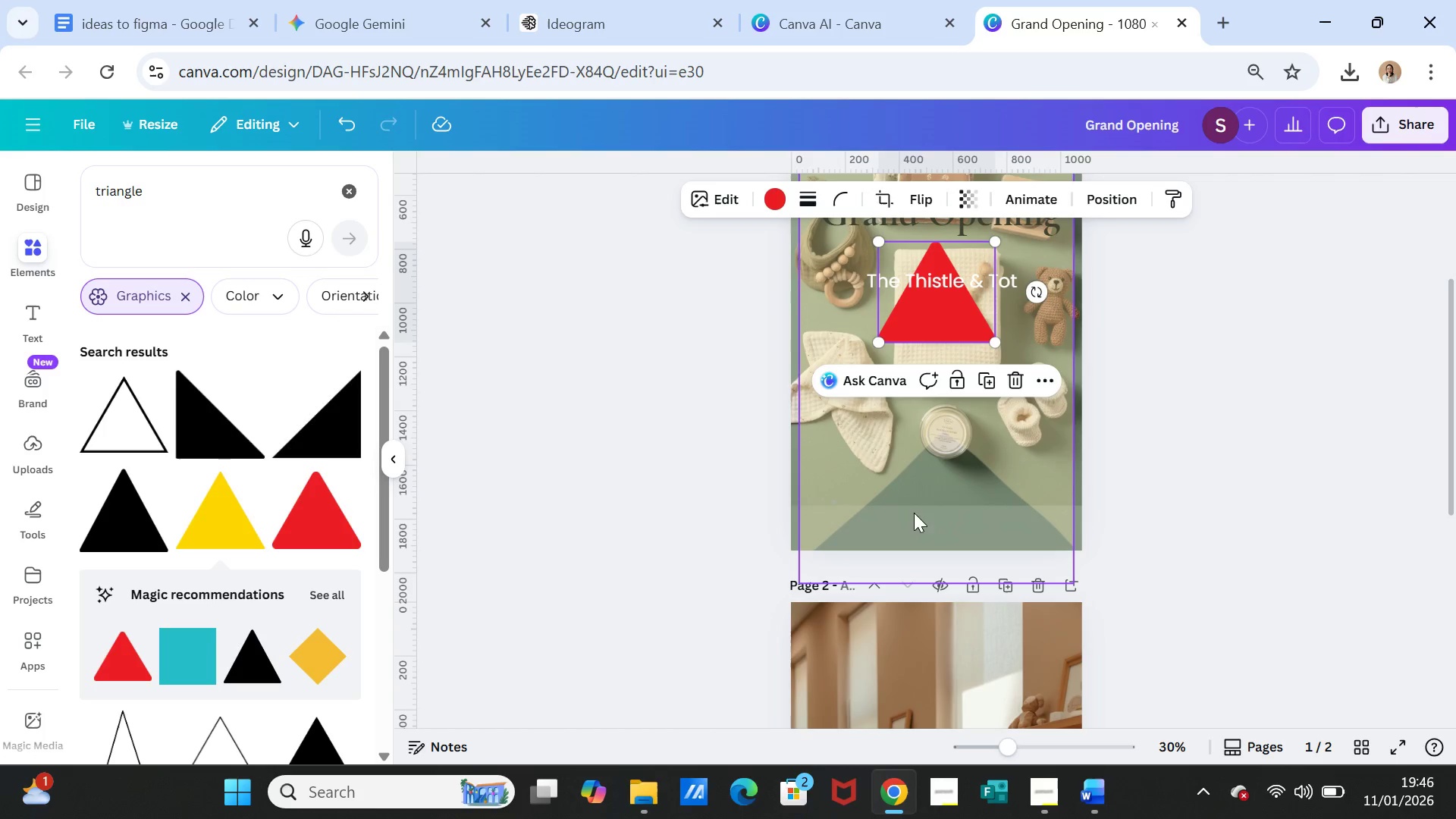 
left_click_drag(start_coordinate=[944, 304], to_coordinate=[952, 510])
 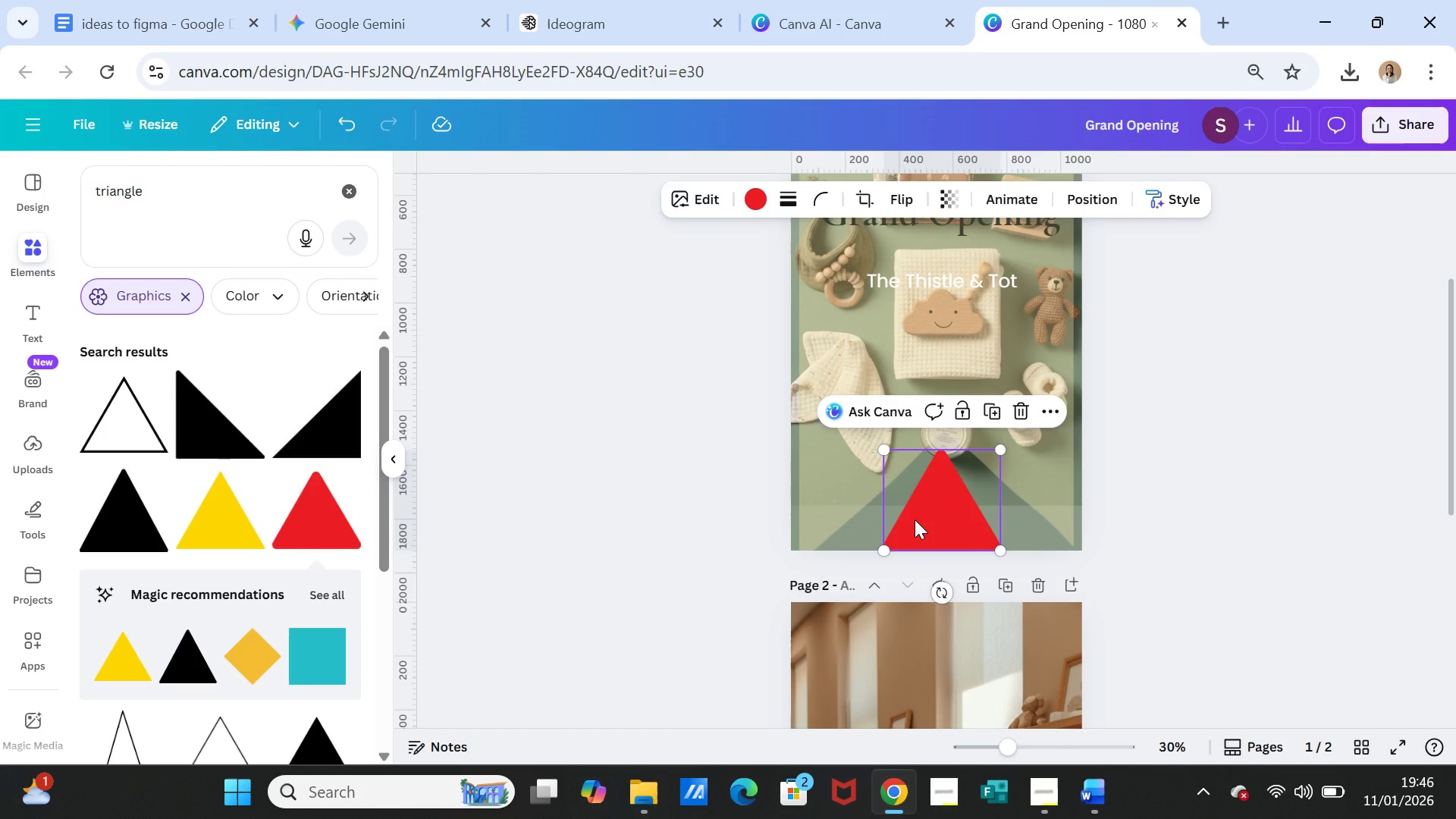 
key(Delete)
 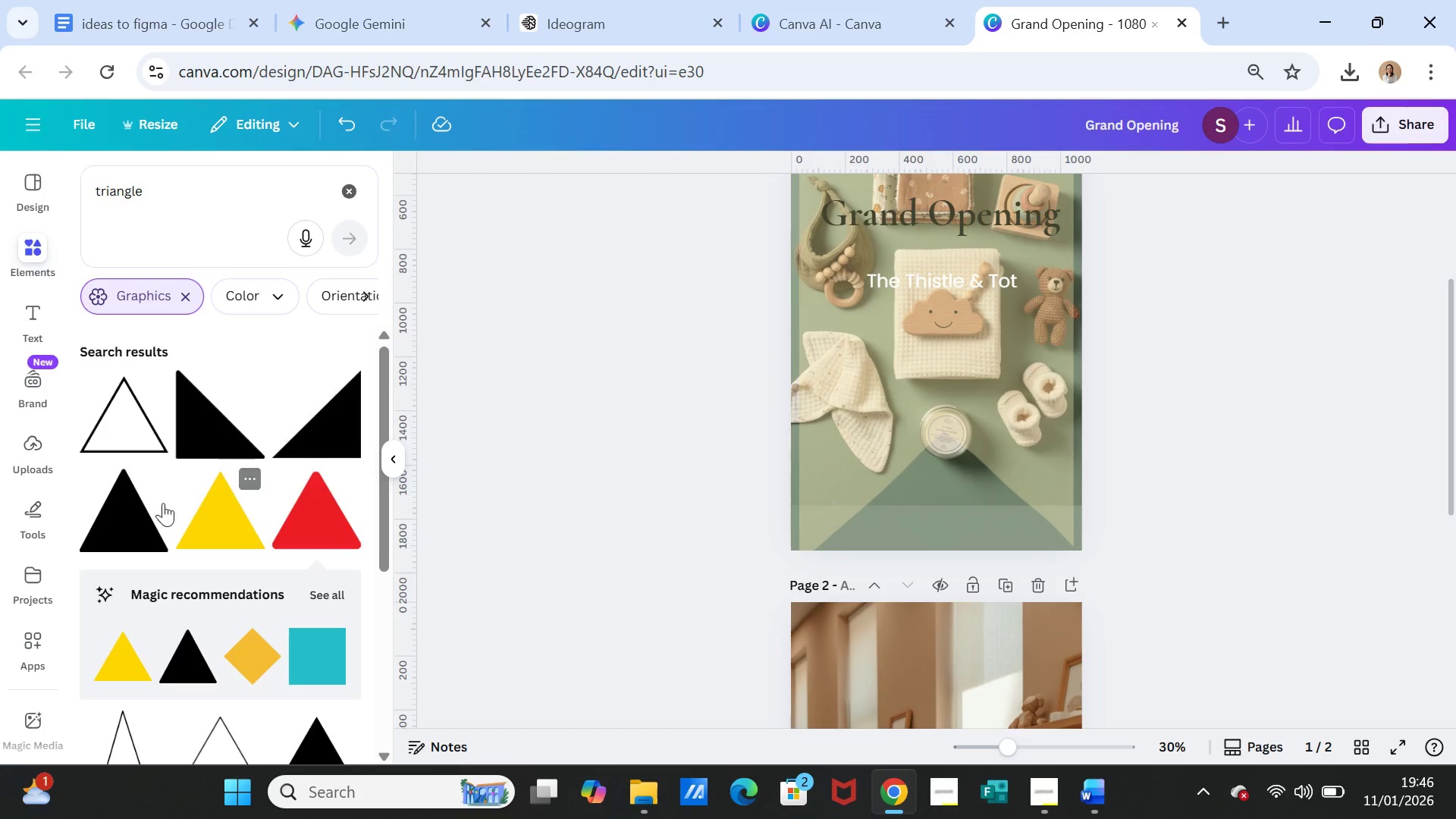 
left_click([143, 522])
 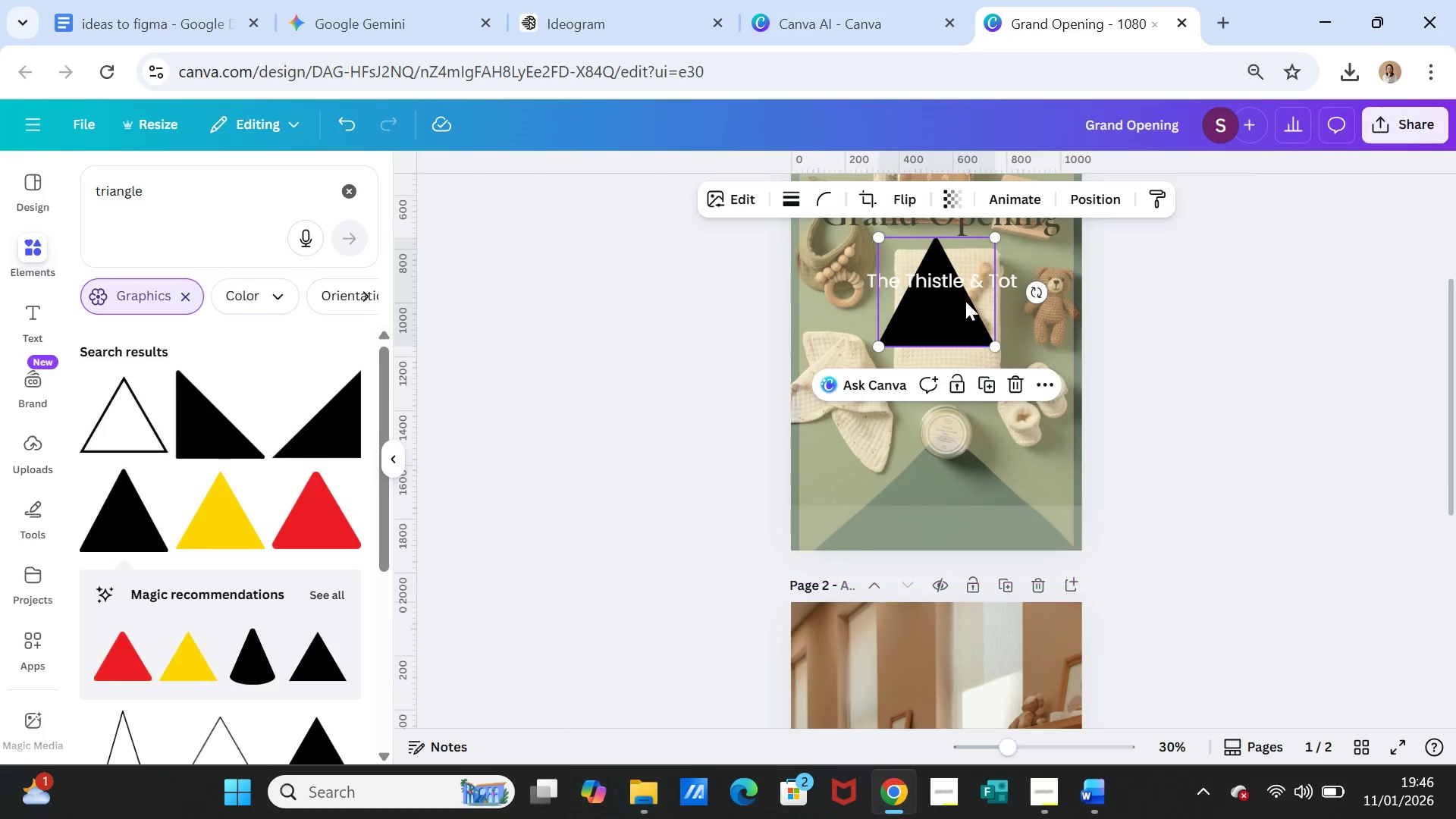 
left_click_drag(start_coordinate=[965, 297], to_coordinate=[977, 499])
 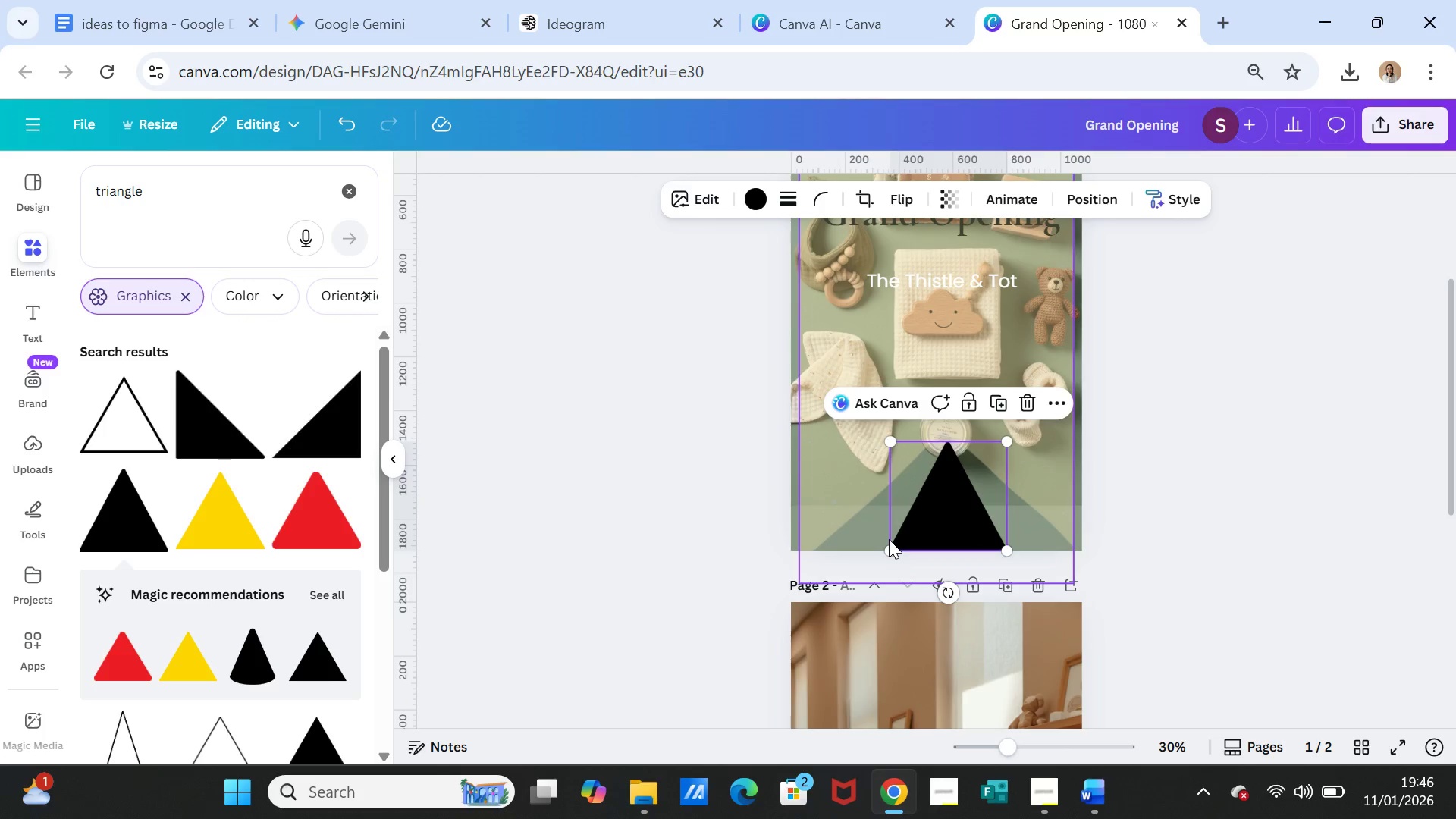 
key(Delete)
 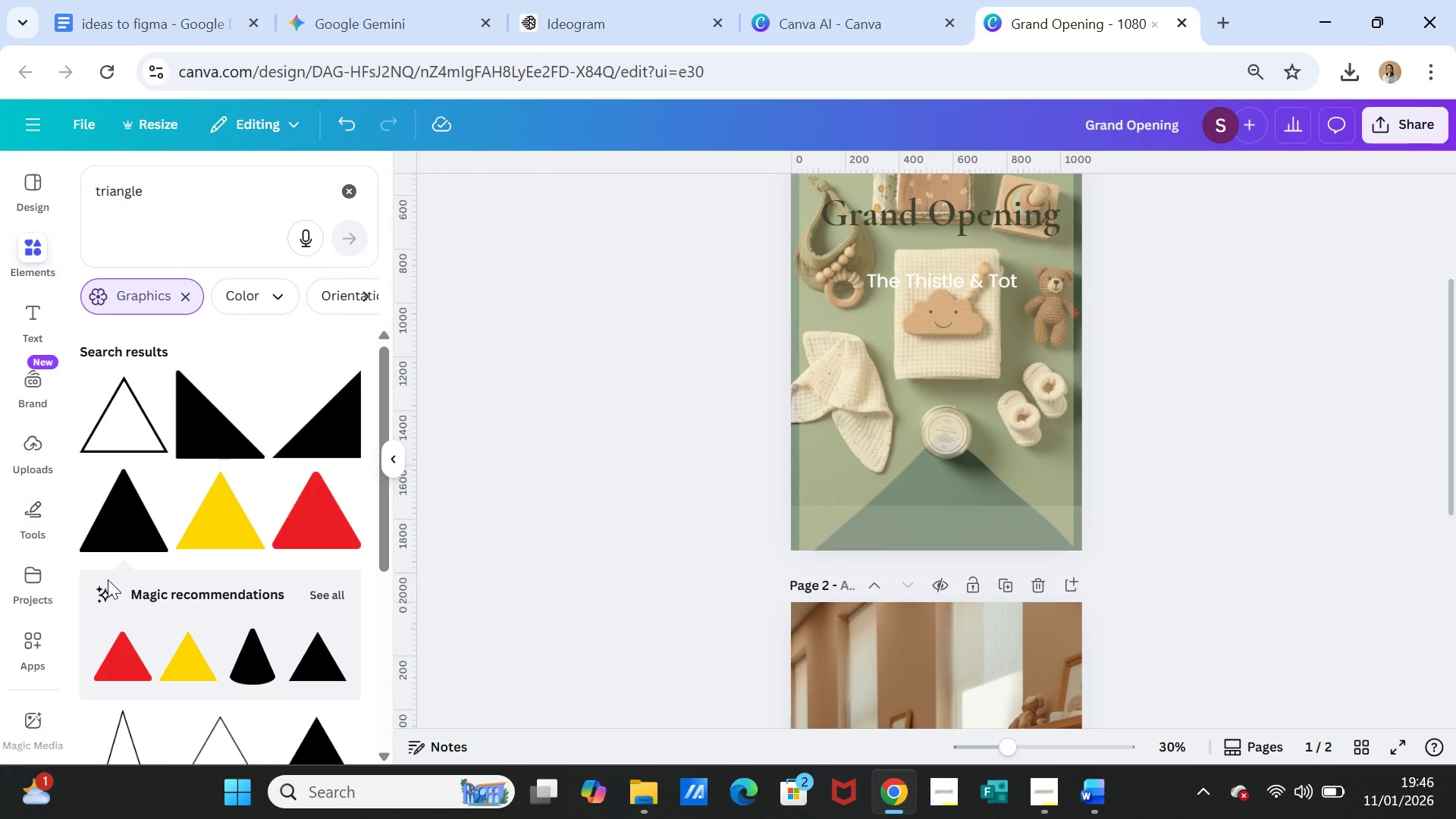 
scroll: coordinate [121, 595], scroll_direction: down, amount: 2.0
 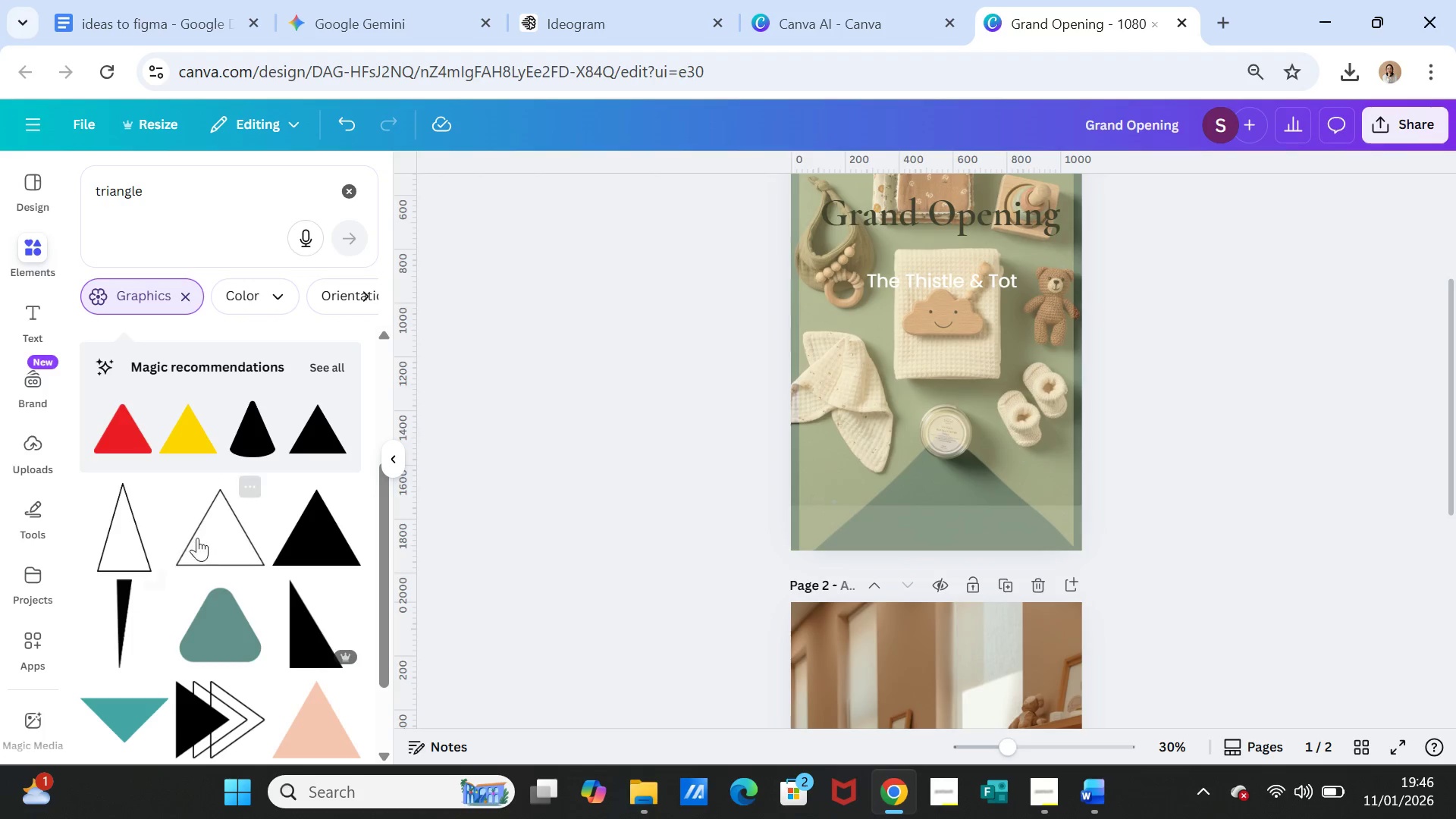 
left_click([219, 526])
 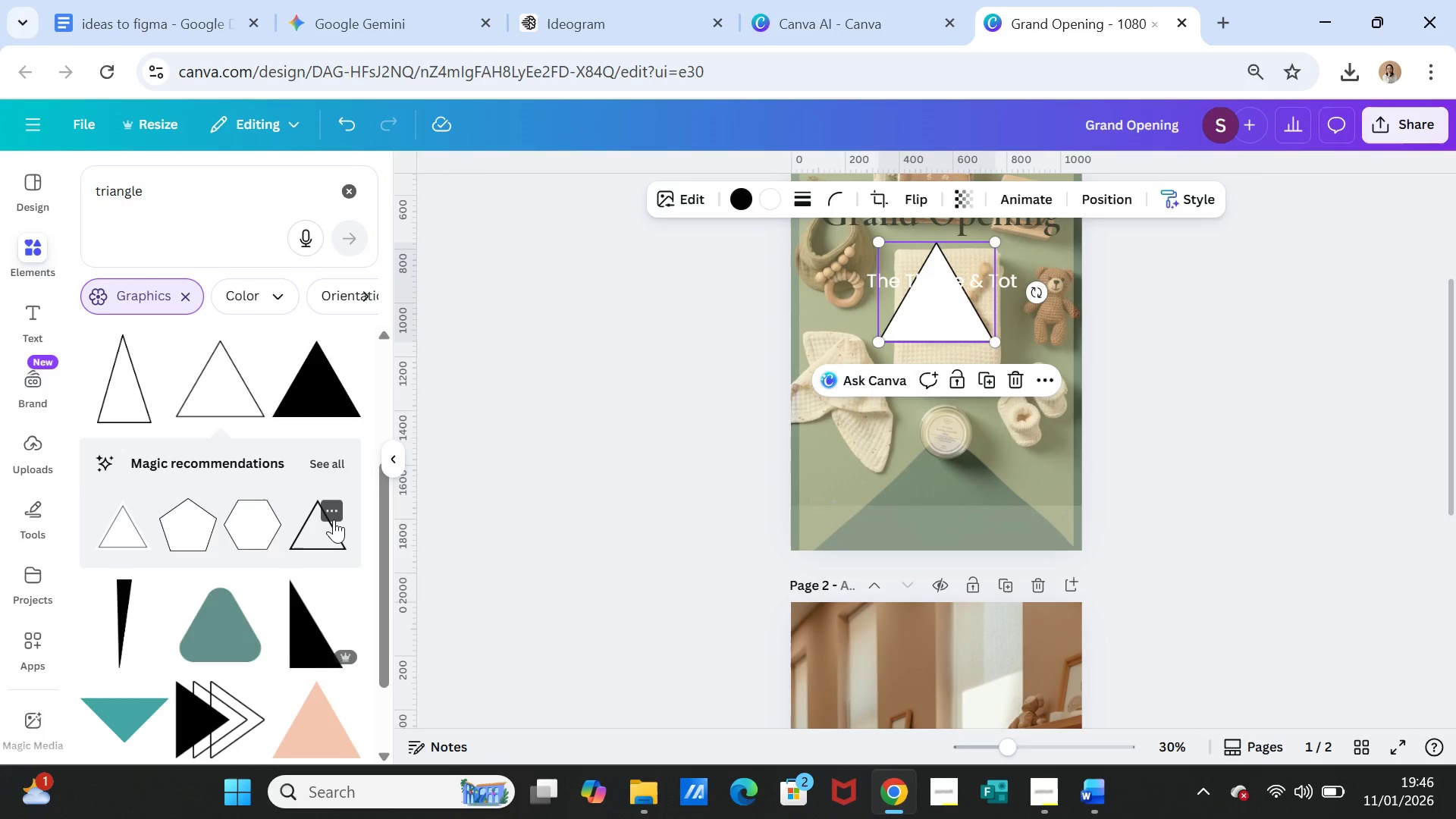 
key(Delete)
 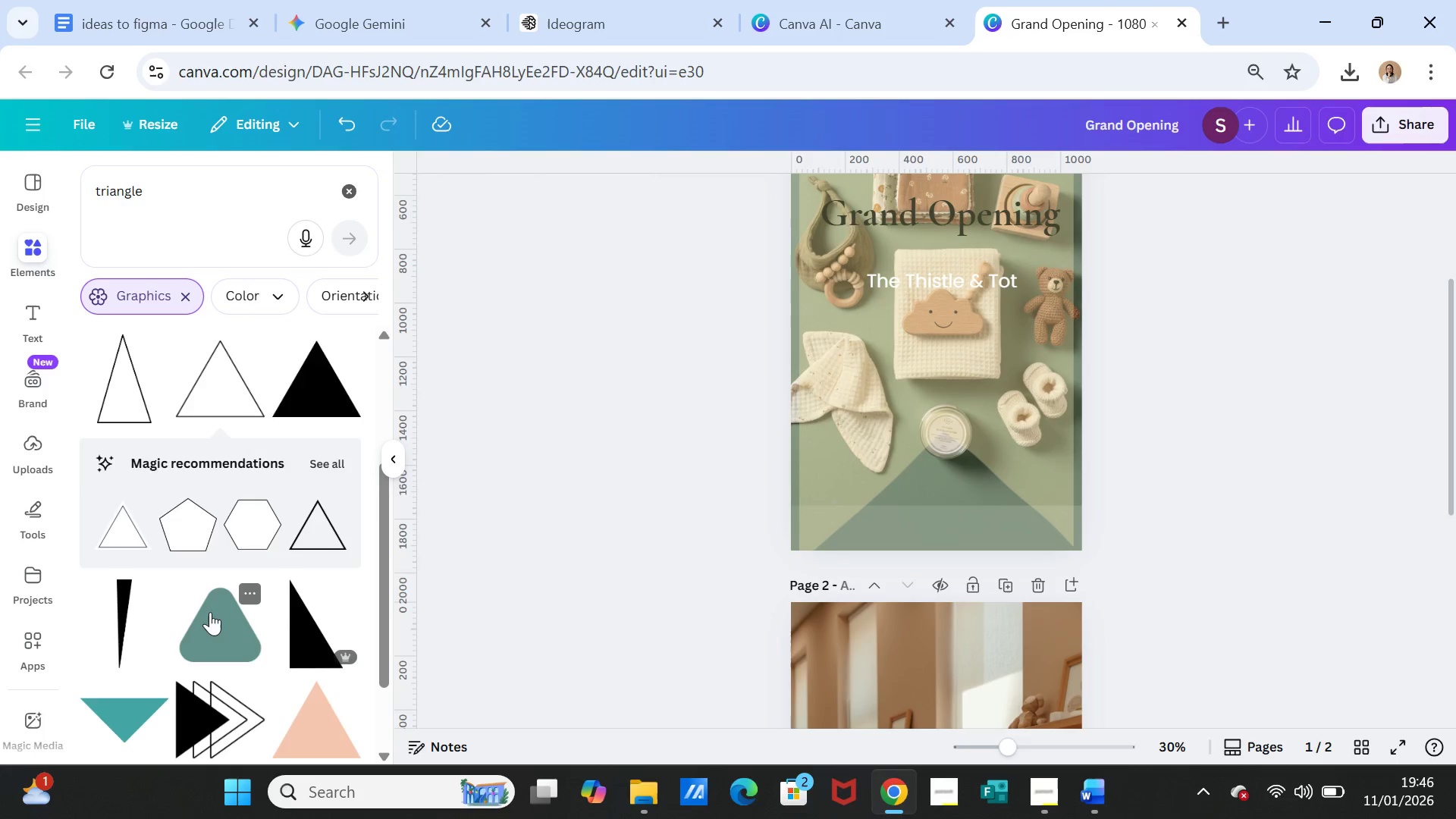 
scroll: coordinate [215, 614], scroll_direction: down, amount: 1.0
 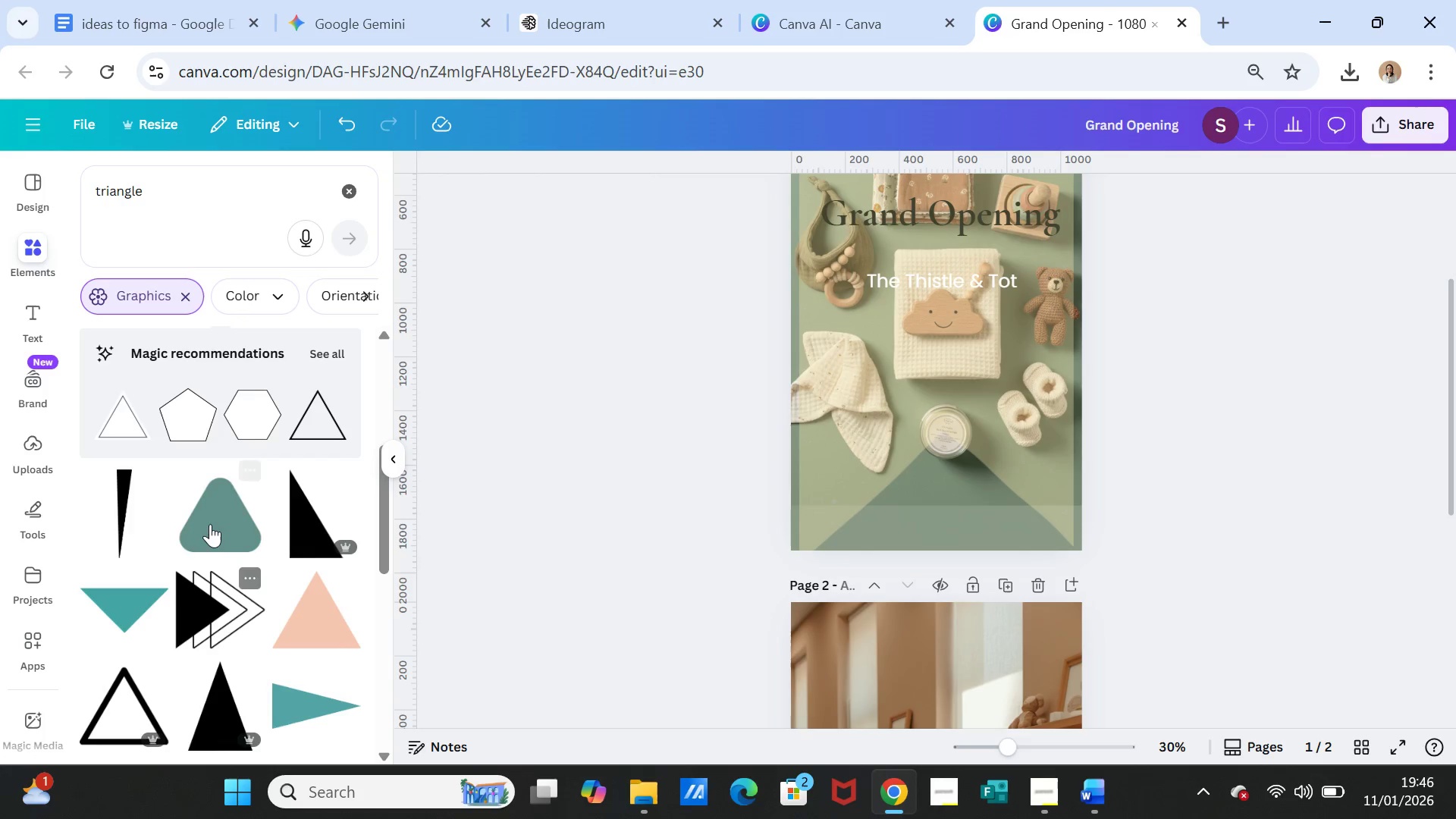 
left_click([212, 522])
 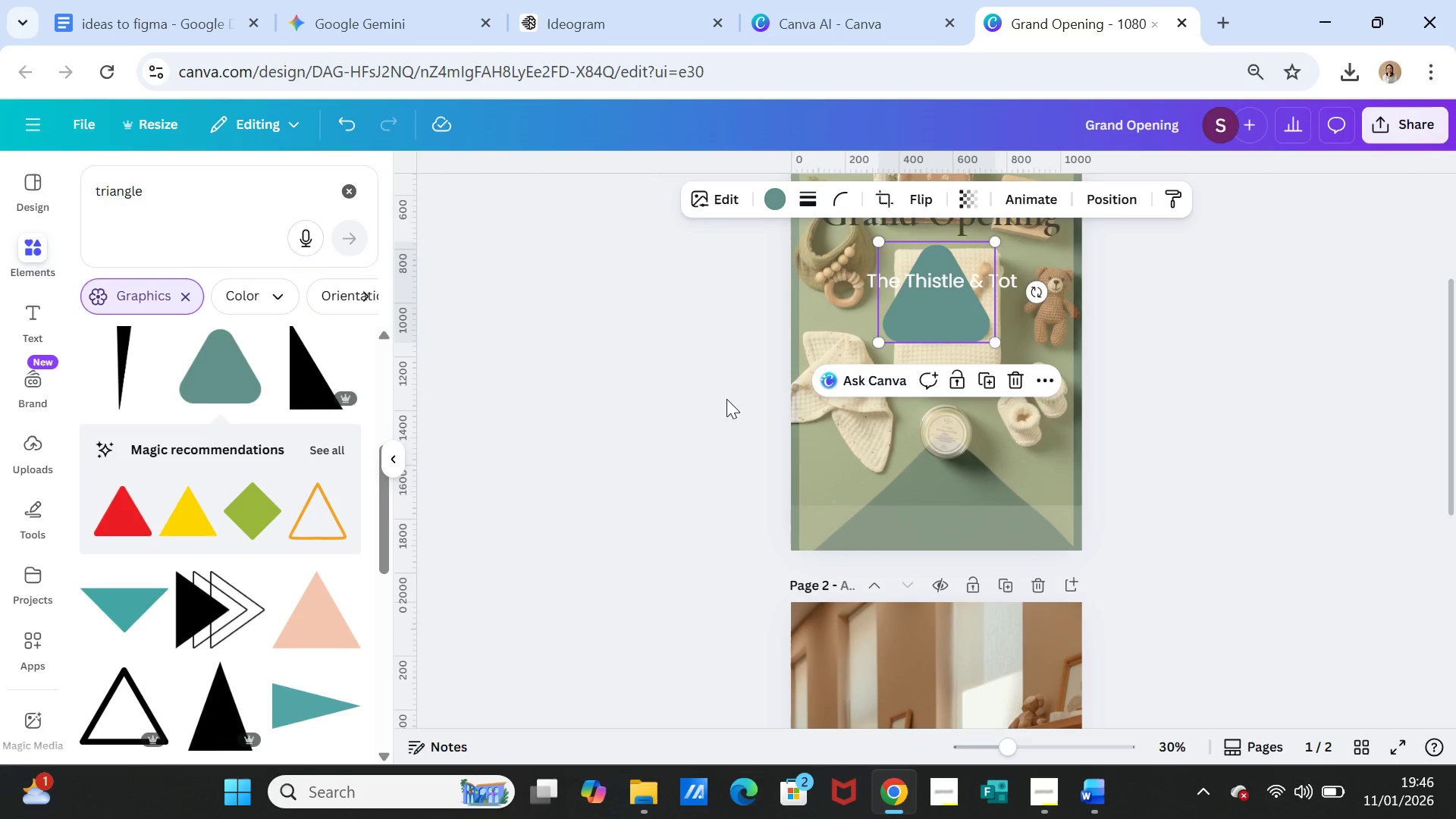 
key(Delete)
 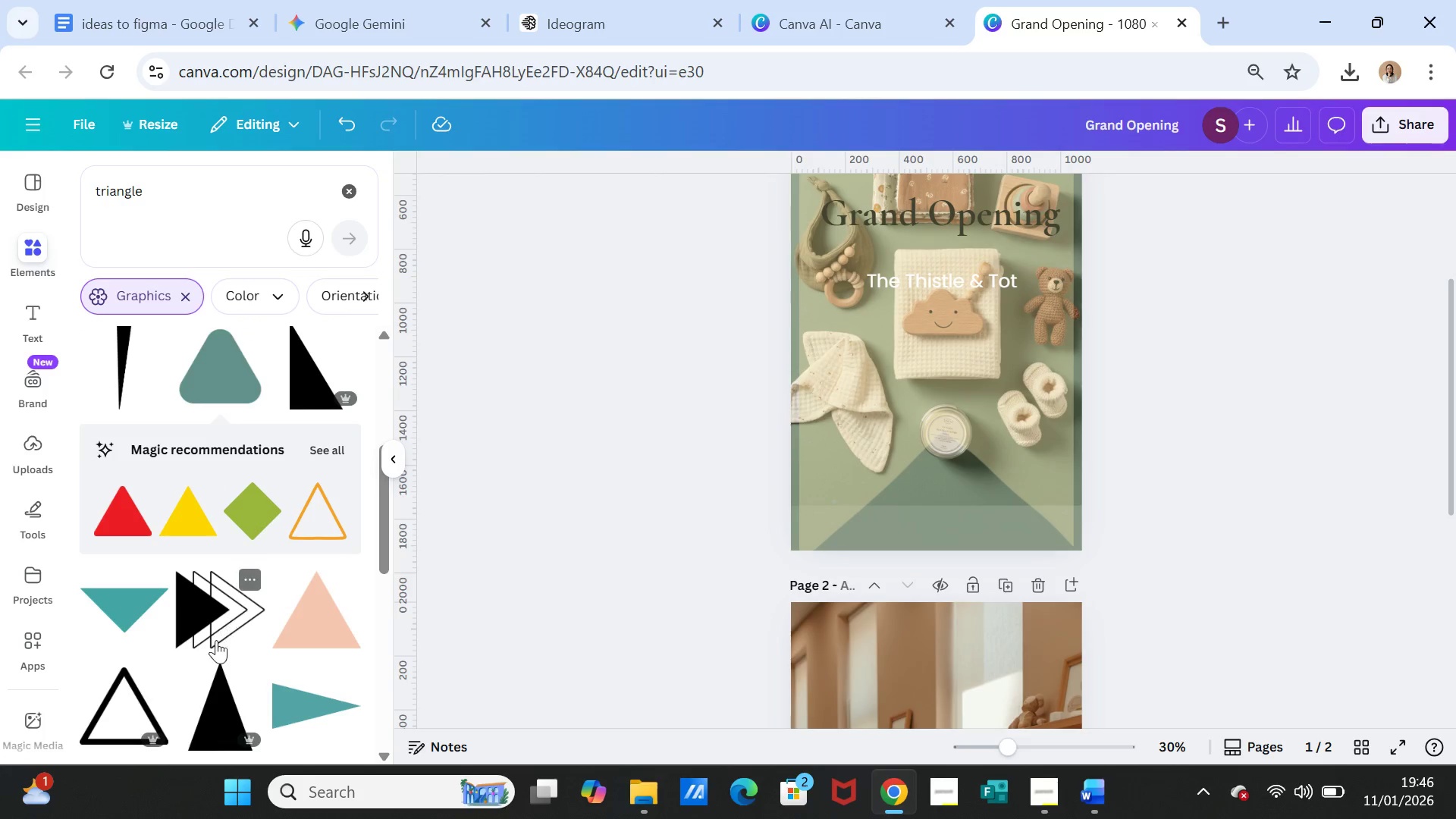 
scroll: coordinate [209, 651], scroll_direction: down, amount: 1.0
 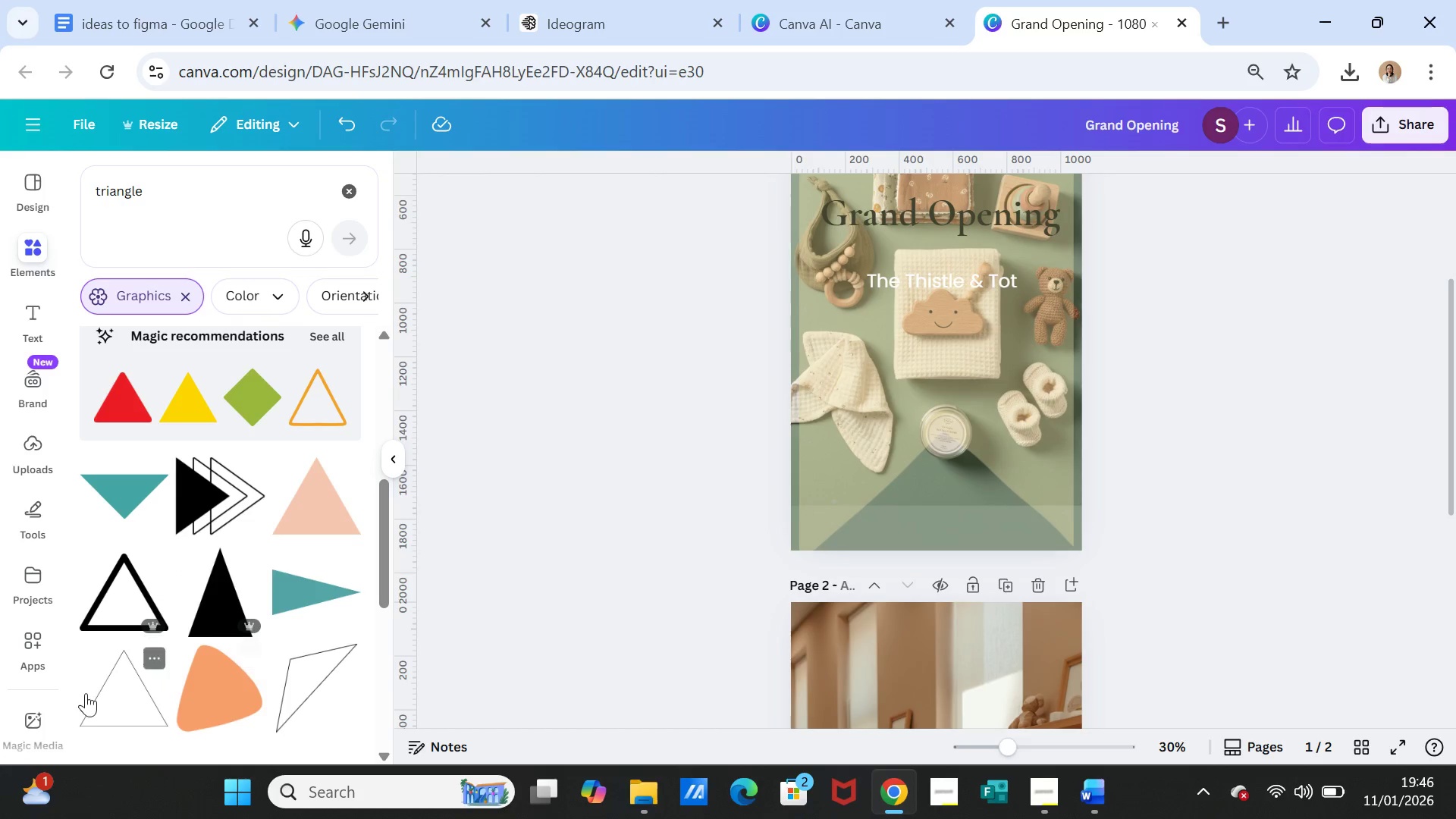 
left_click([117, 703])
 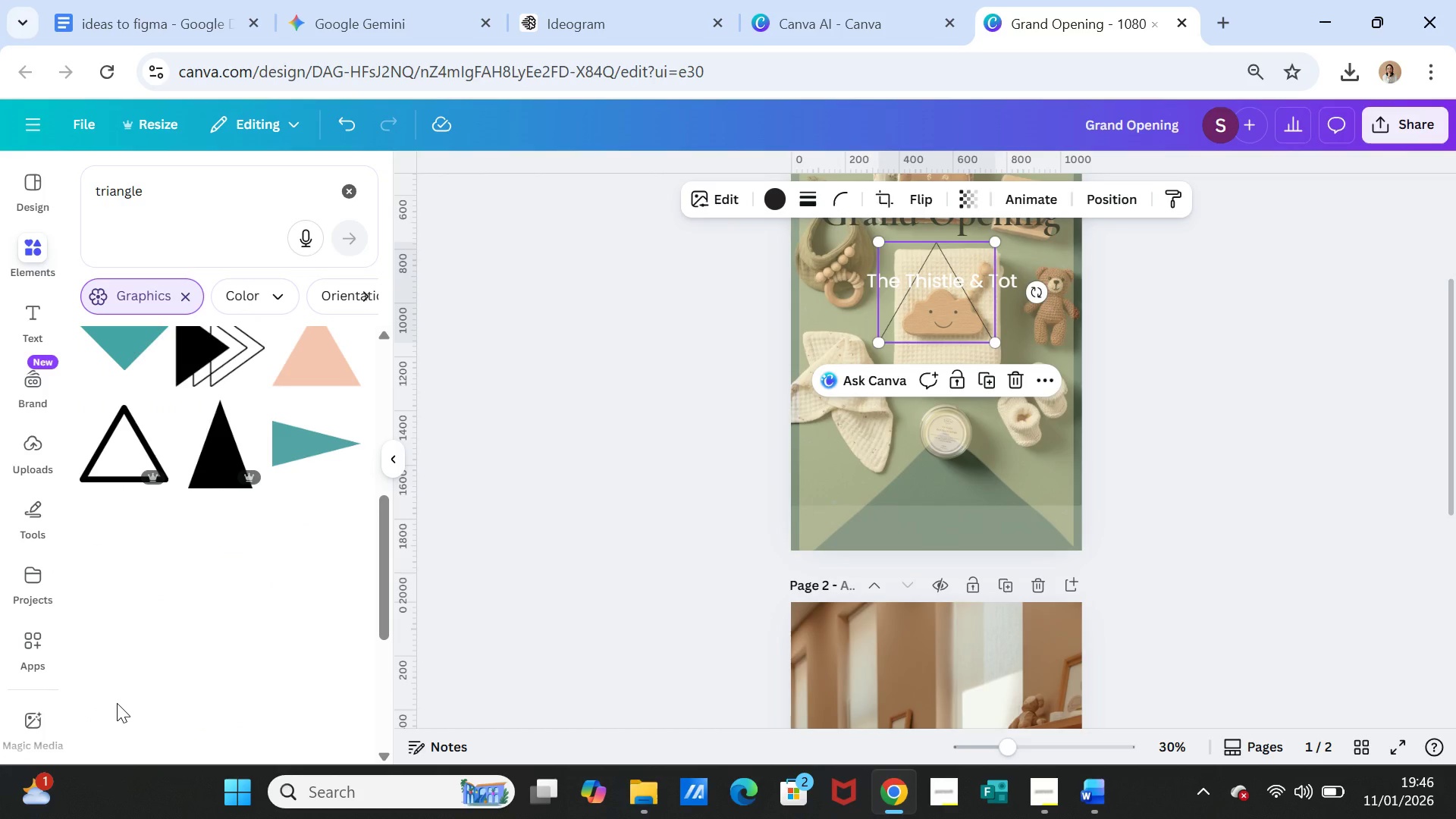 
key(Delete)
 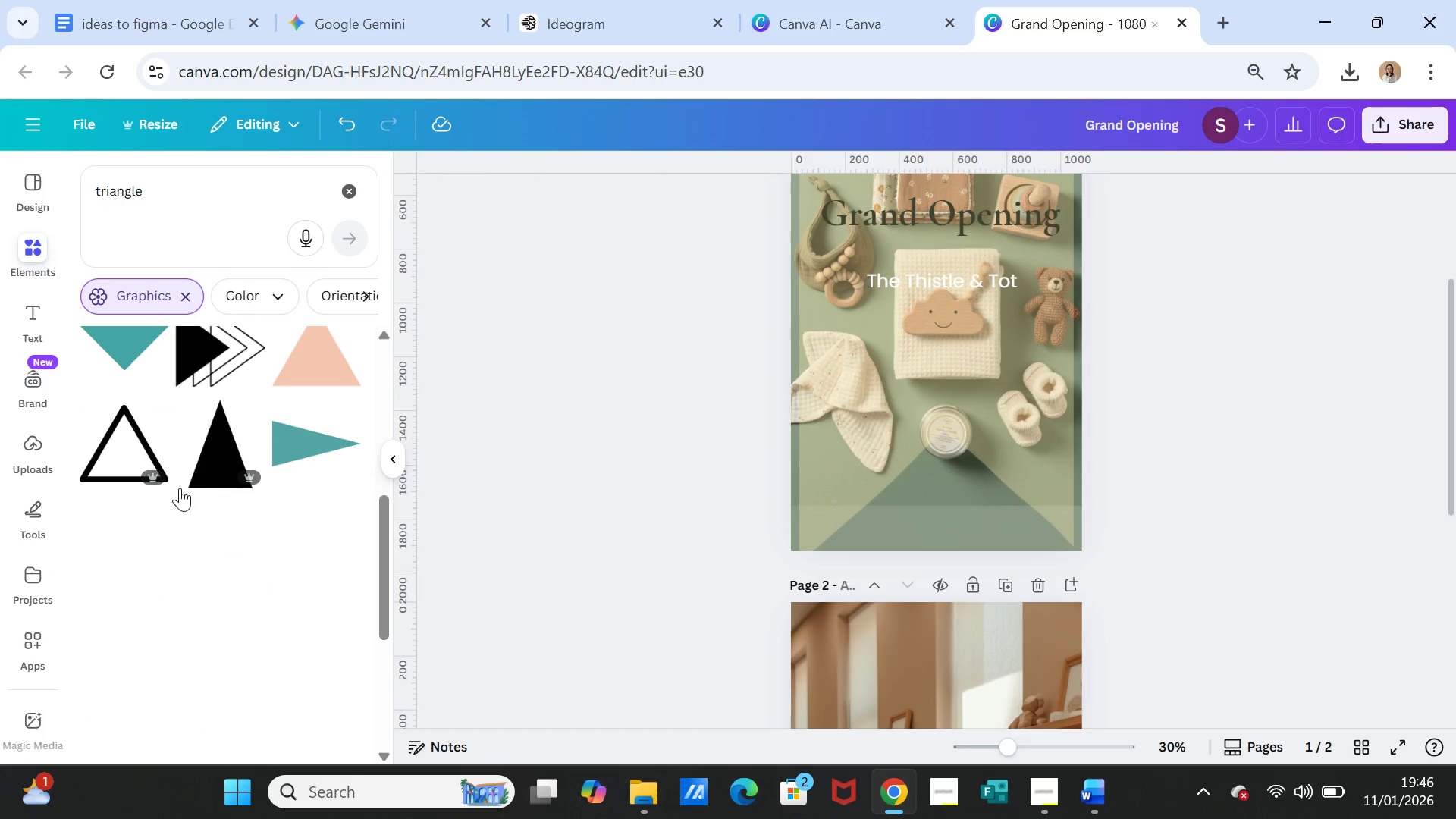 
scroll: coordinate [181, 487], scroll_direction: up, amount: 1.0
 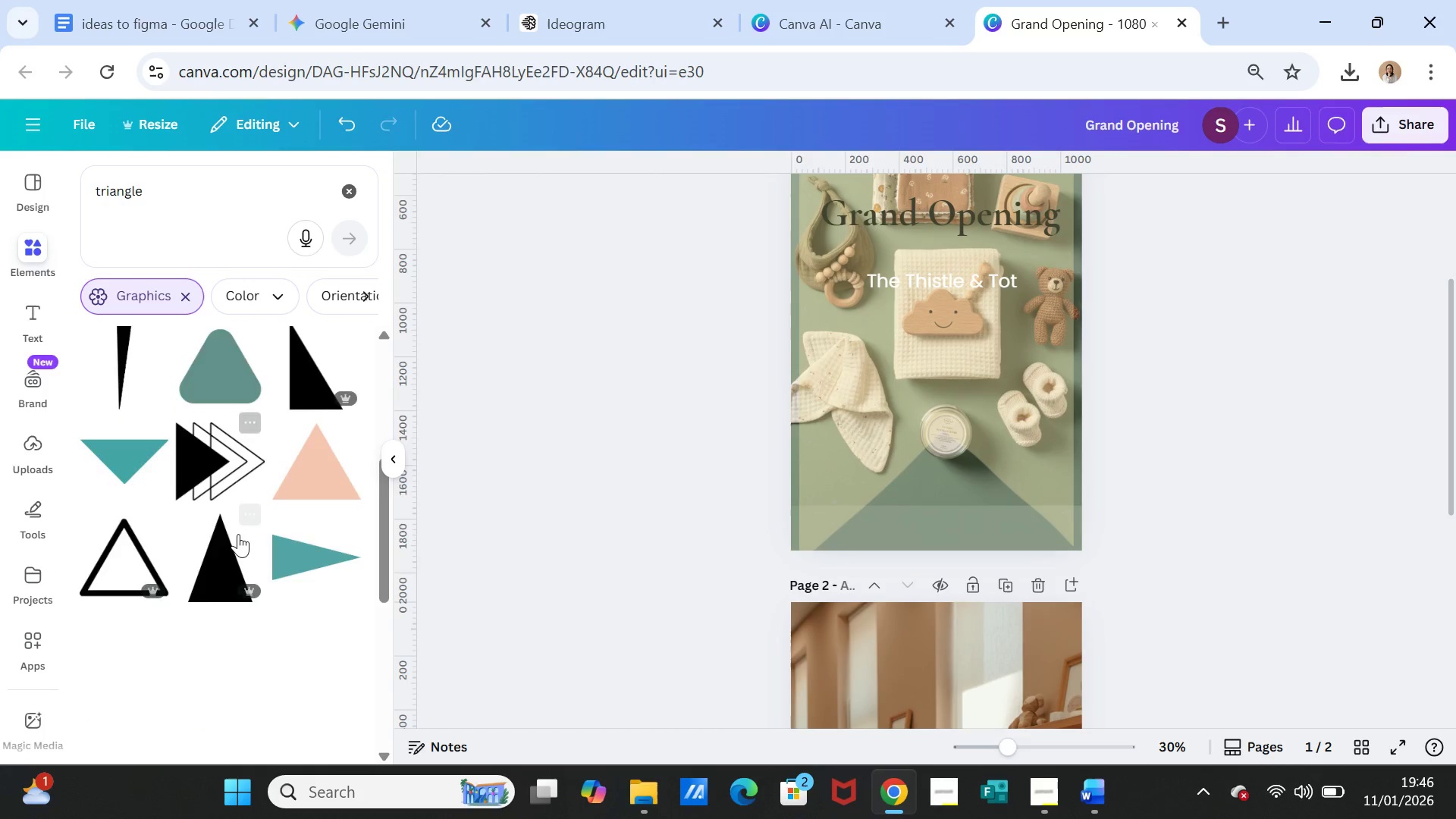 
scroll: coordinate [246, 554], scroll_direction: down, amount: 2.0
 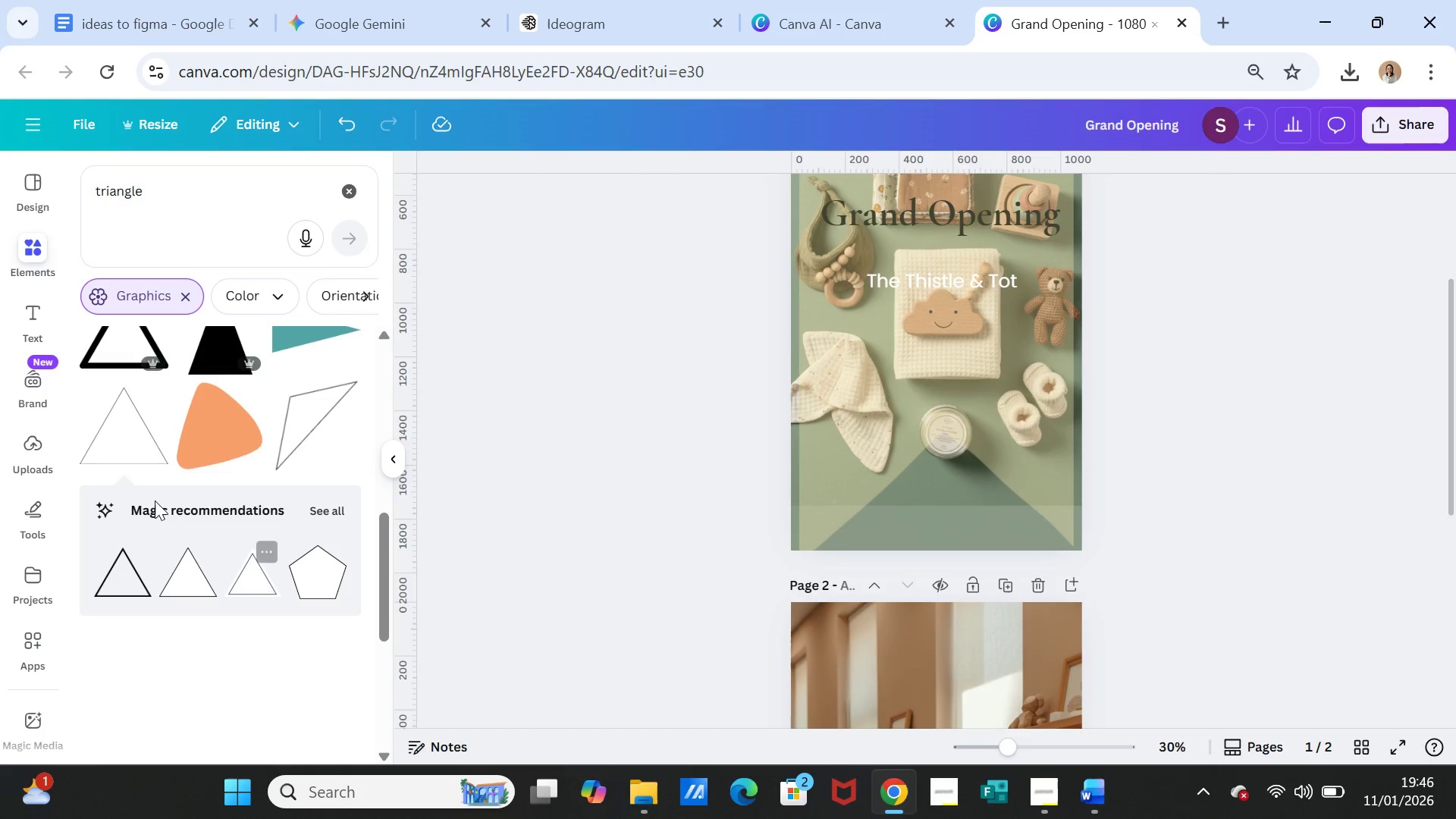 
left_click([110, 442])
 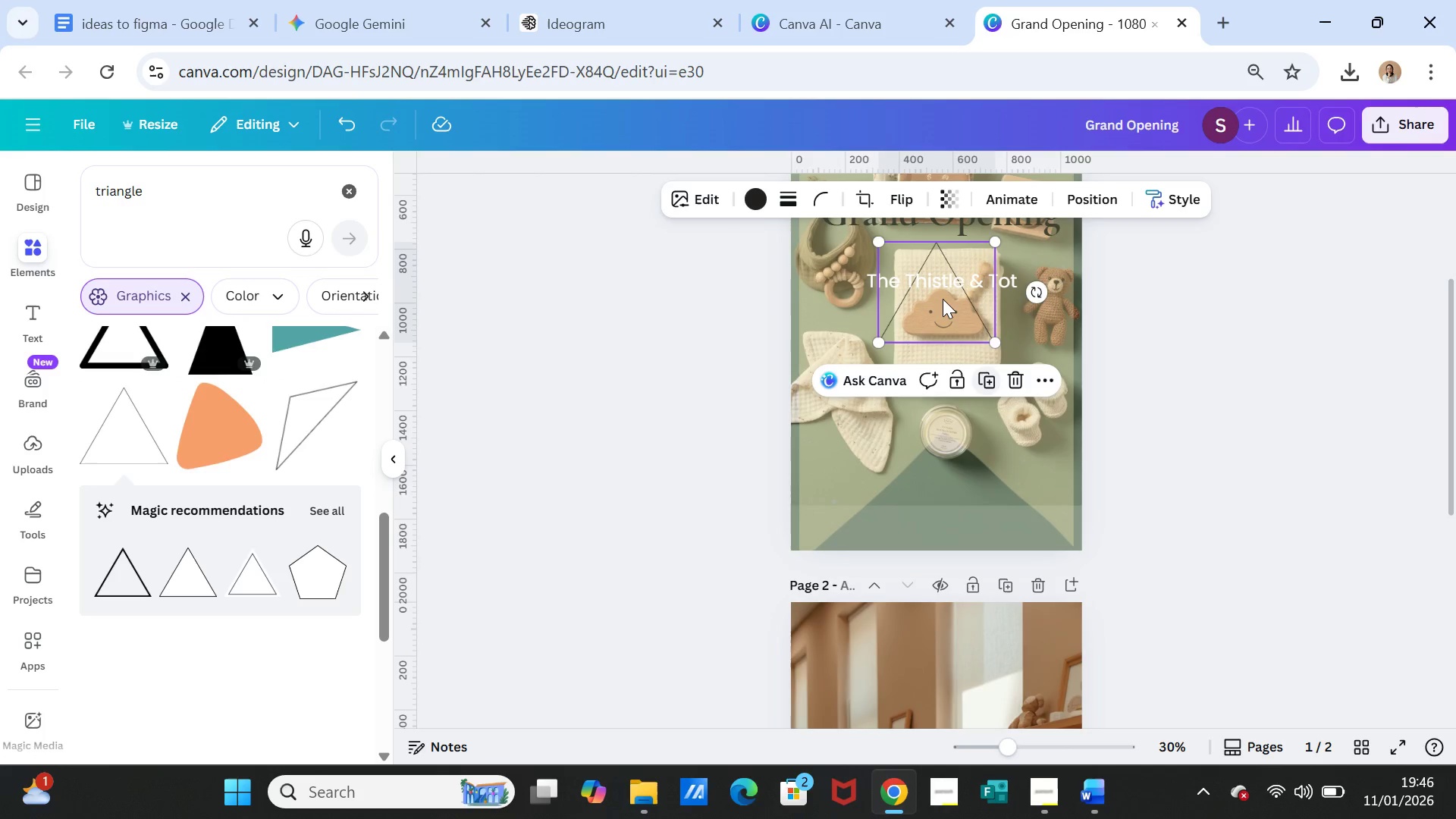 
left_click_drag(start_coordinate=[943, 298], to_coordinate=[947, 504])
 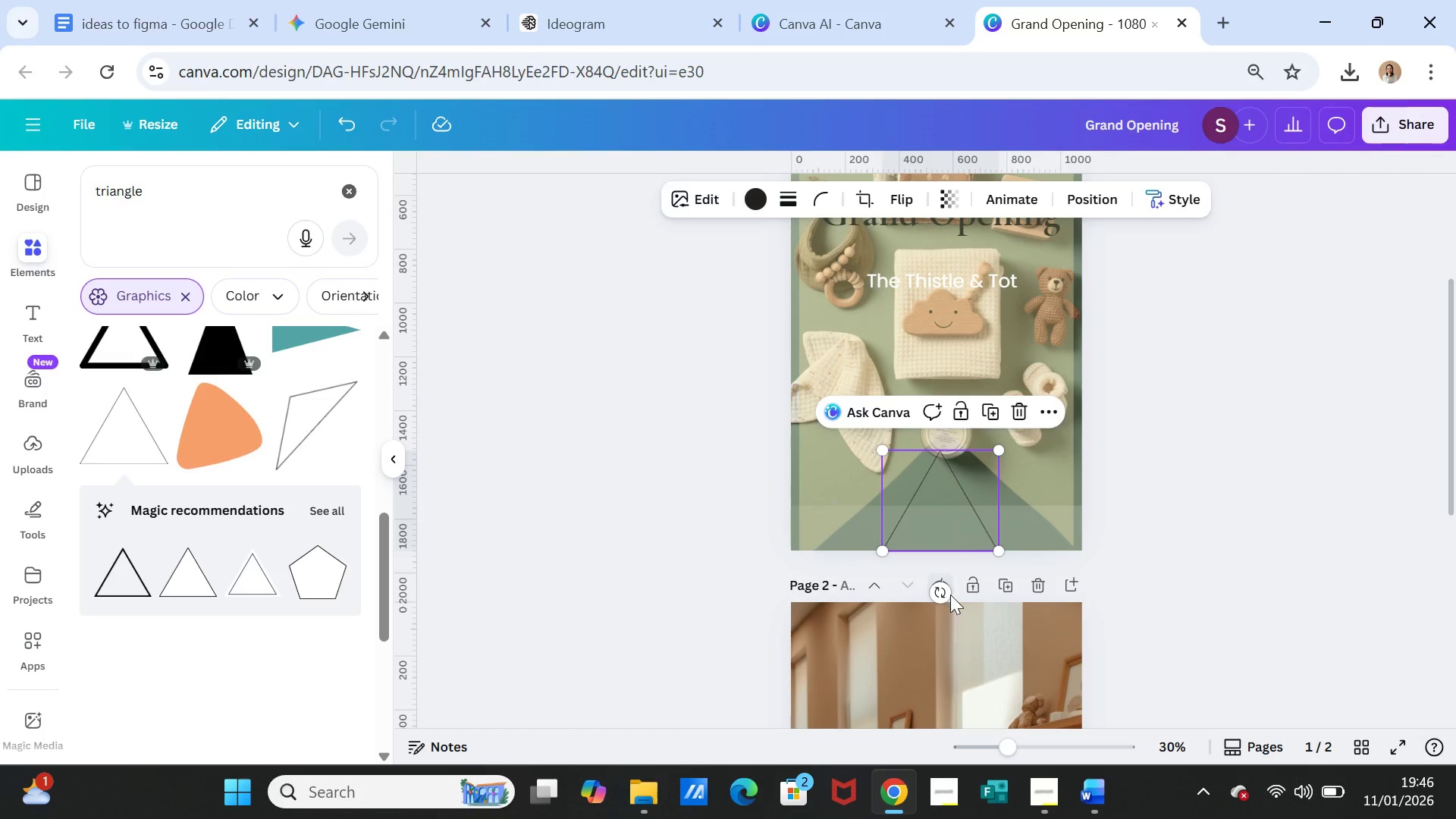 
left_click_drag(start_coordinate=[940, 593], to_coordinate=[919, 588])
 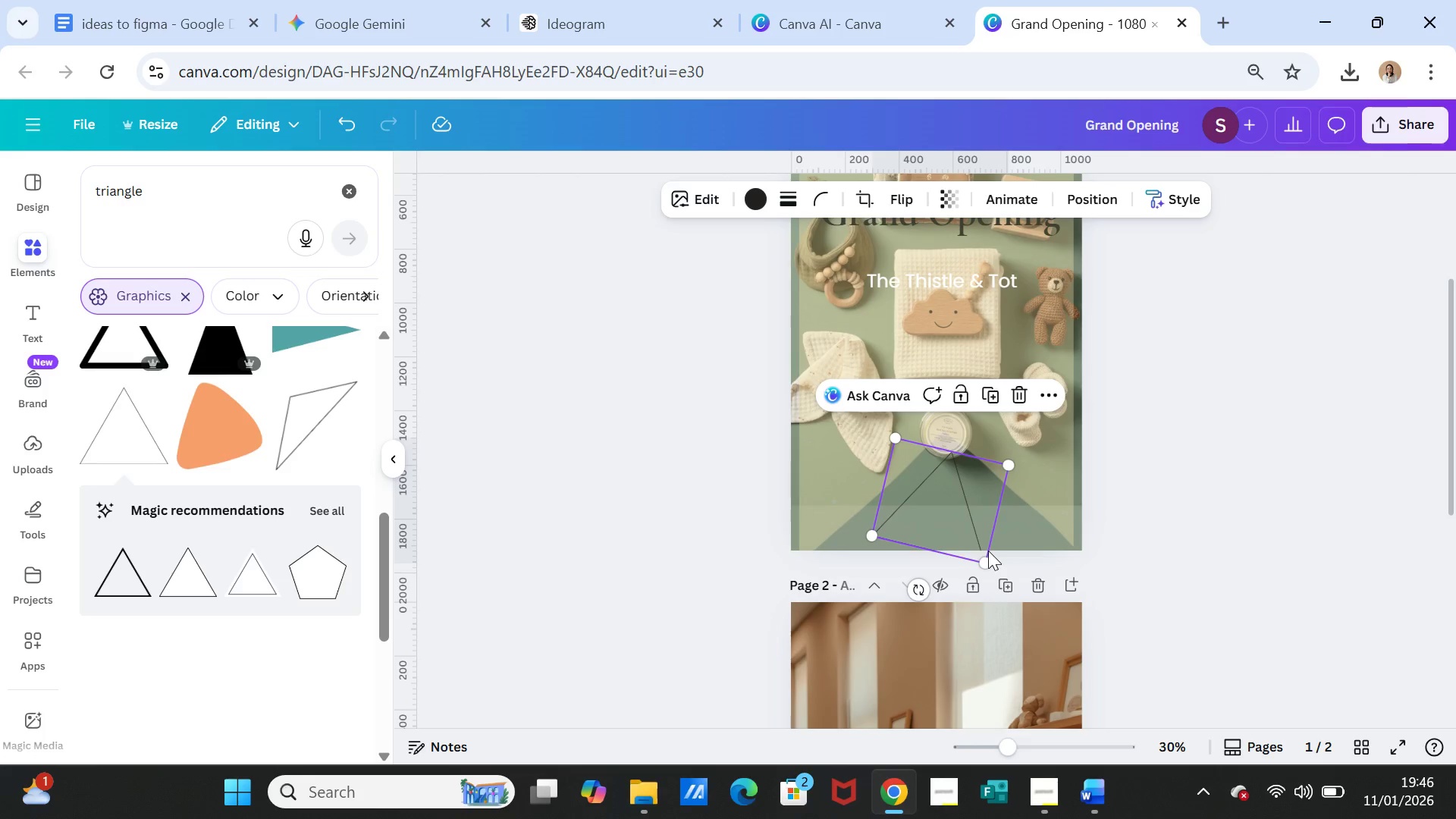 
left_click_drag(start_coordinate=[981, 558], to_coordinate=[1000, 583])
 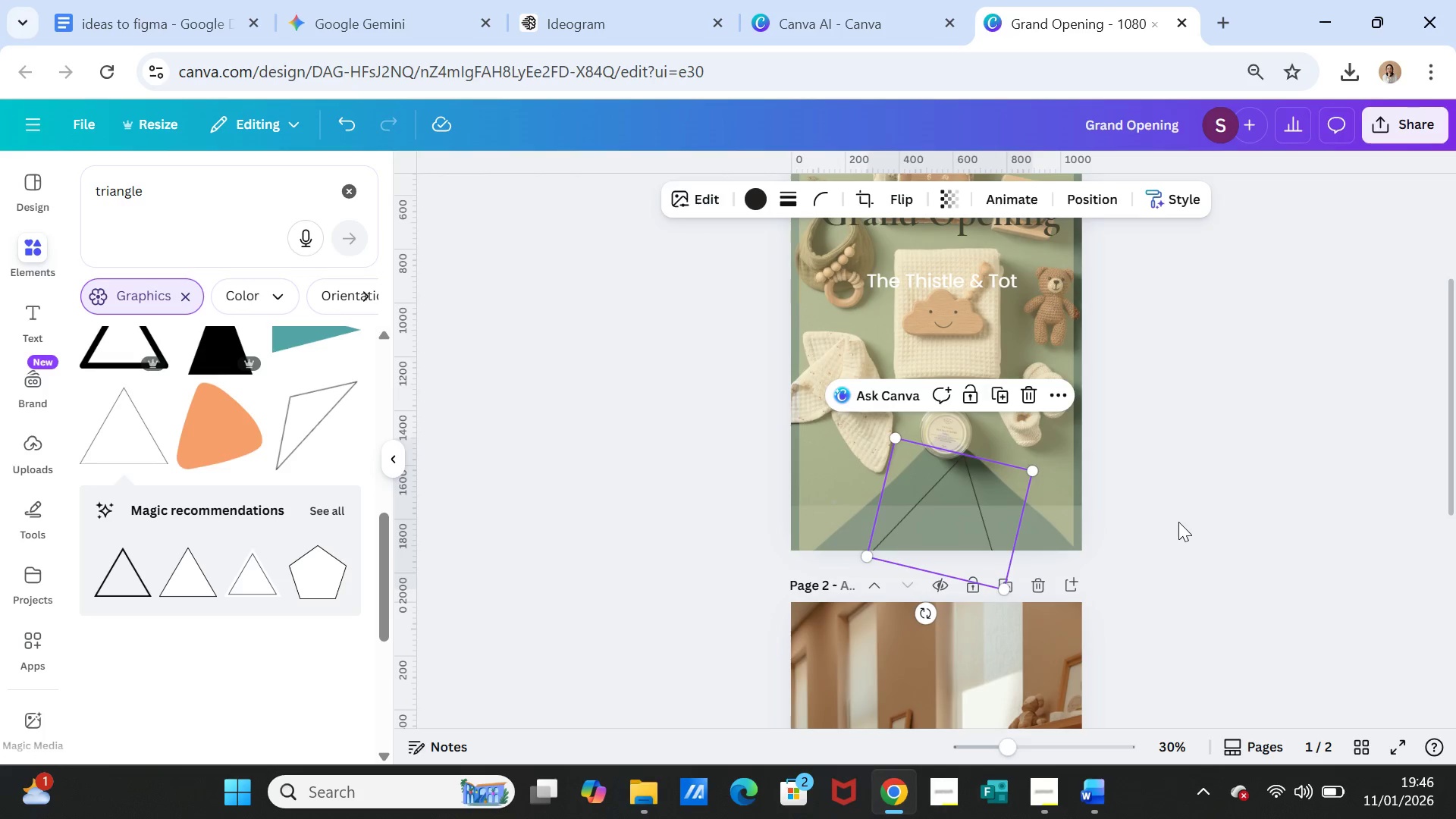 
left_click([1178, 522])
 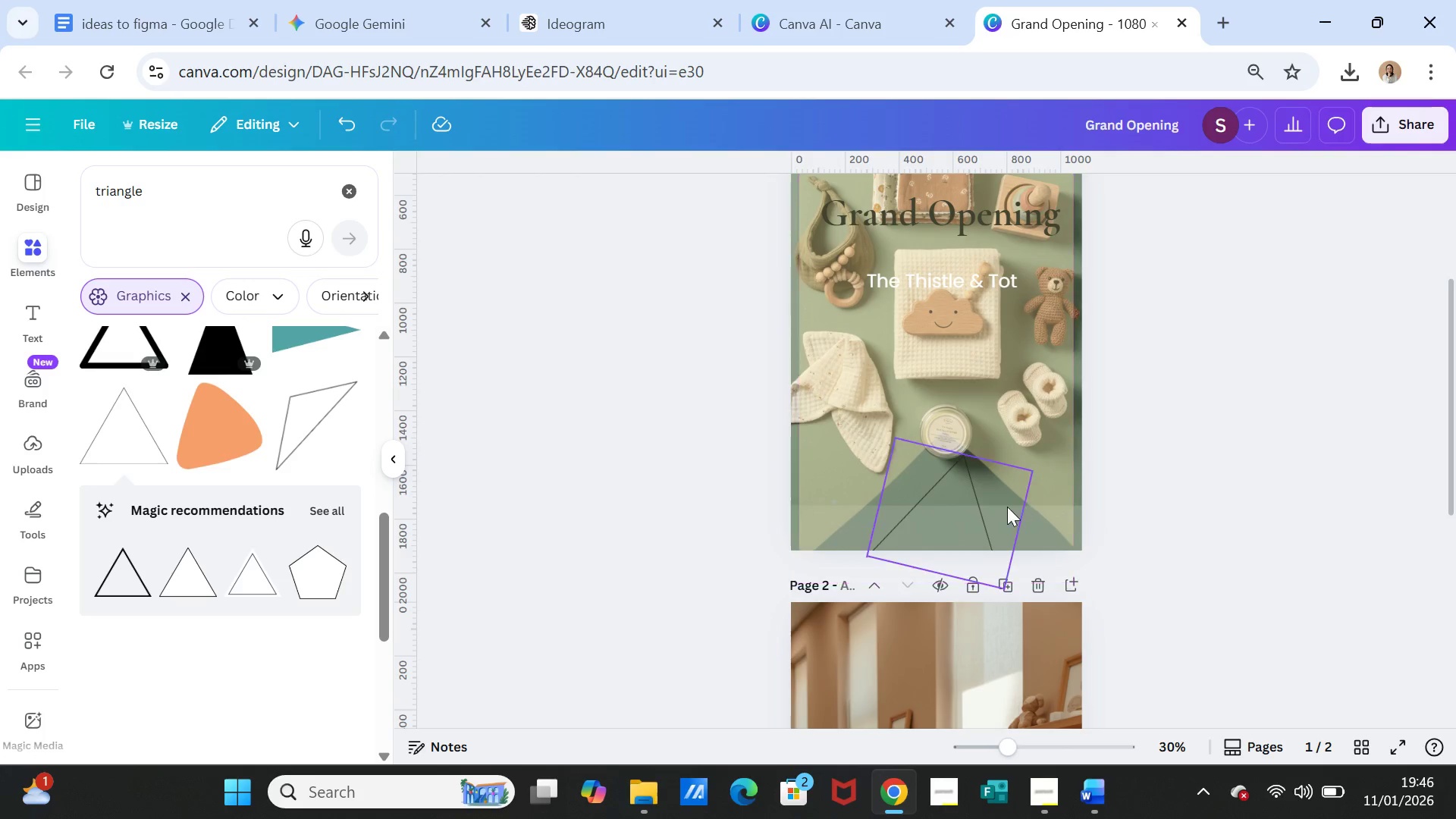 
left_click([949, 526])
 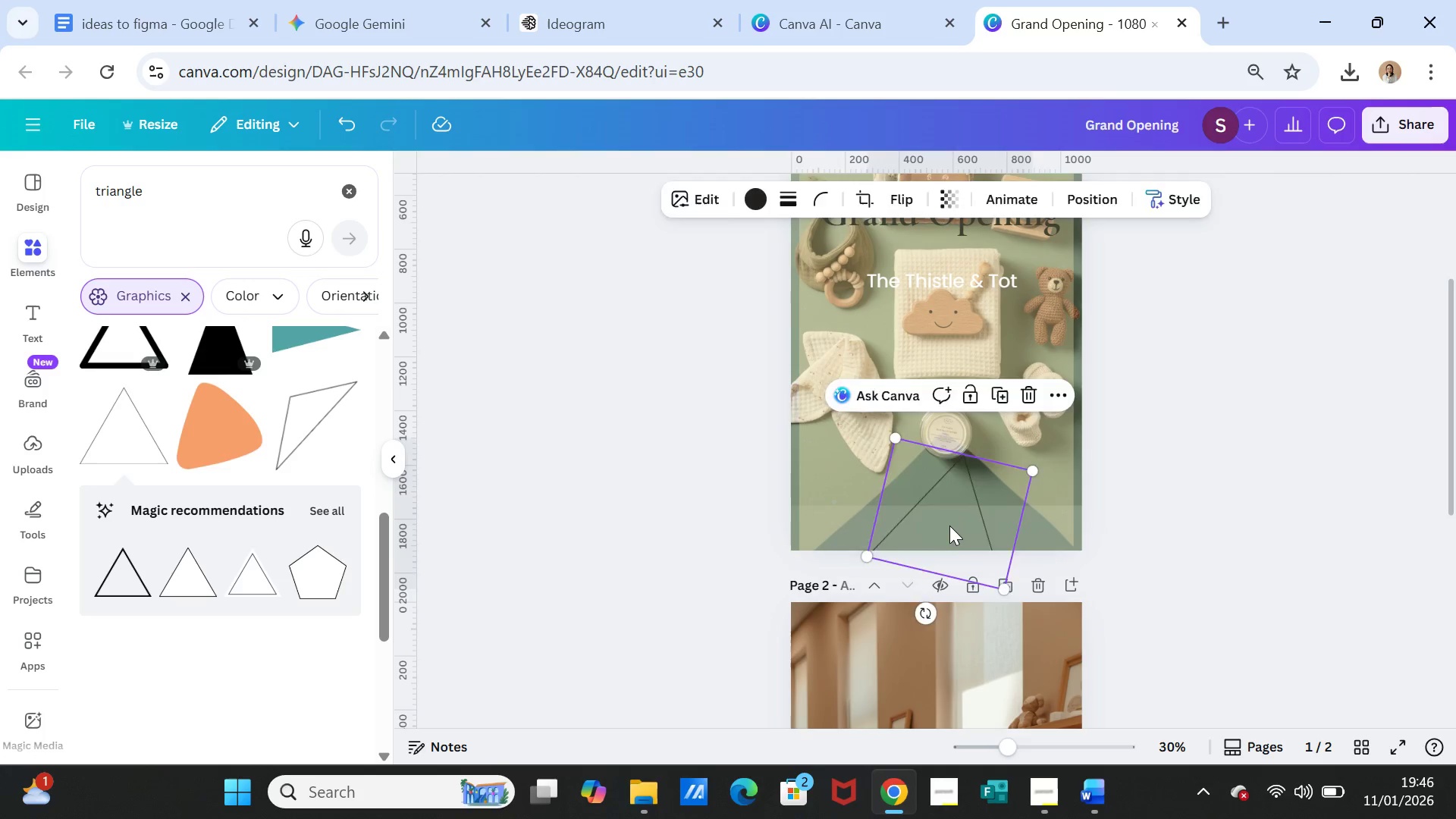 
key(Delete)
 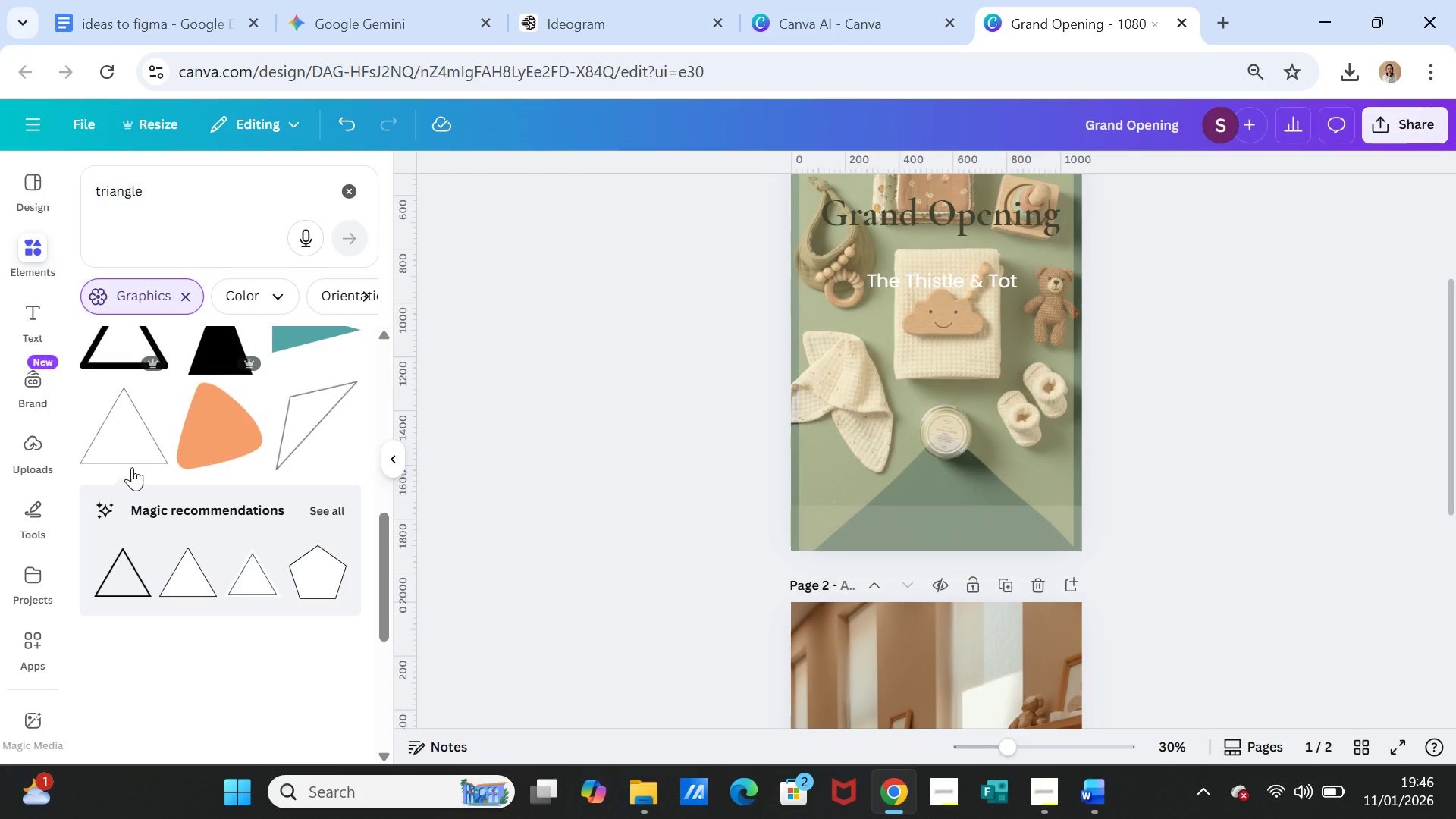 
scroll: coordinate [233, 475], scroll_direction: up, amount: 2.0
 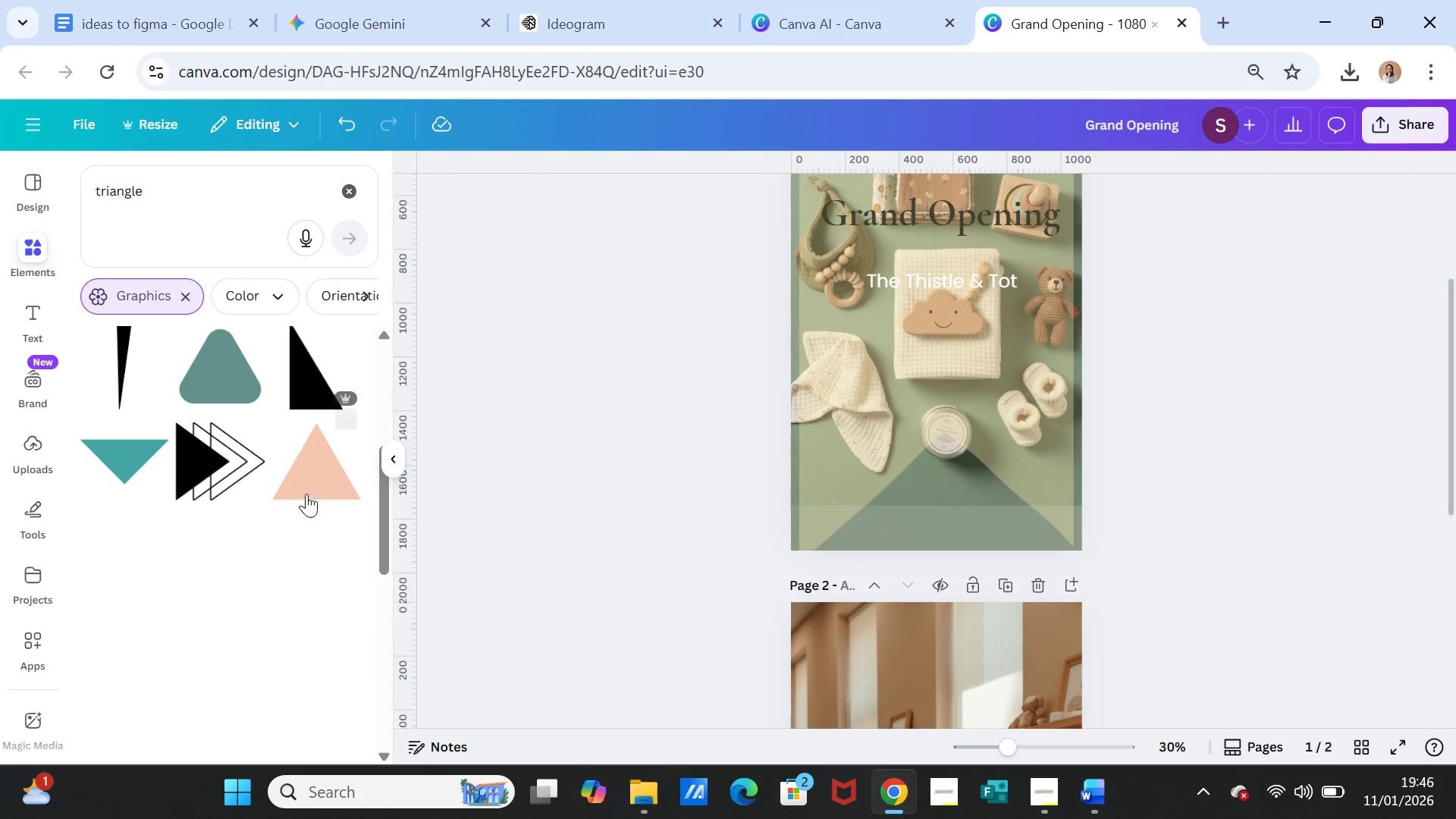 
left_click([313, 482])
 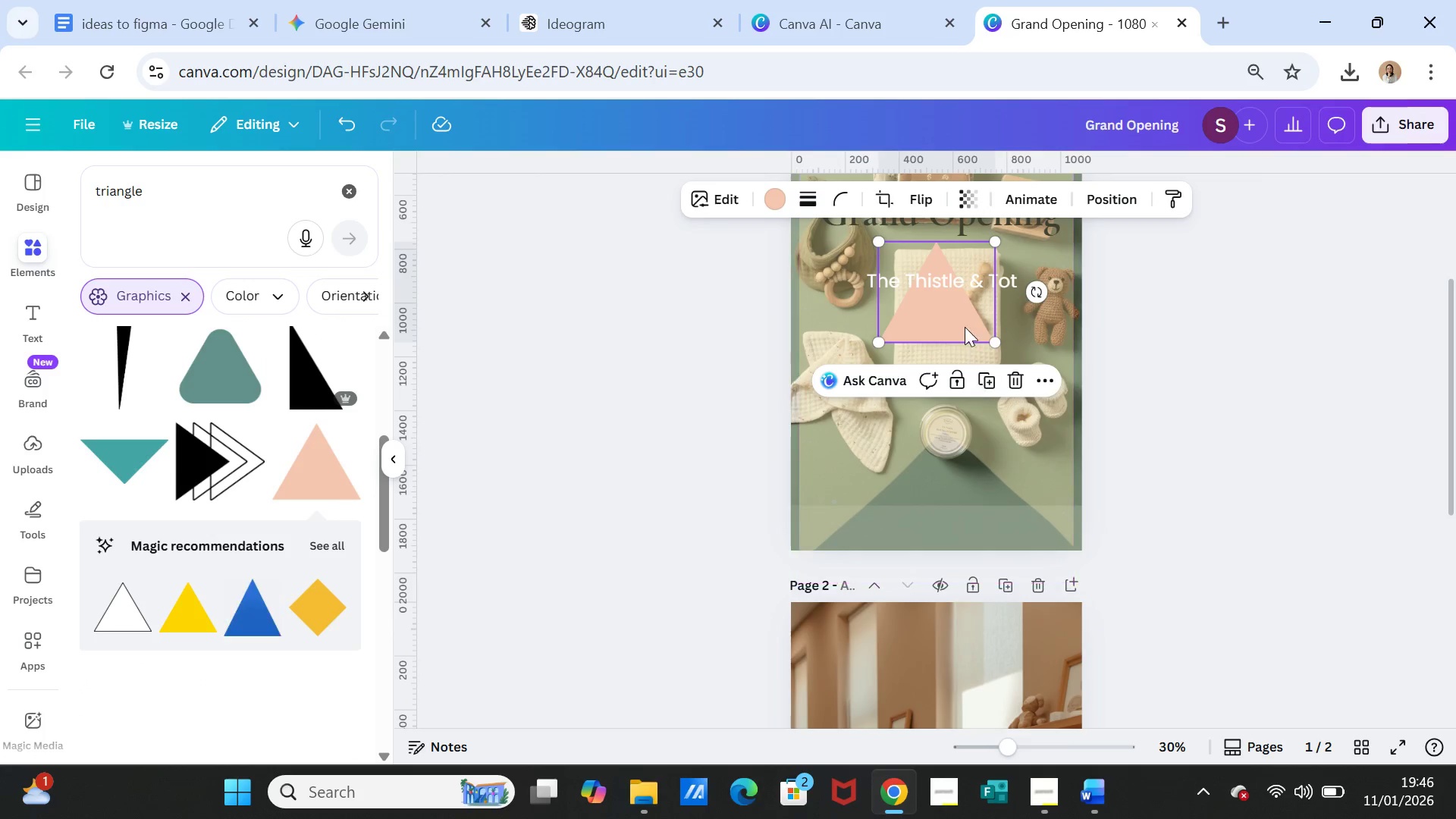 
left_click_drag(start_coordinate=[962, 310], to_coordinate=[966, 523])
 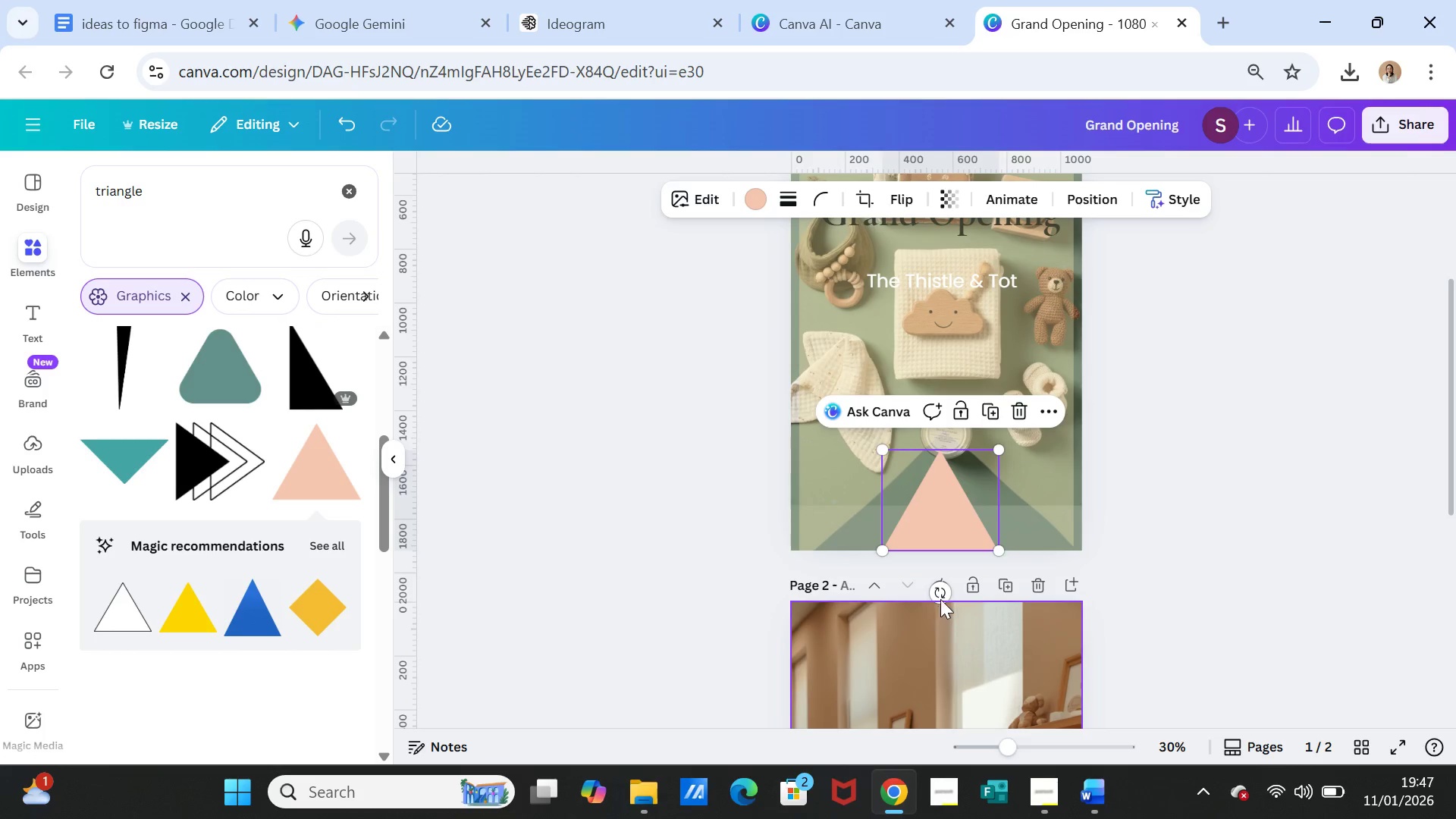 
left_click_drag(start_coordinate=[942, 598], to_coordinate=[913, 597])
 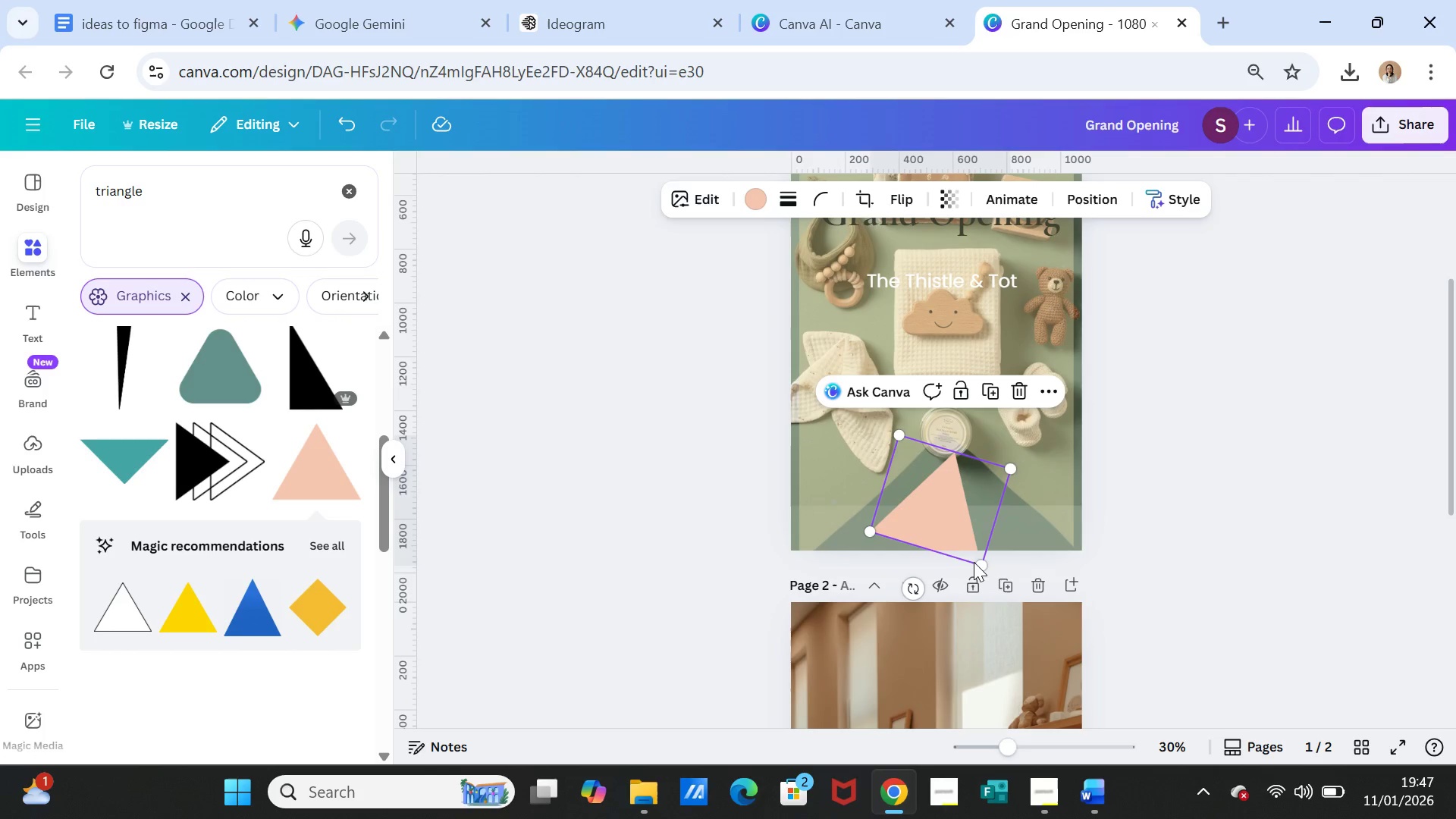 
left_click_drag(start_coordinate=[984, 562], to_coordinate=[998, 582])
 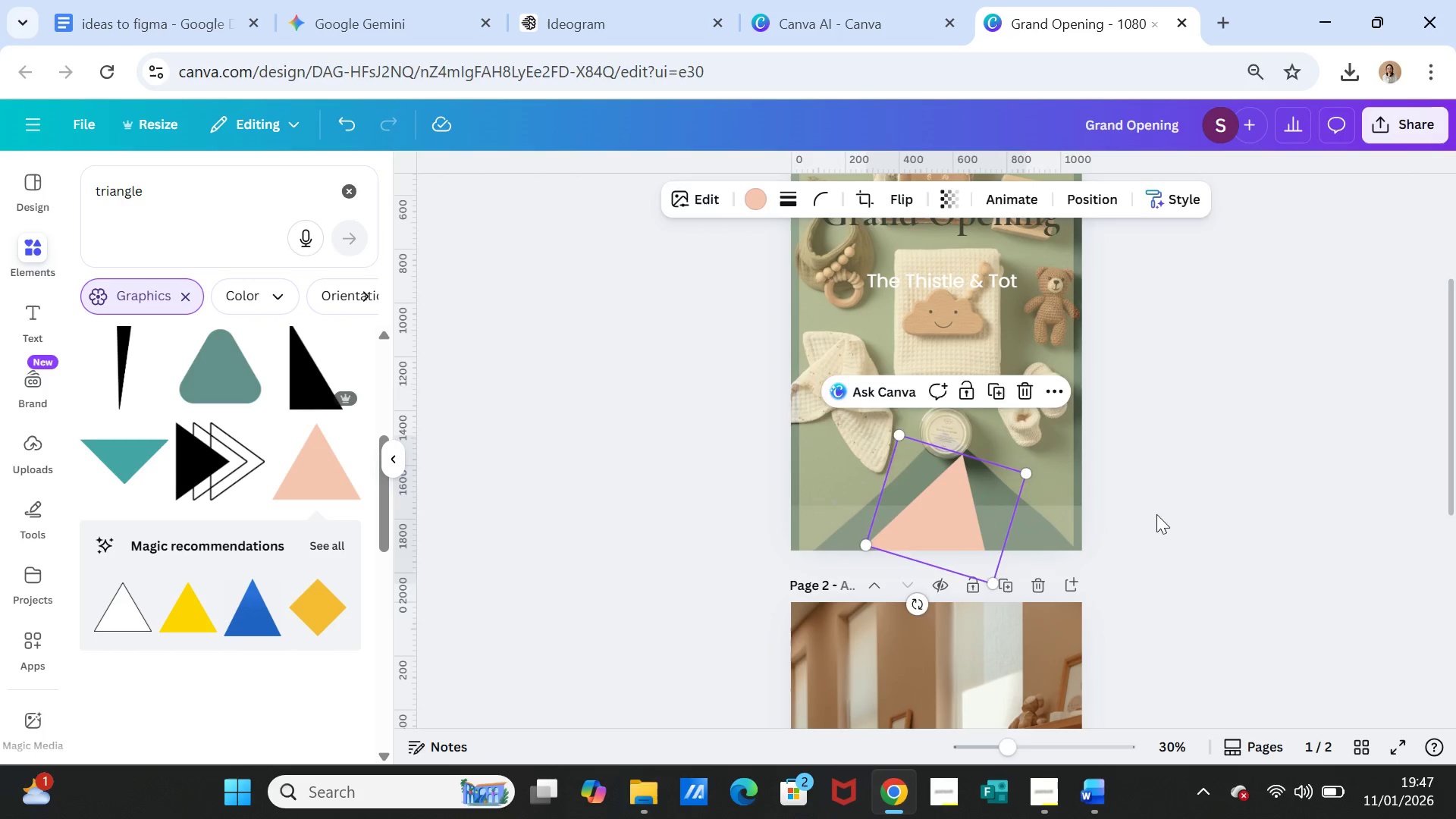 
left_click([1156, 514])
 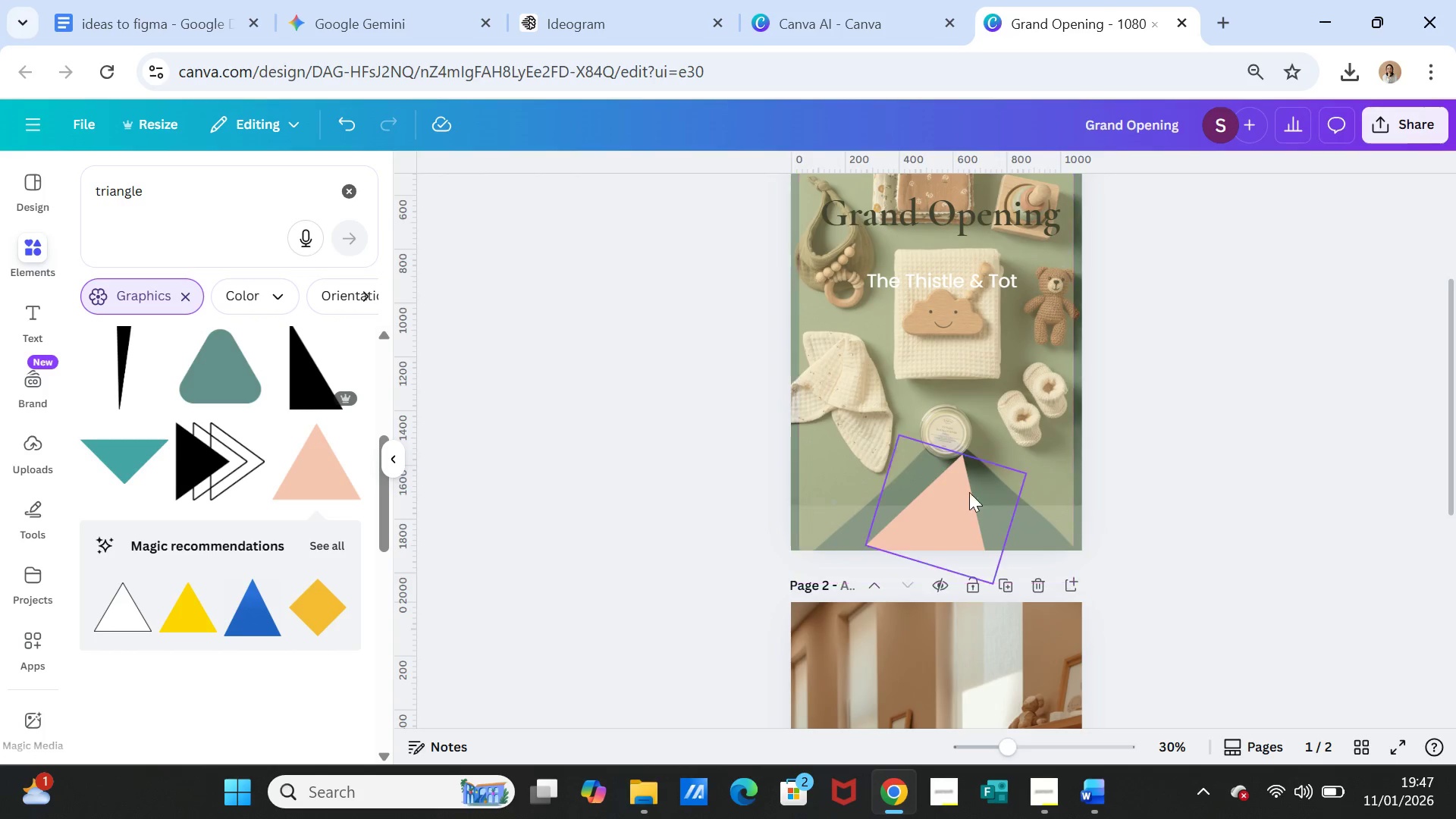 
left_click([935, 491])
 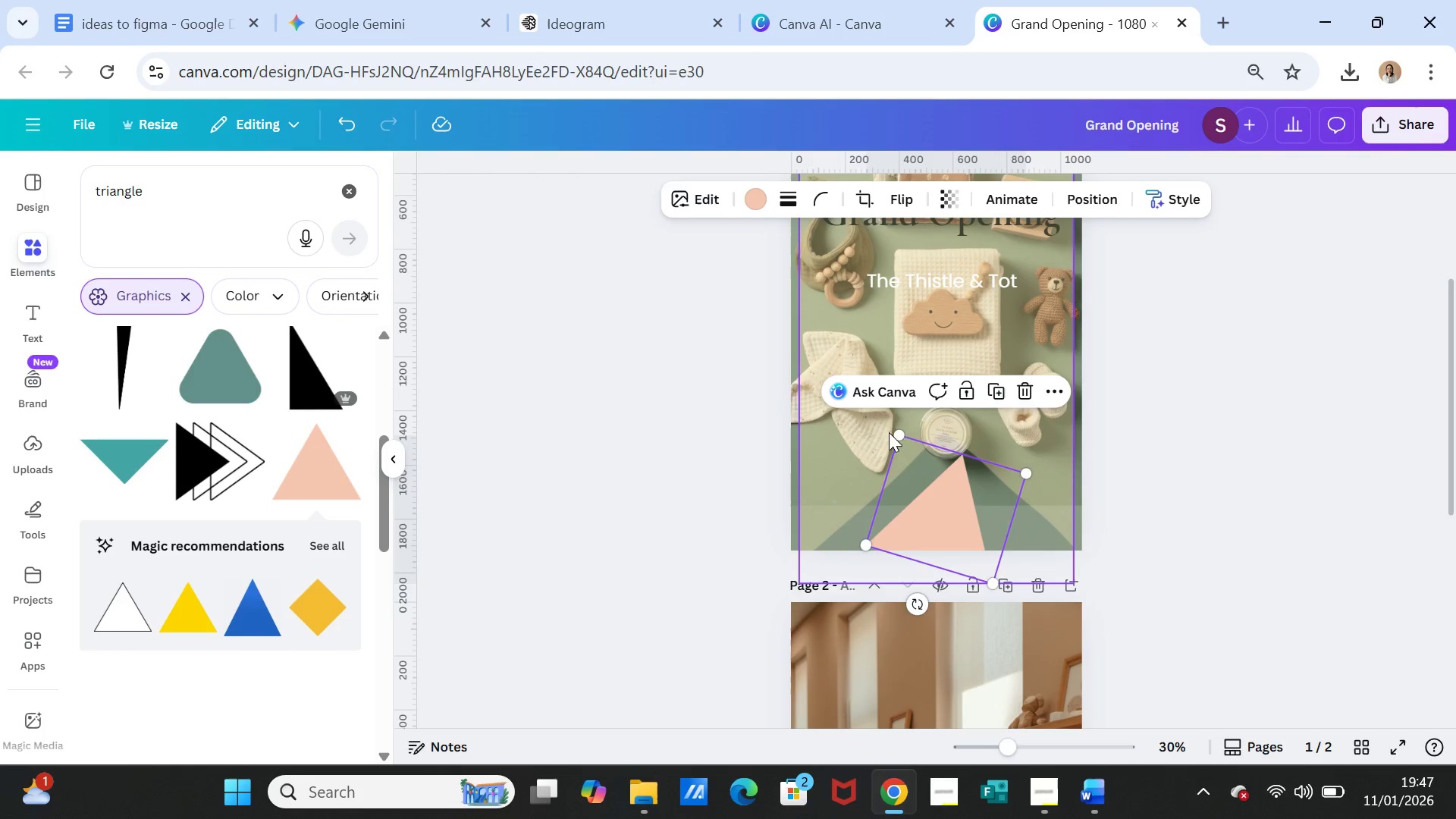 
left_click_drag(start_coordinate=[899, 432], to_coordinate=[897, 419])
 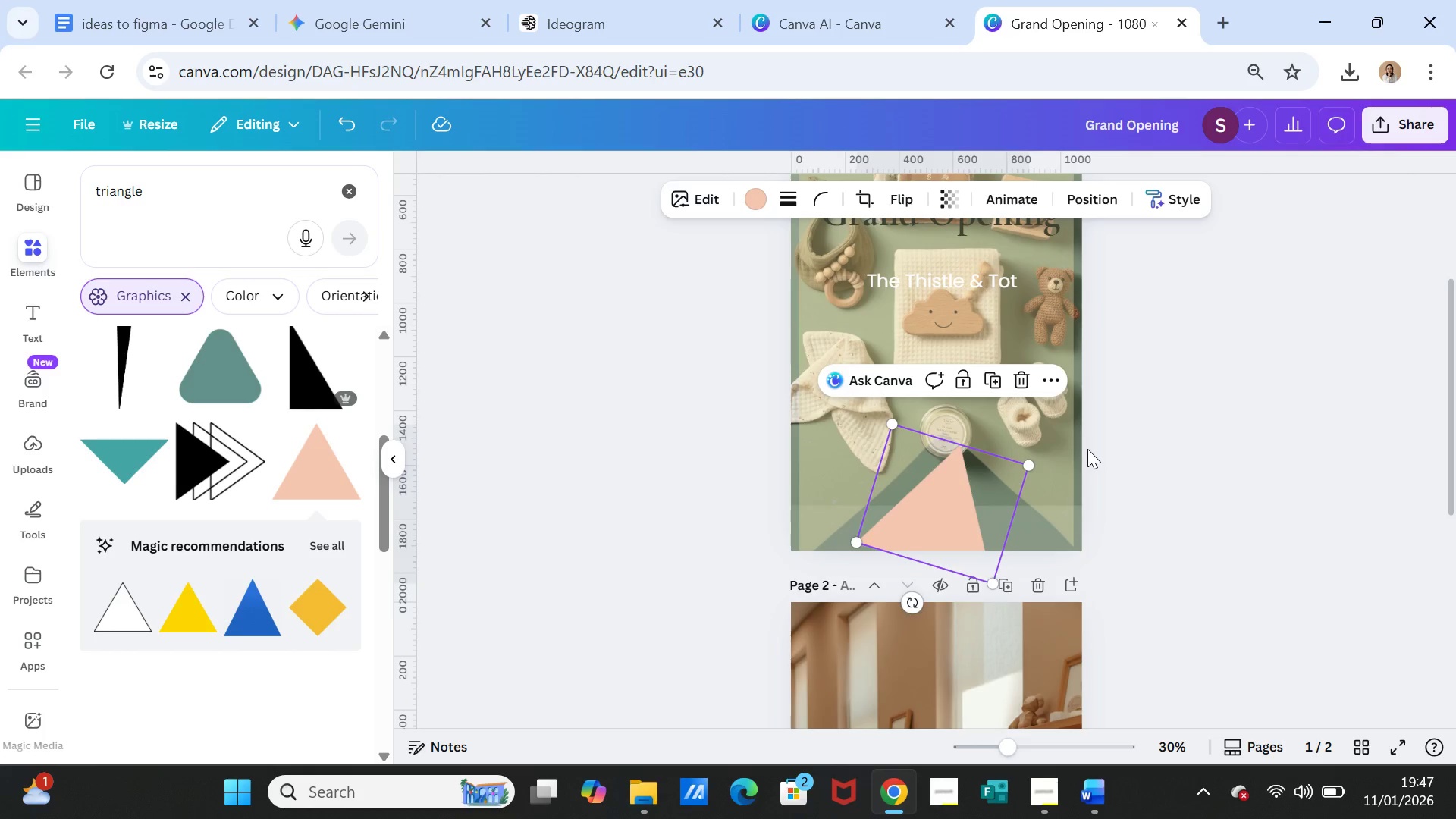 
left_click([1087, 449])
 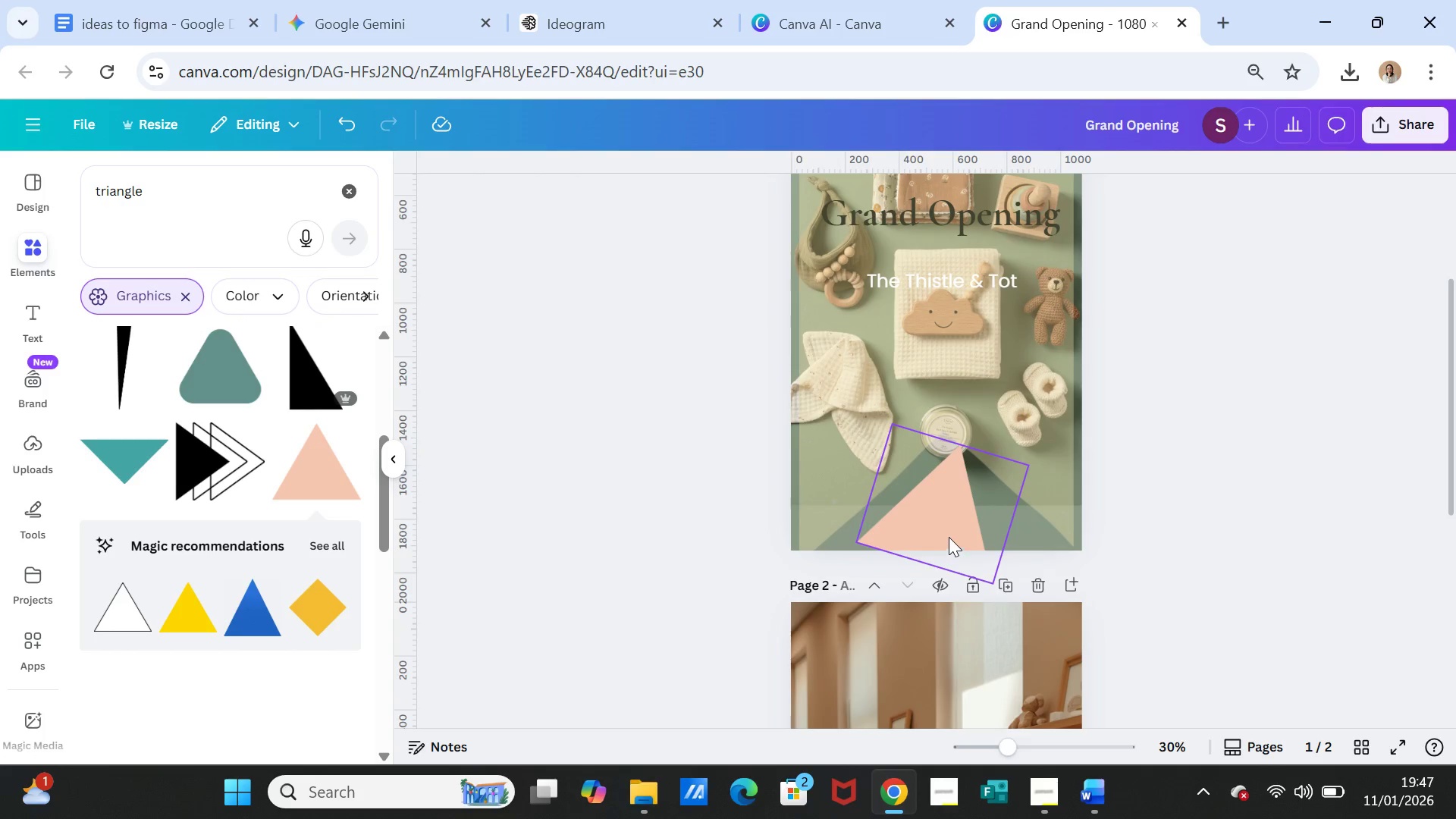 
left_click([947, 530])
 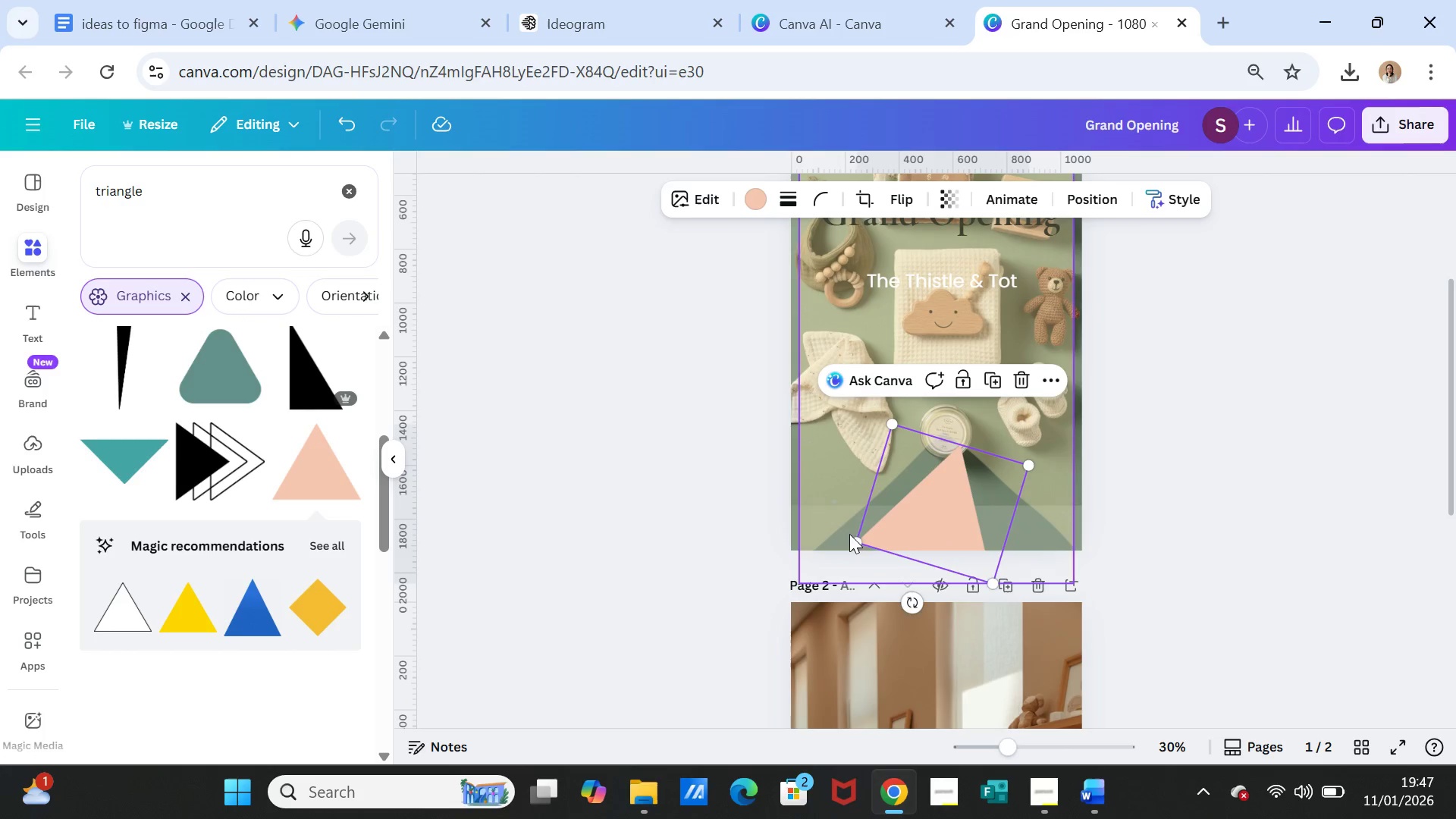 
left_click_drag(start_coordinate=[854, 539], to_coordinate=[843, 549])
 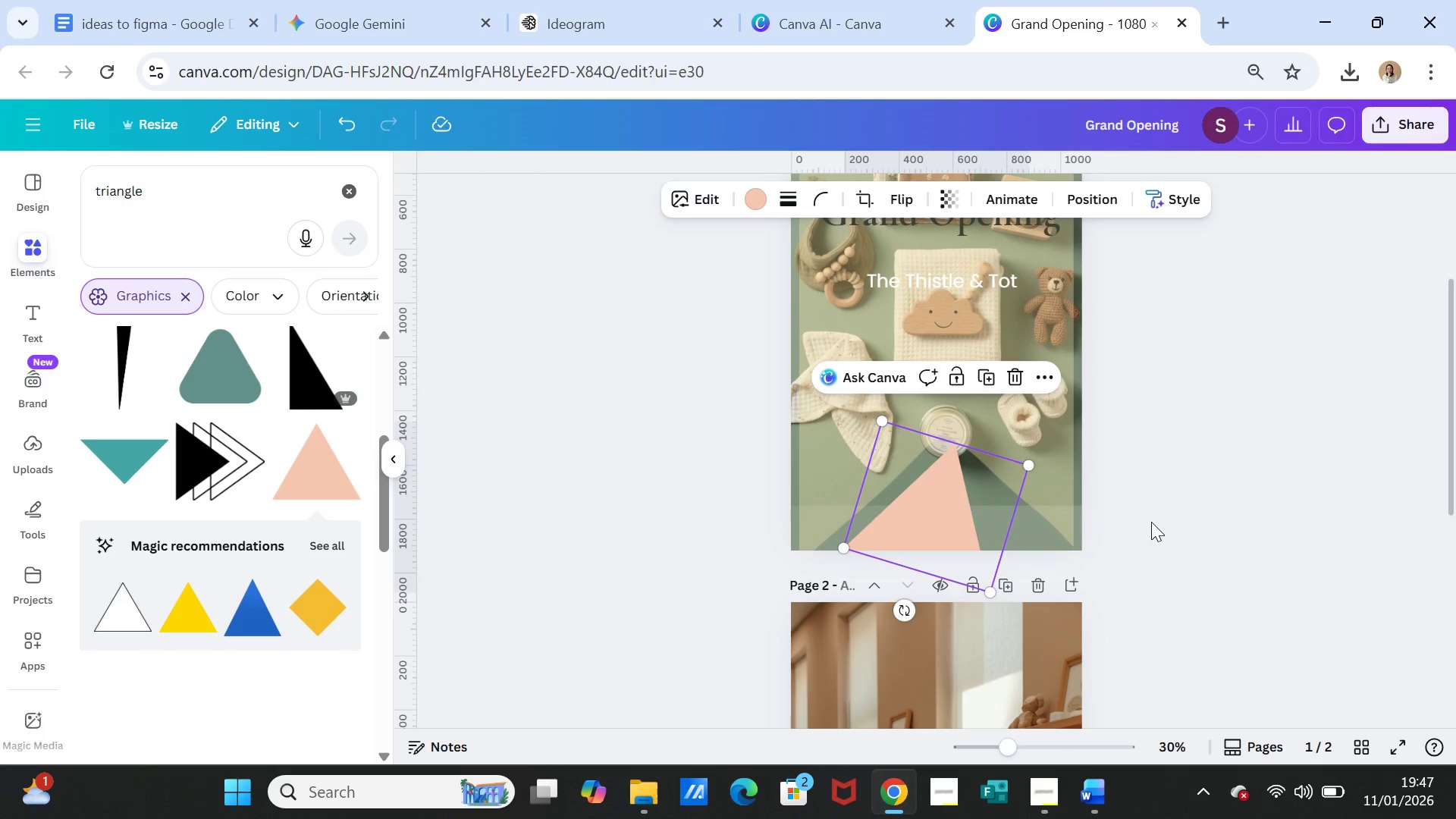 
left_click([1151, 522])
 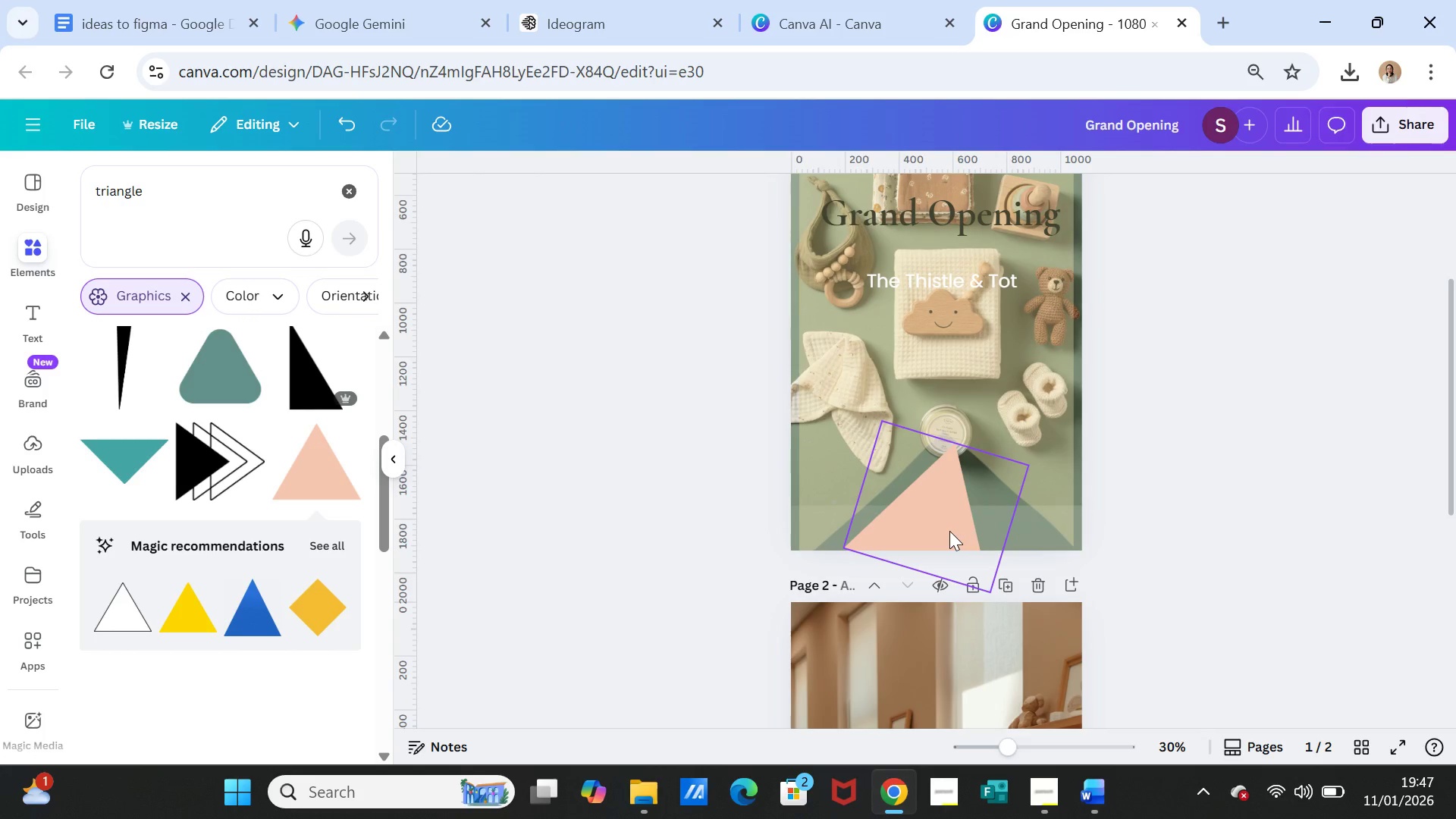 
left_click([949, 531])
 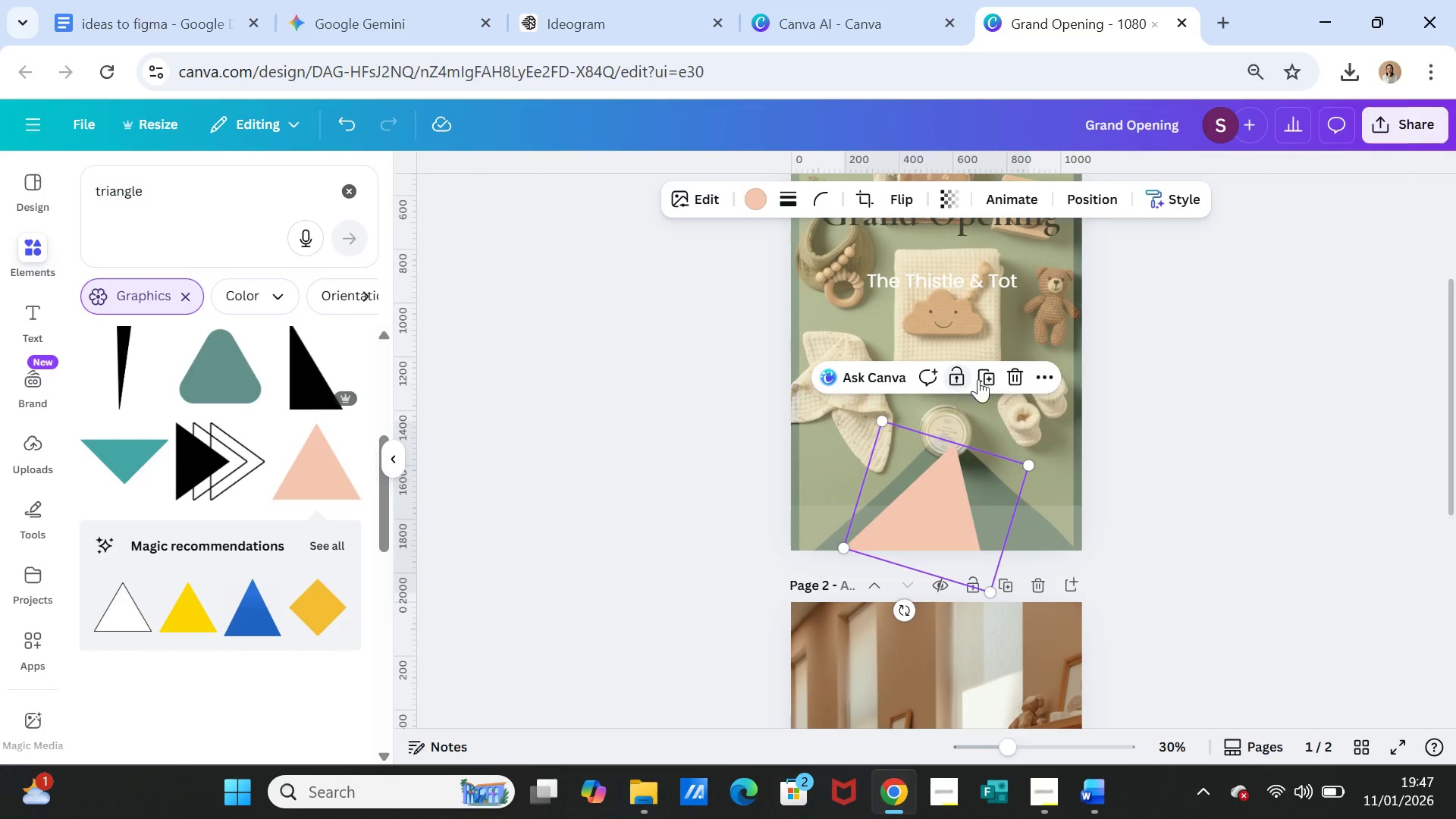 
left_click([990, 372])
 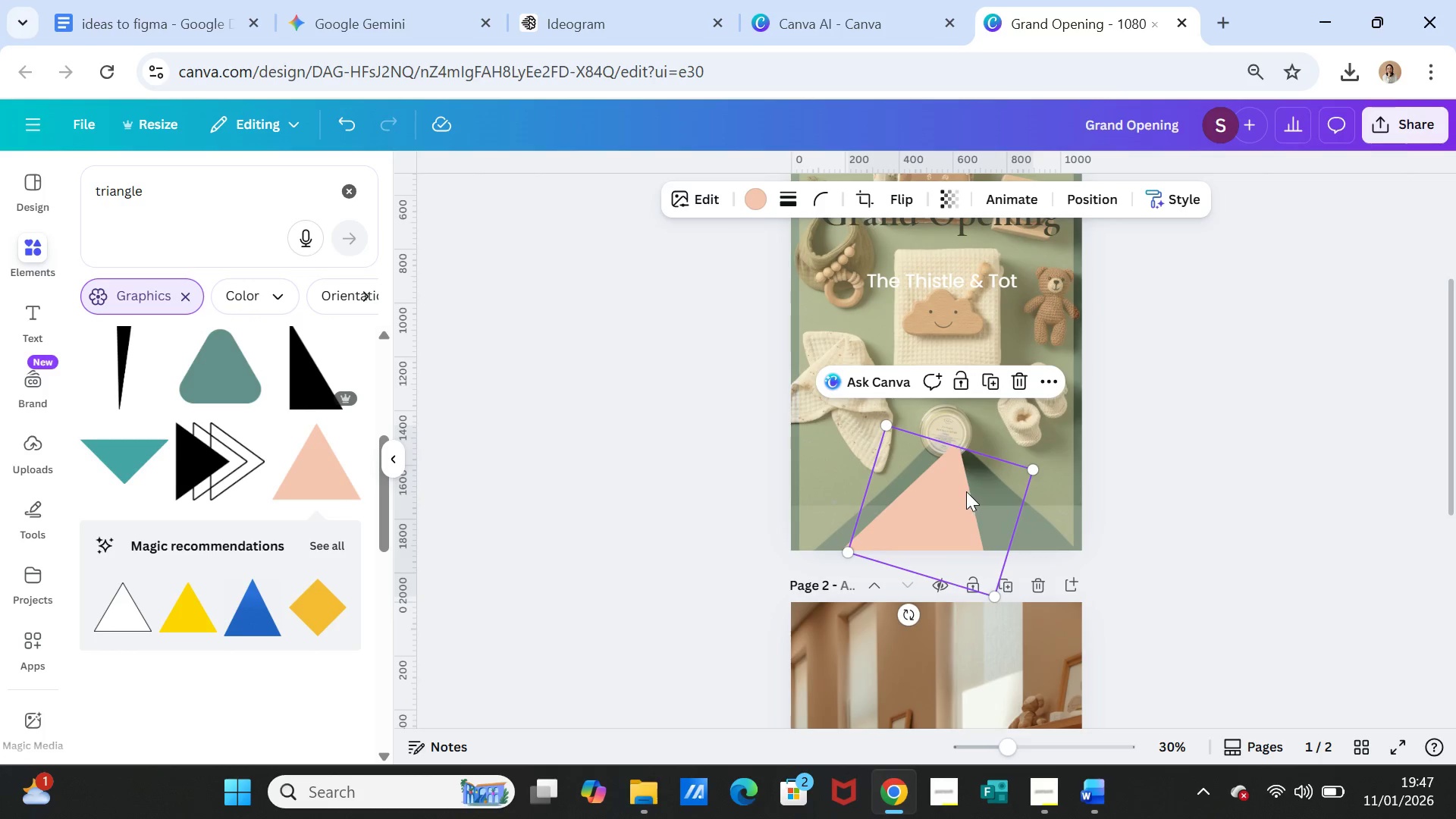 
left_click_drag(start_coordinate=[962, 491], to_coordinate=[999, 520])
 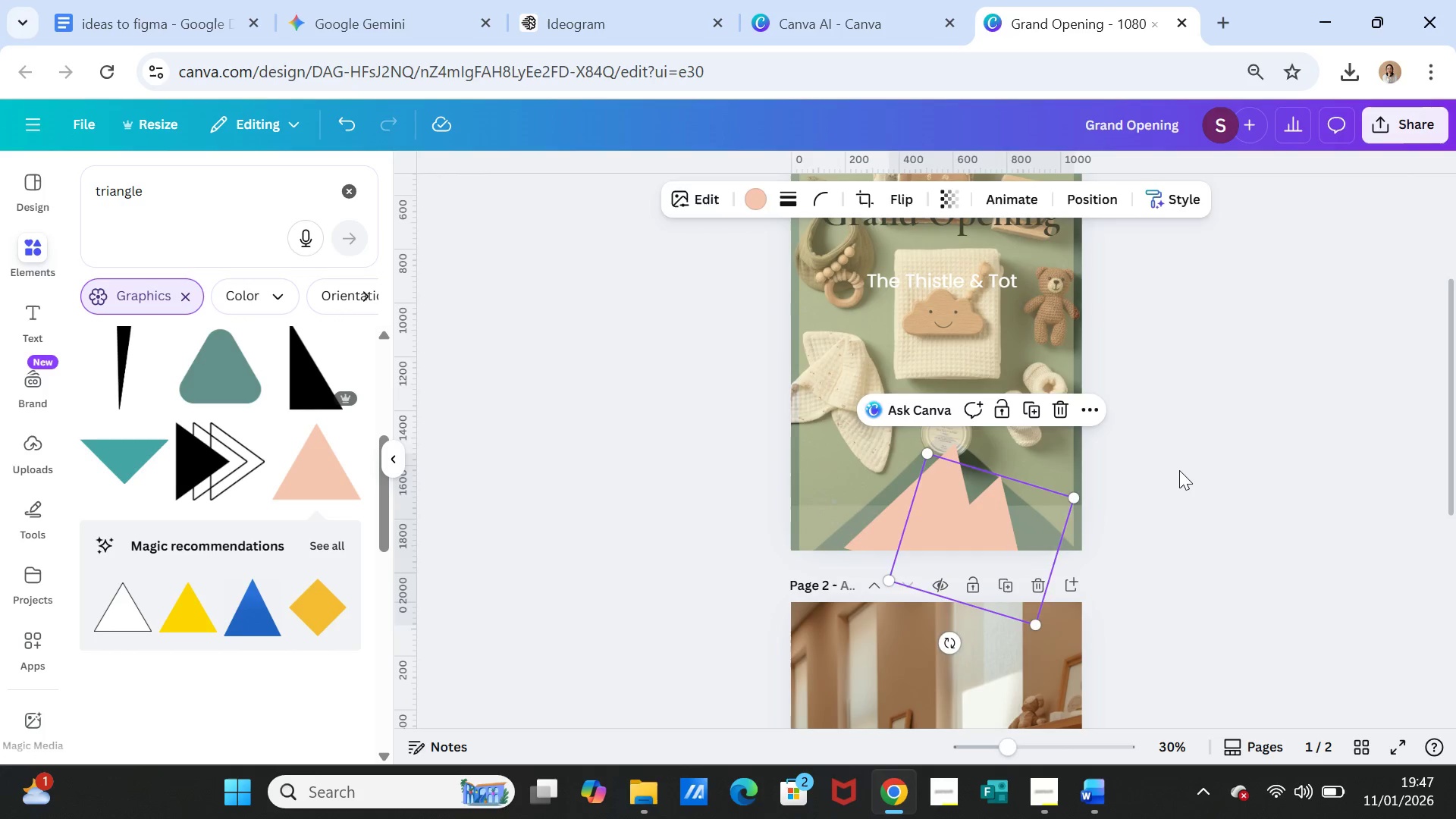 
left_click([1181, 470])
 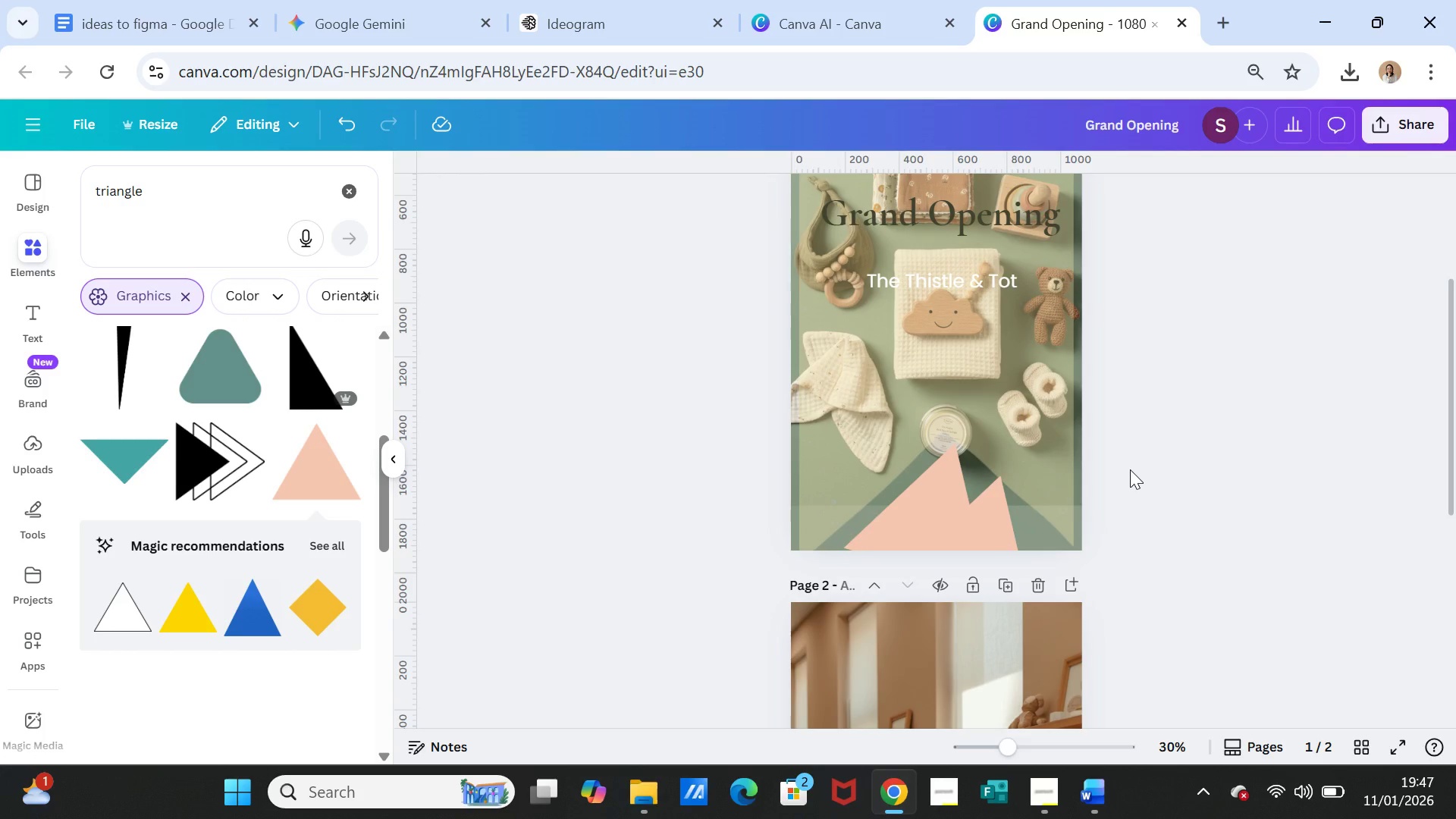 
scroll: coordinate [1130, 469], scroll_direction: up, amount: 1.0
 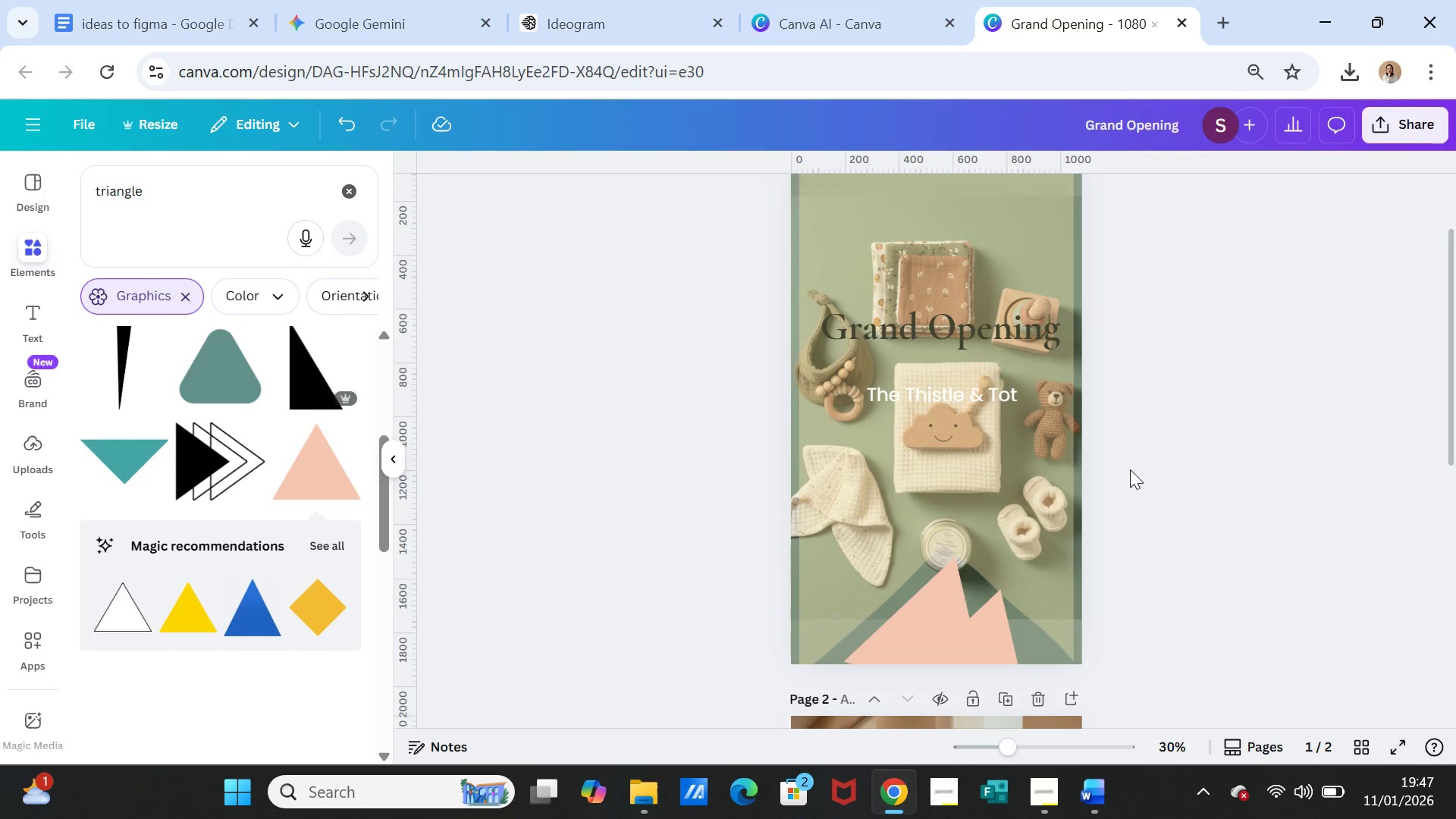 
scroll: coordinate [1130, 469], scroll_direction: down, amount: 1.0
 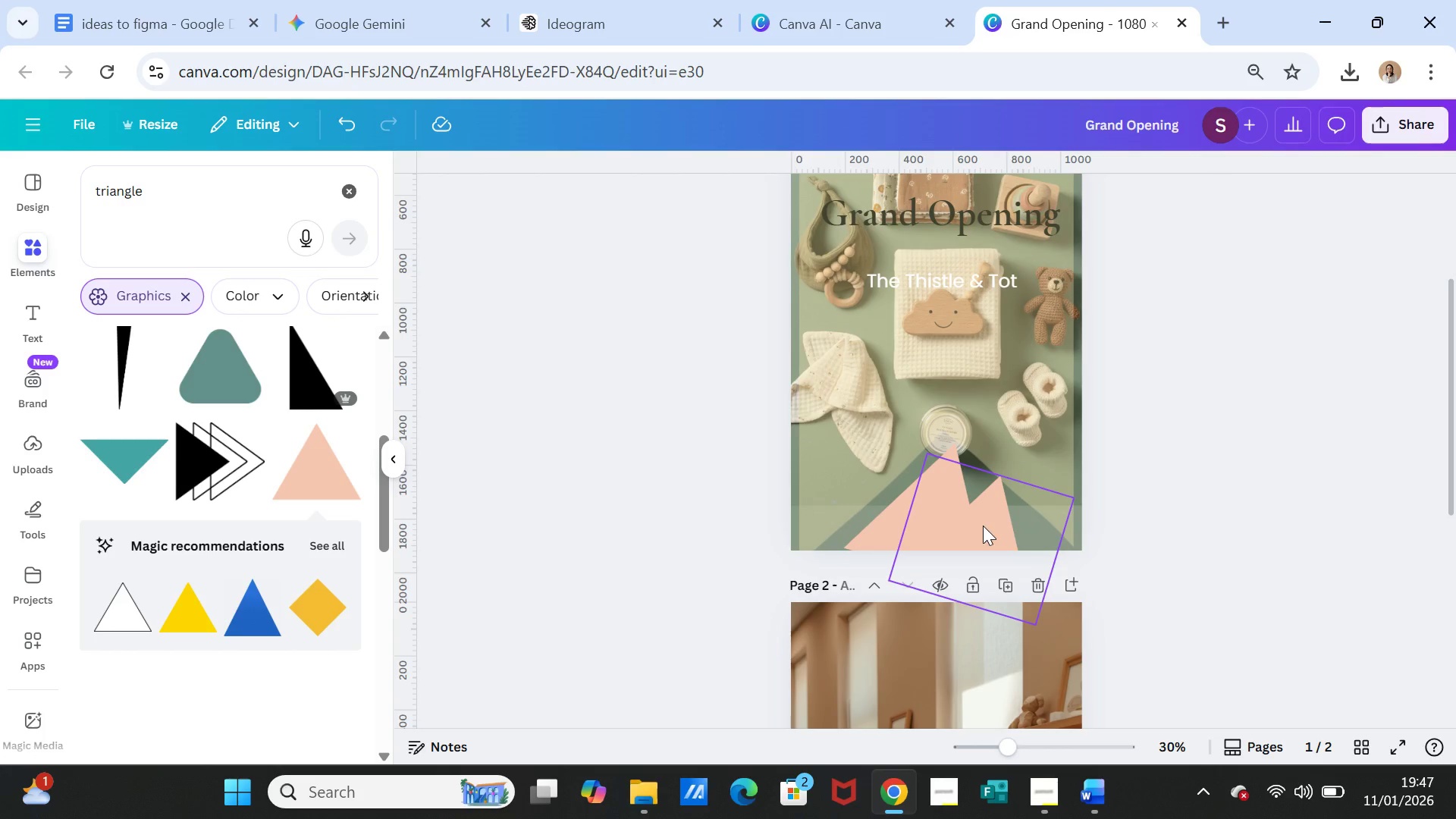 
left_click([983, 526])
 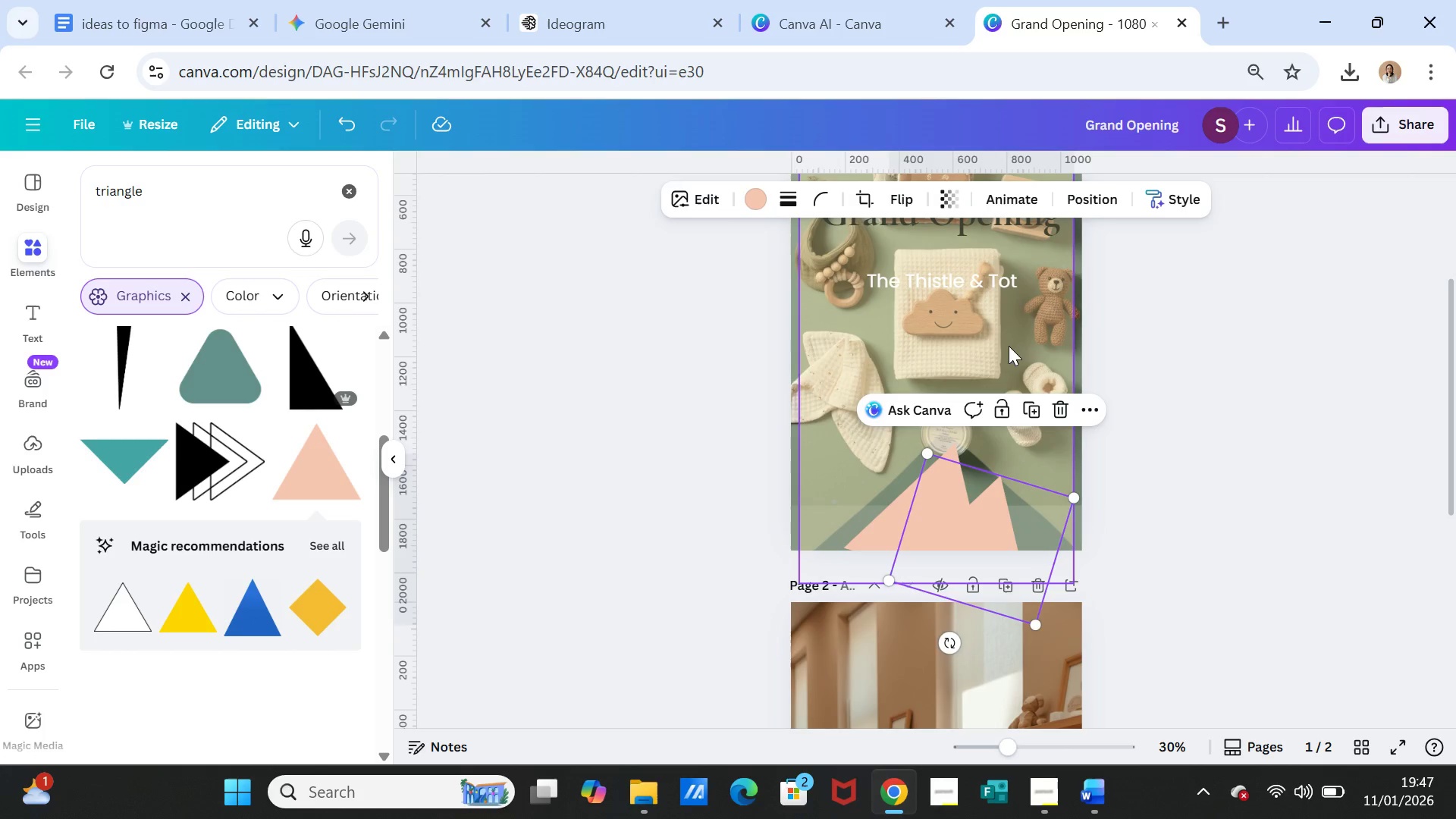 
left_click([1009, 335])
 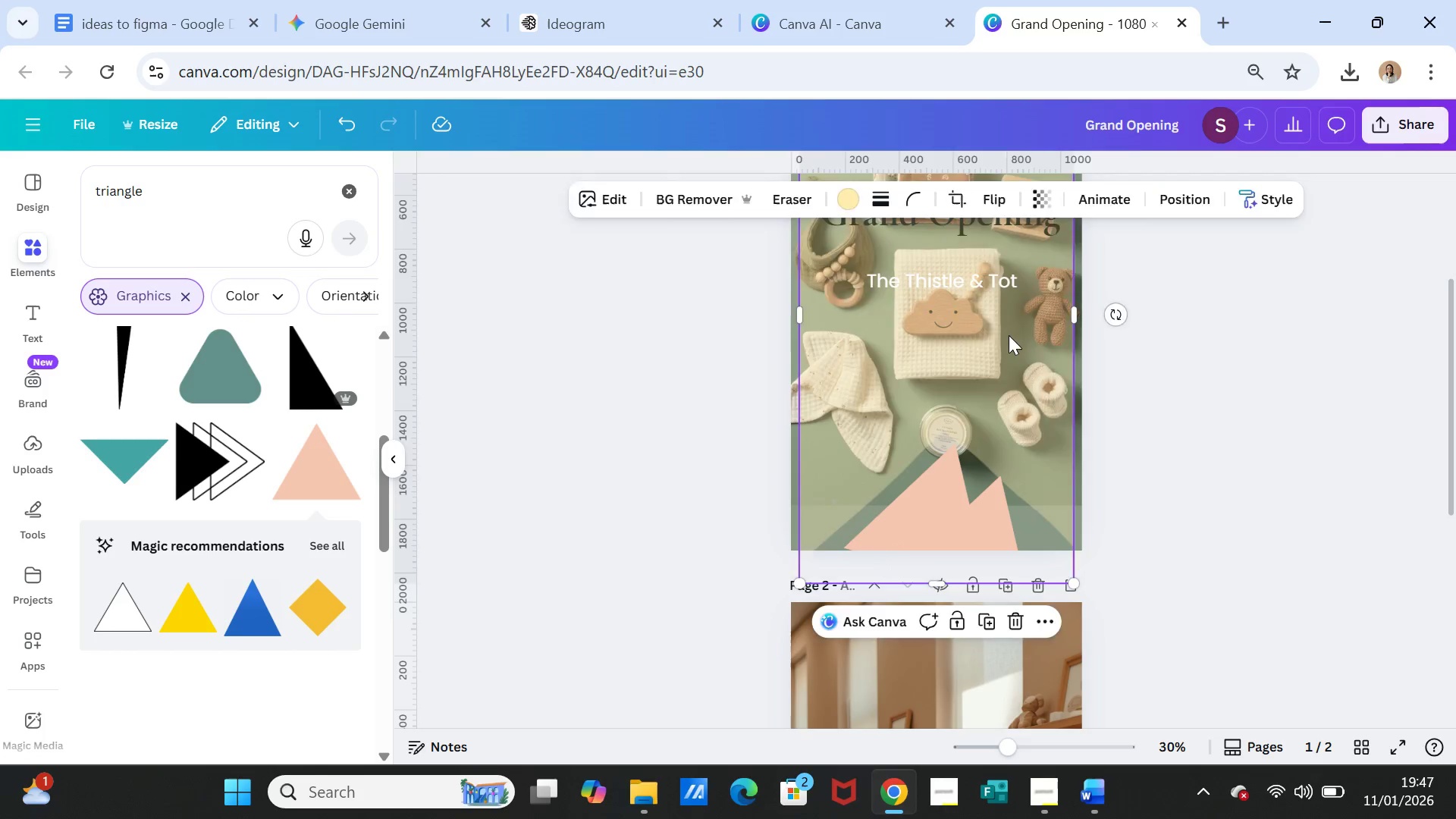 
key(Delete)
 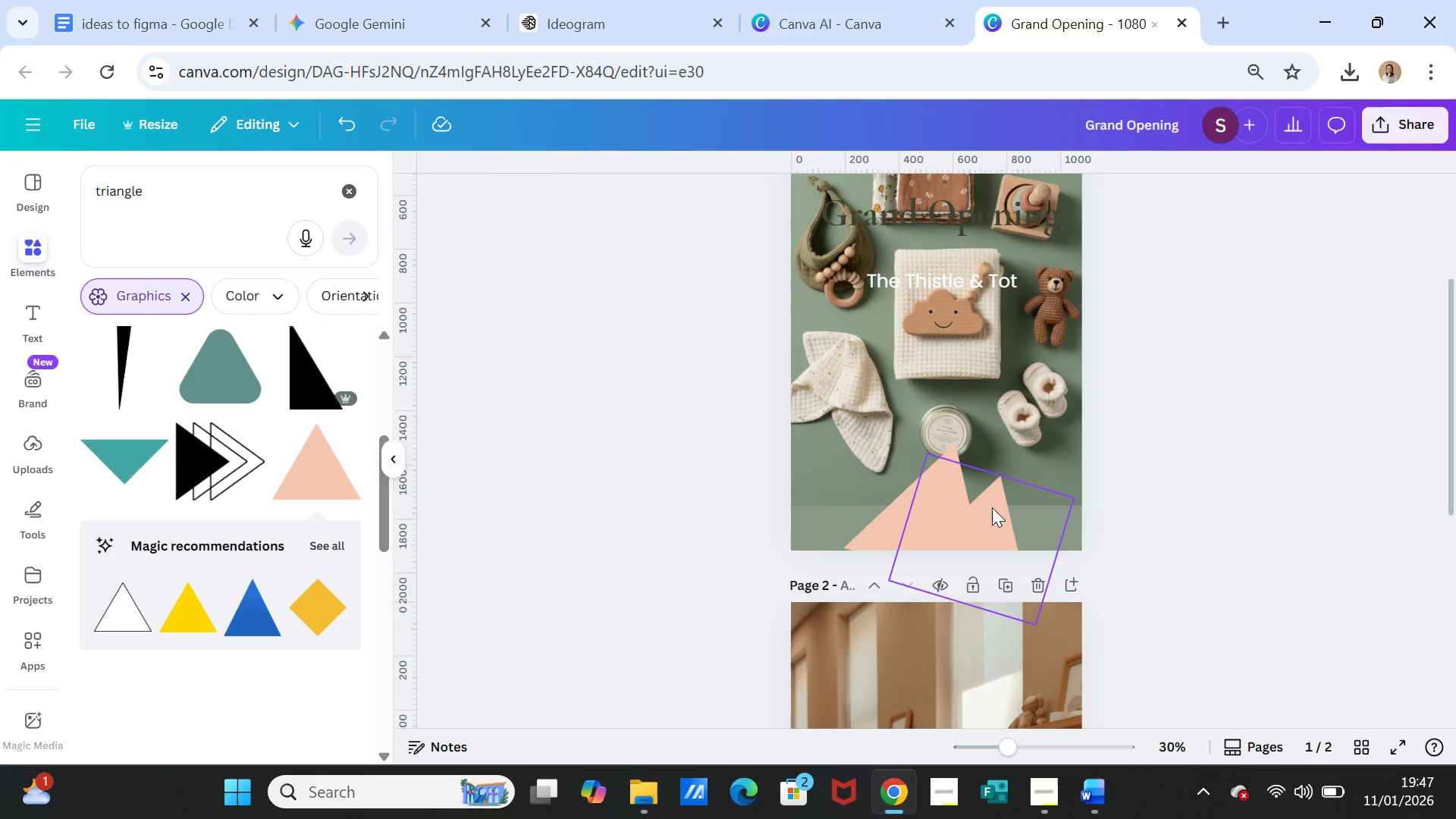 
left_click([992, 507])
 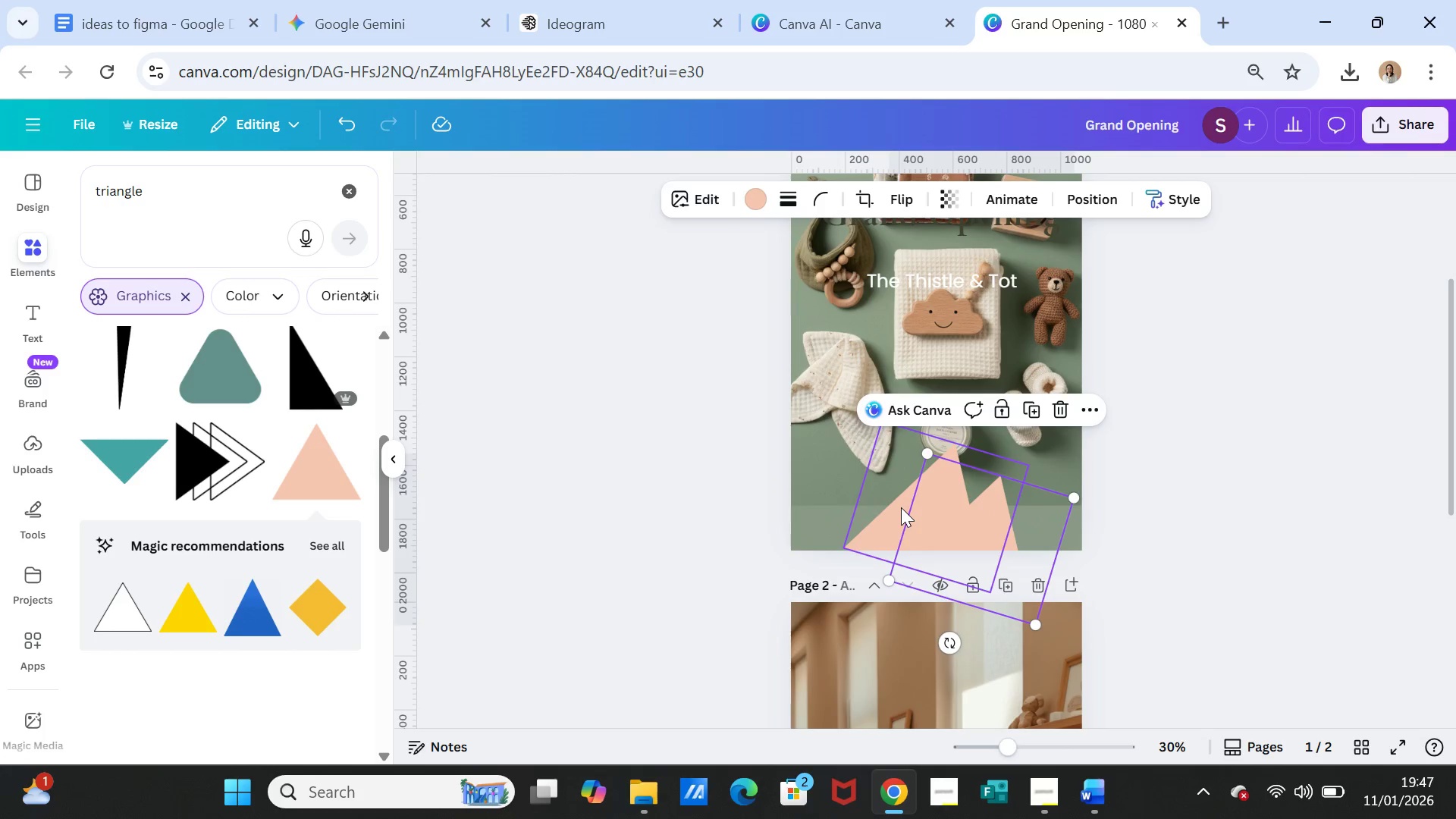 
left_click([946, 507])
 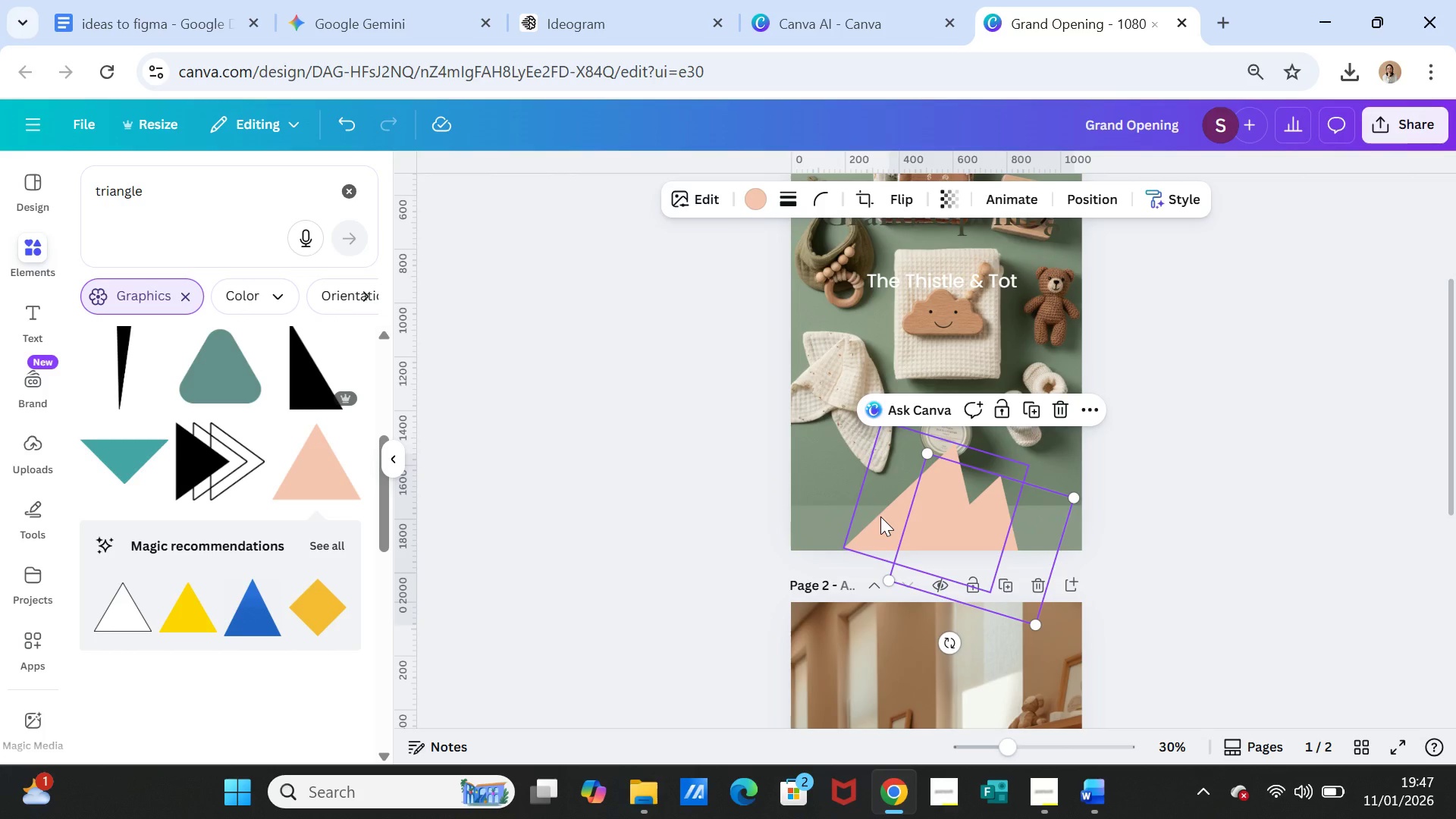 
left_click([880, 516])
 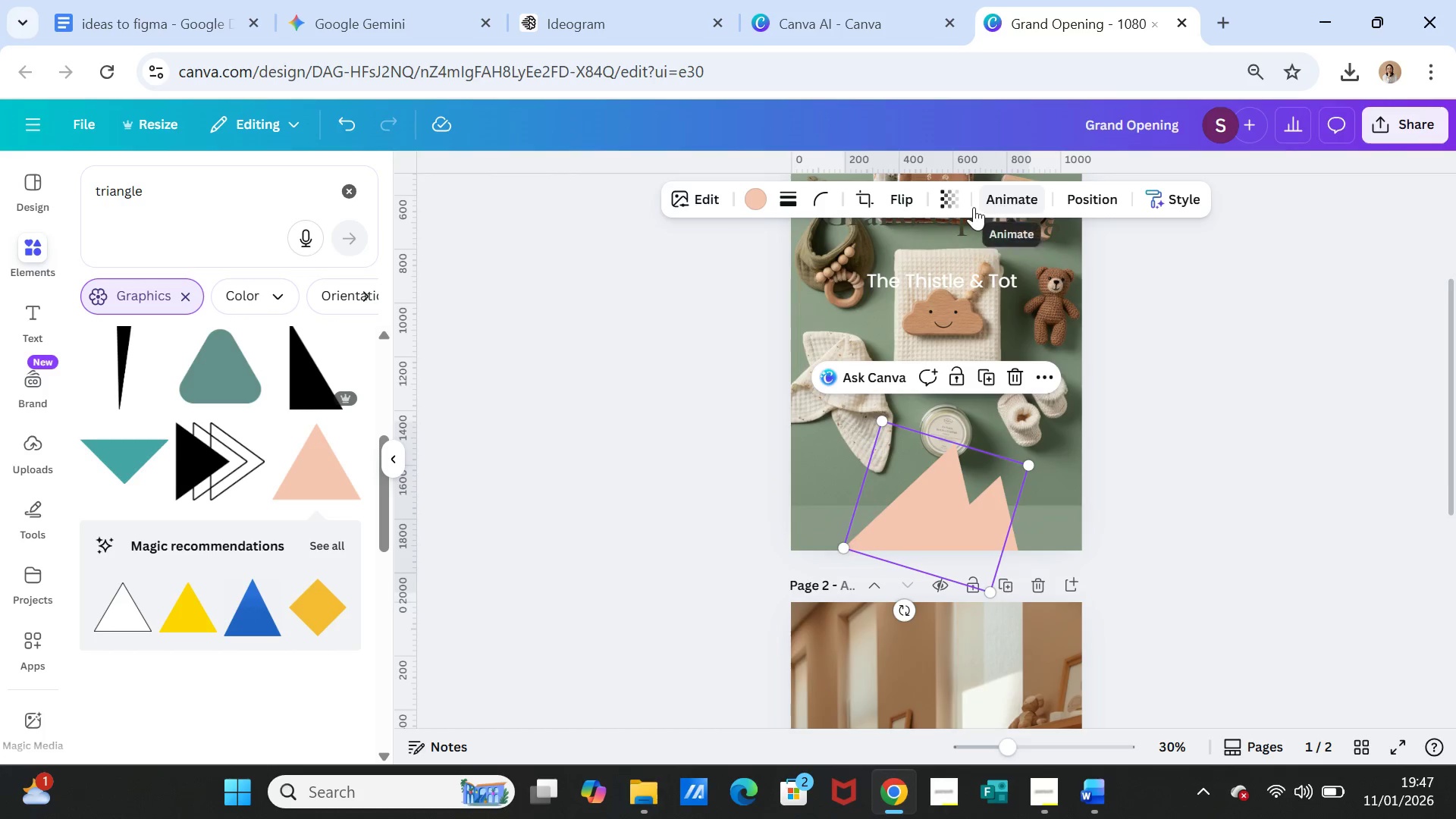 
left_click([950, 200])
 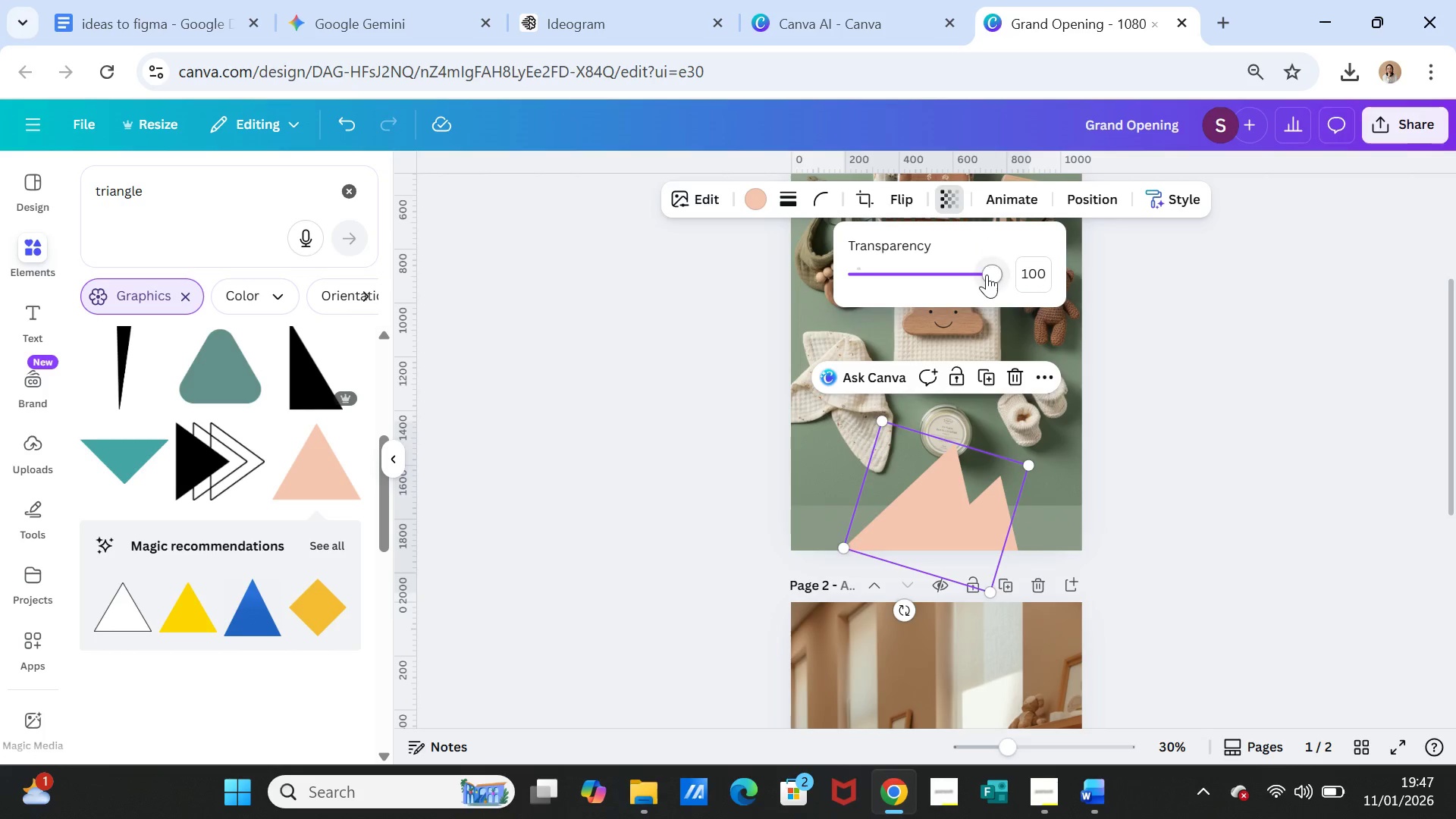 
left_click_drag(start_coordinate=[987, 275], to_coordinate=[924, 273])
 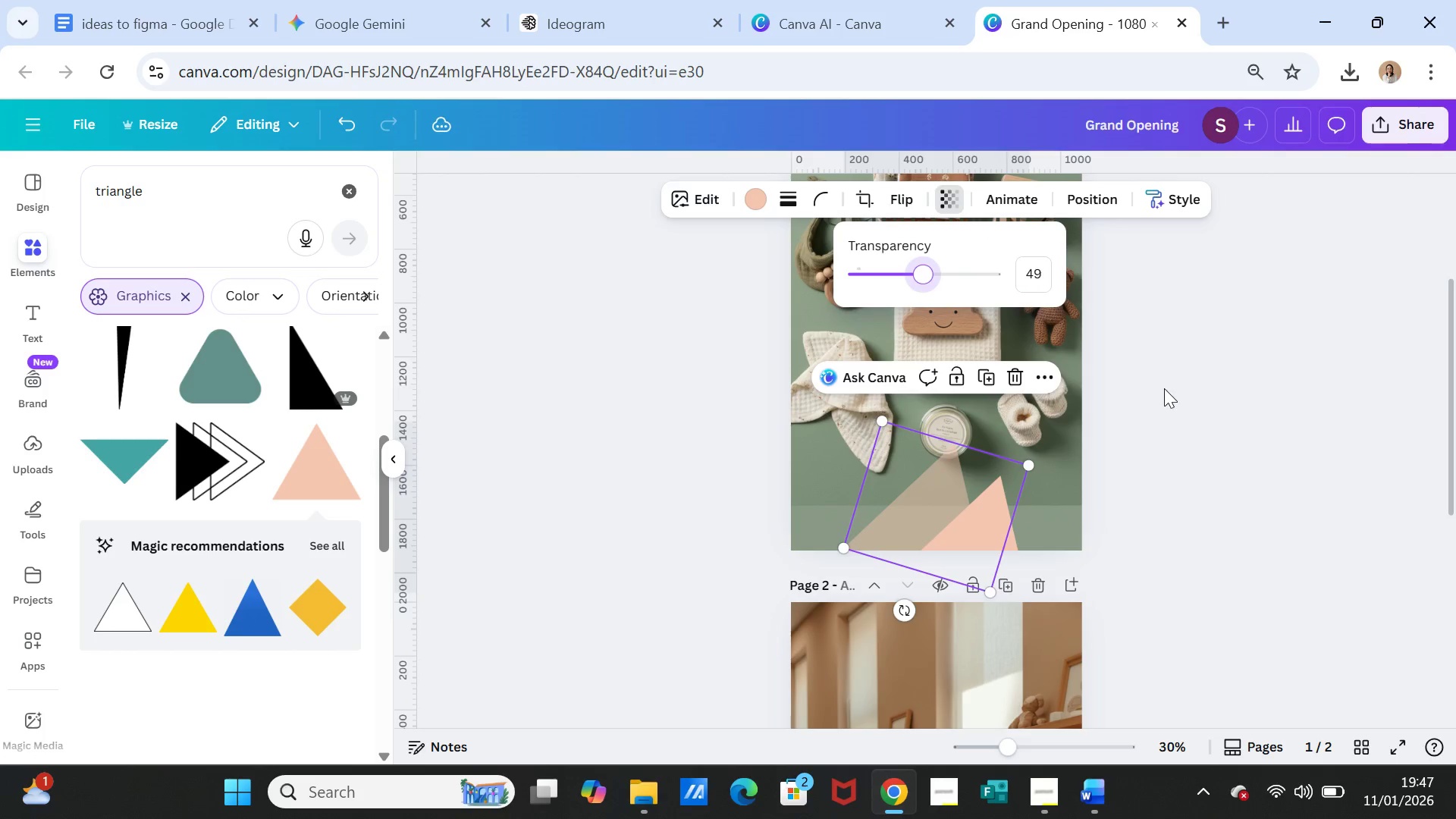 
left_click([1164, 388])
 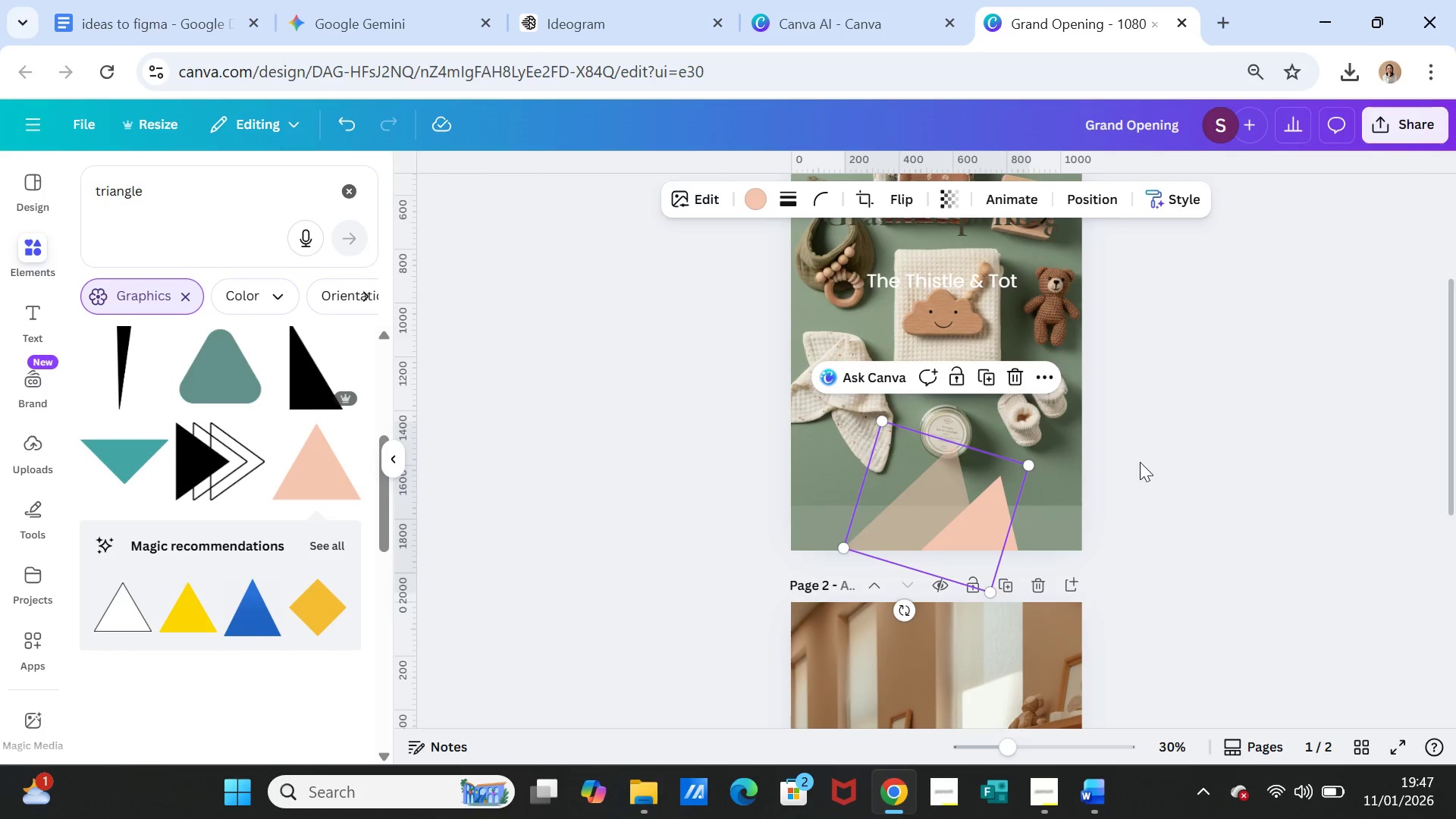 
left_click([1140, 462])
 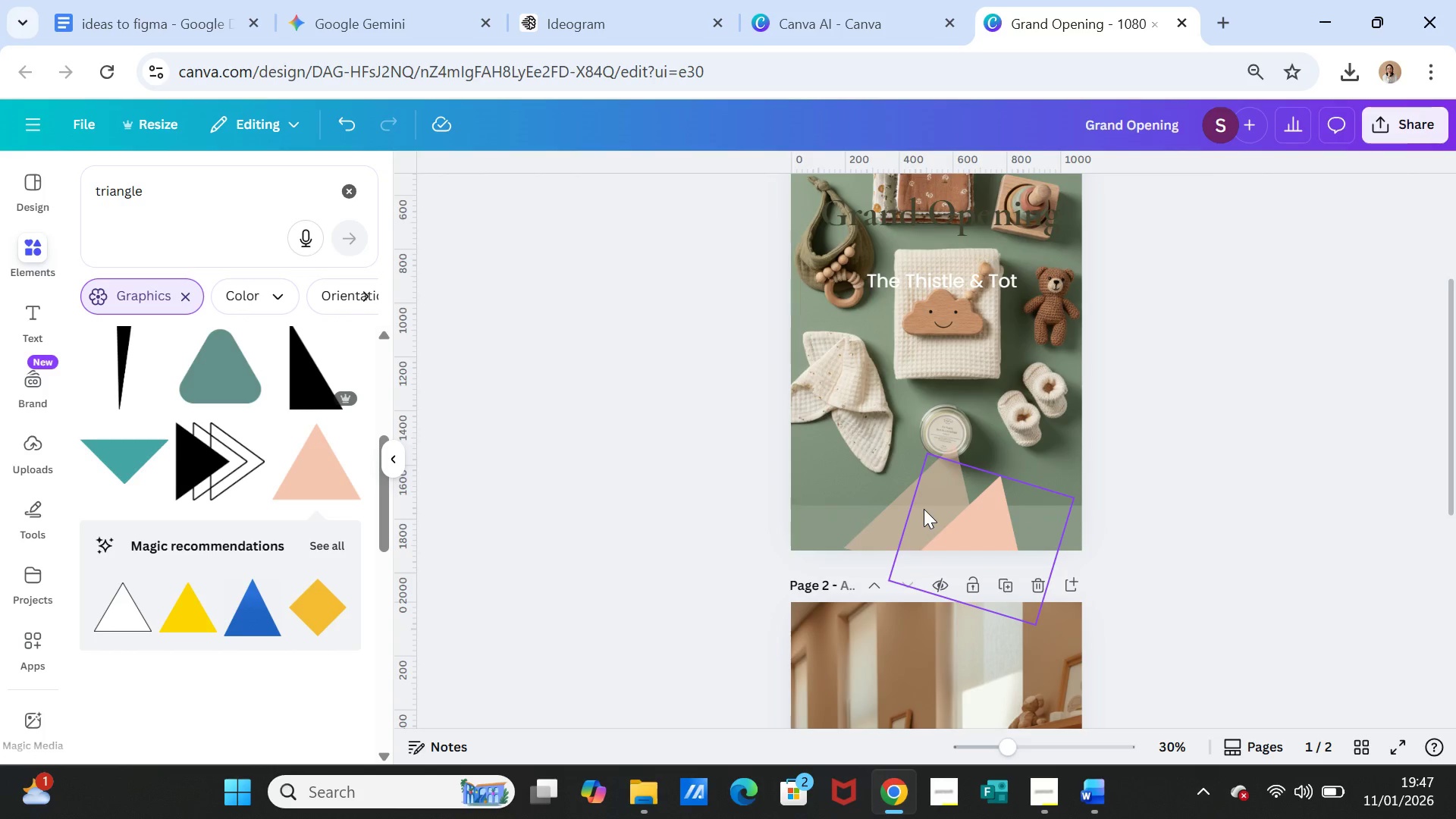 
left_click([925, 503])
 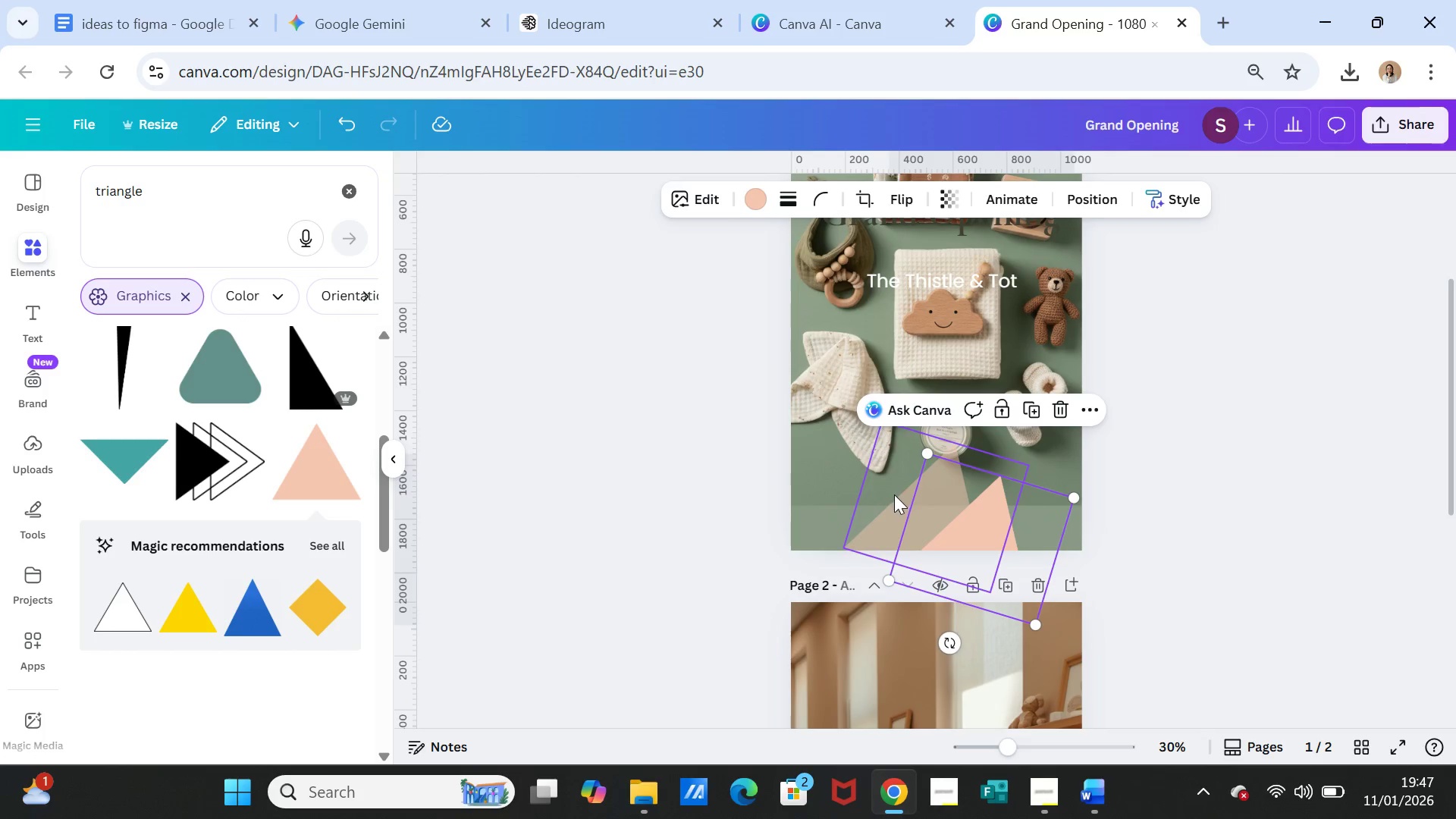 
left_click_drag(start_coordinate=[894, 495], to_coordinate=[888, 507])
 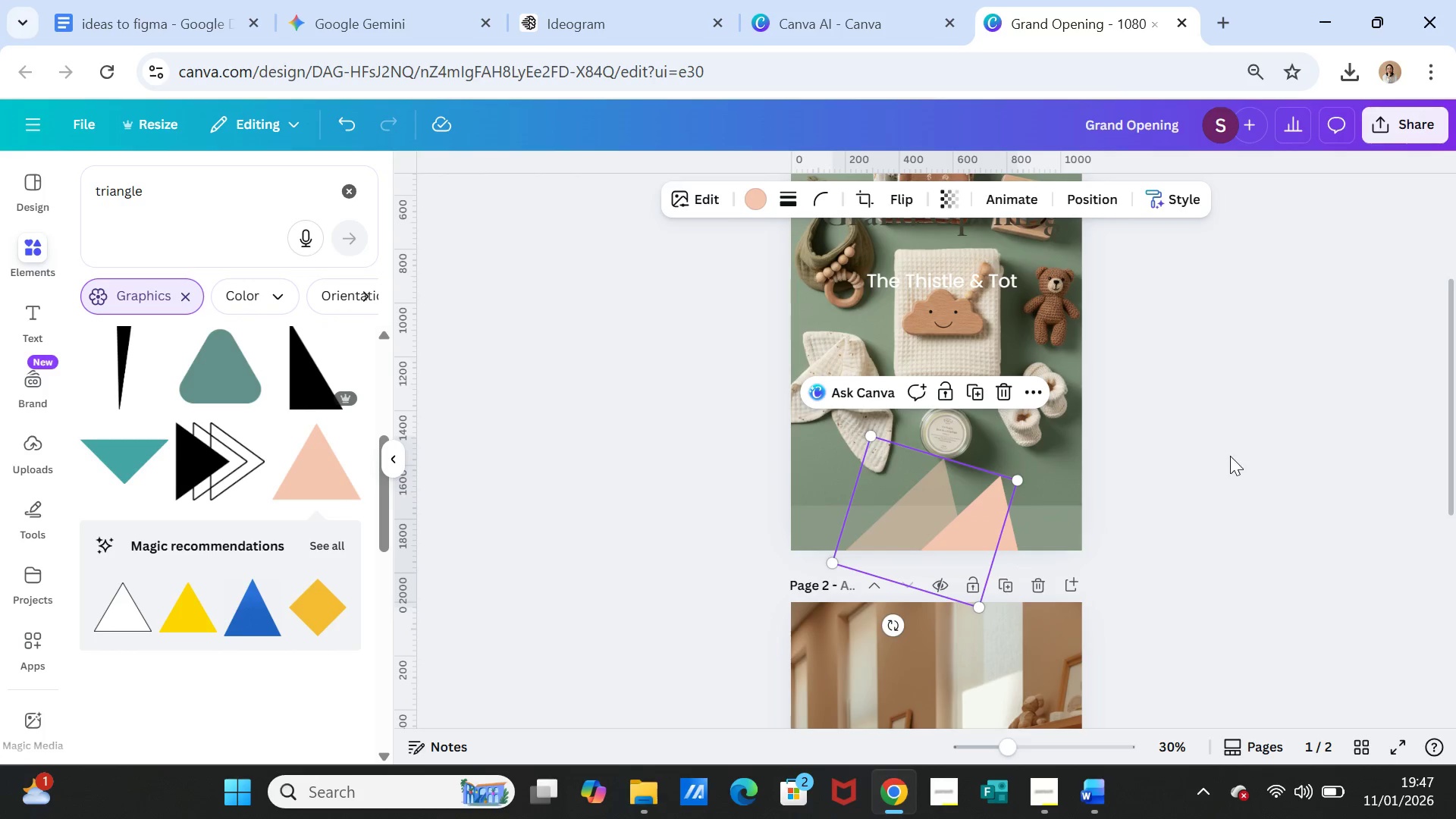 
left_click([1230, 456])
 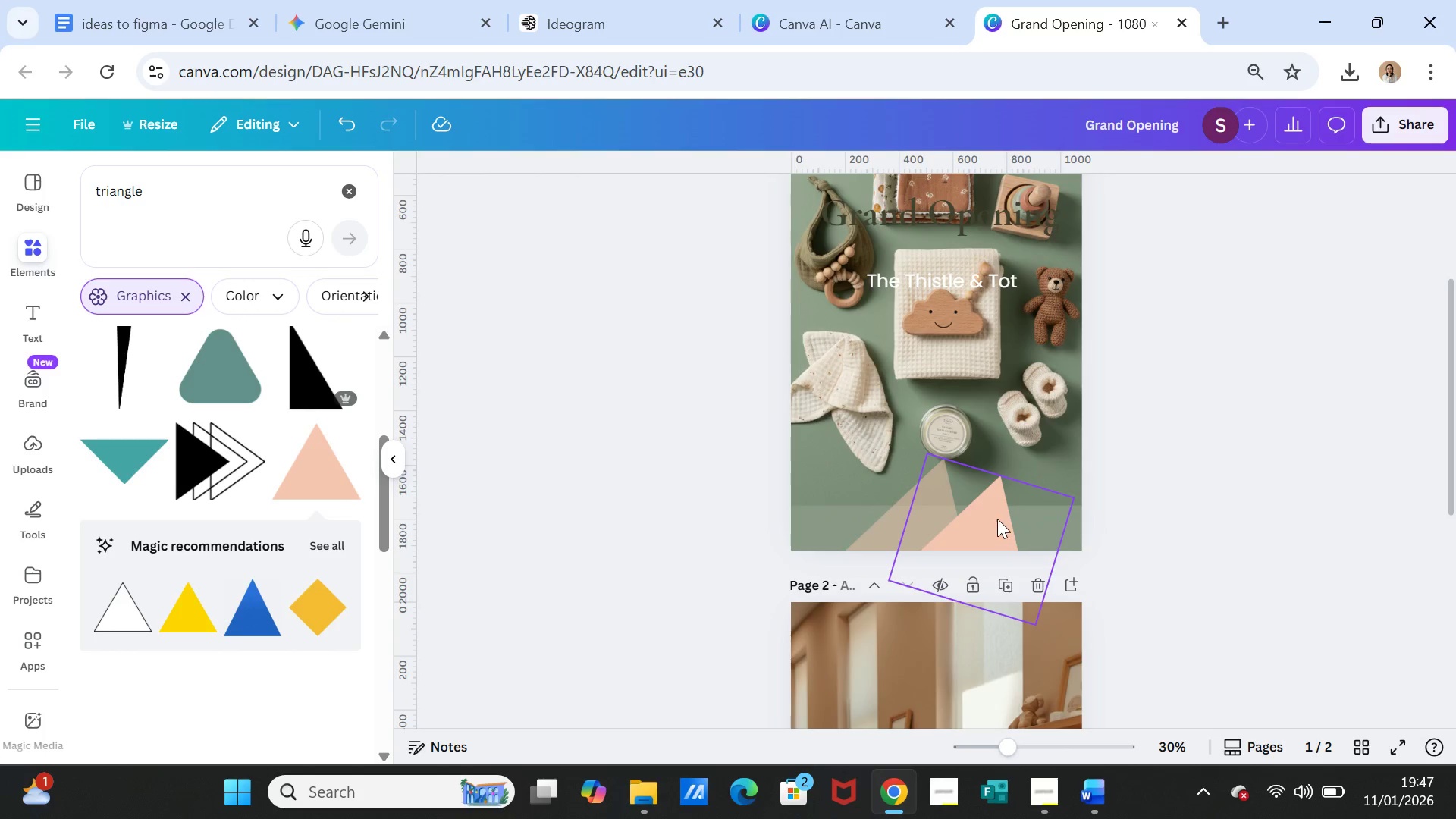 
left_click([997, 519])
 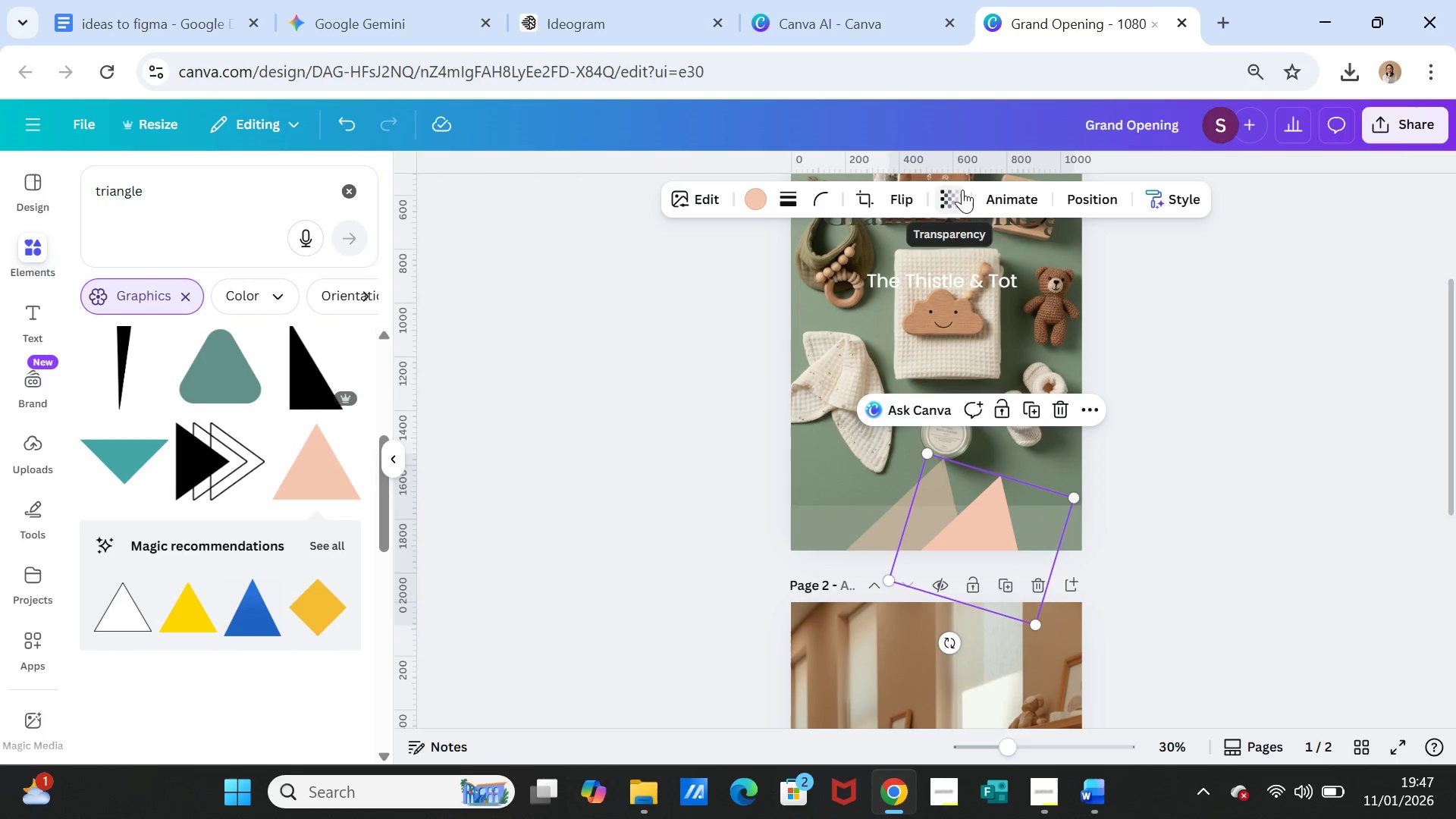 
key(Delete)
 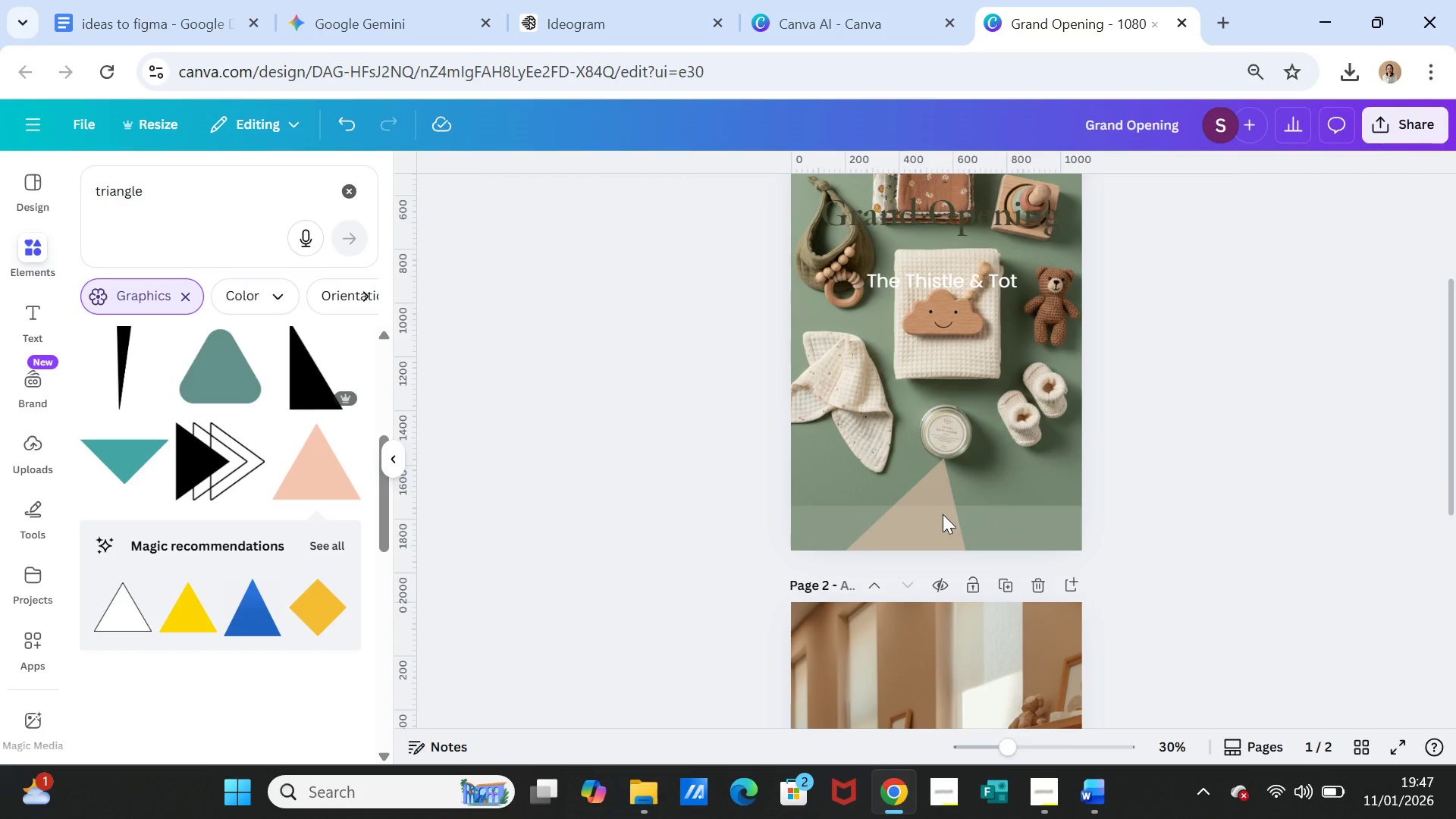 
left_click([942, 513])
 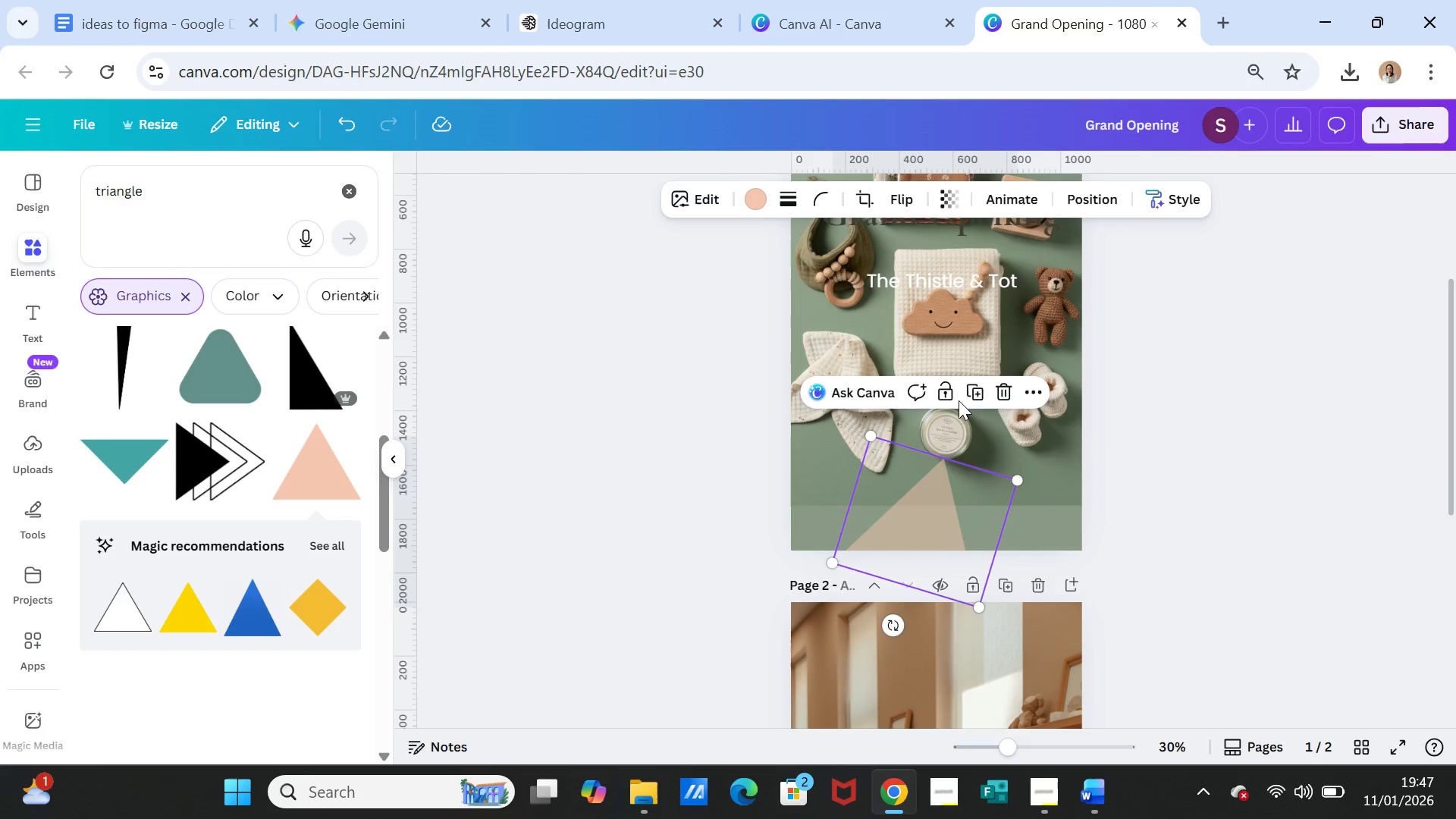 
left_click([975, 387])
 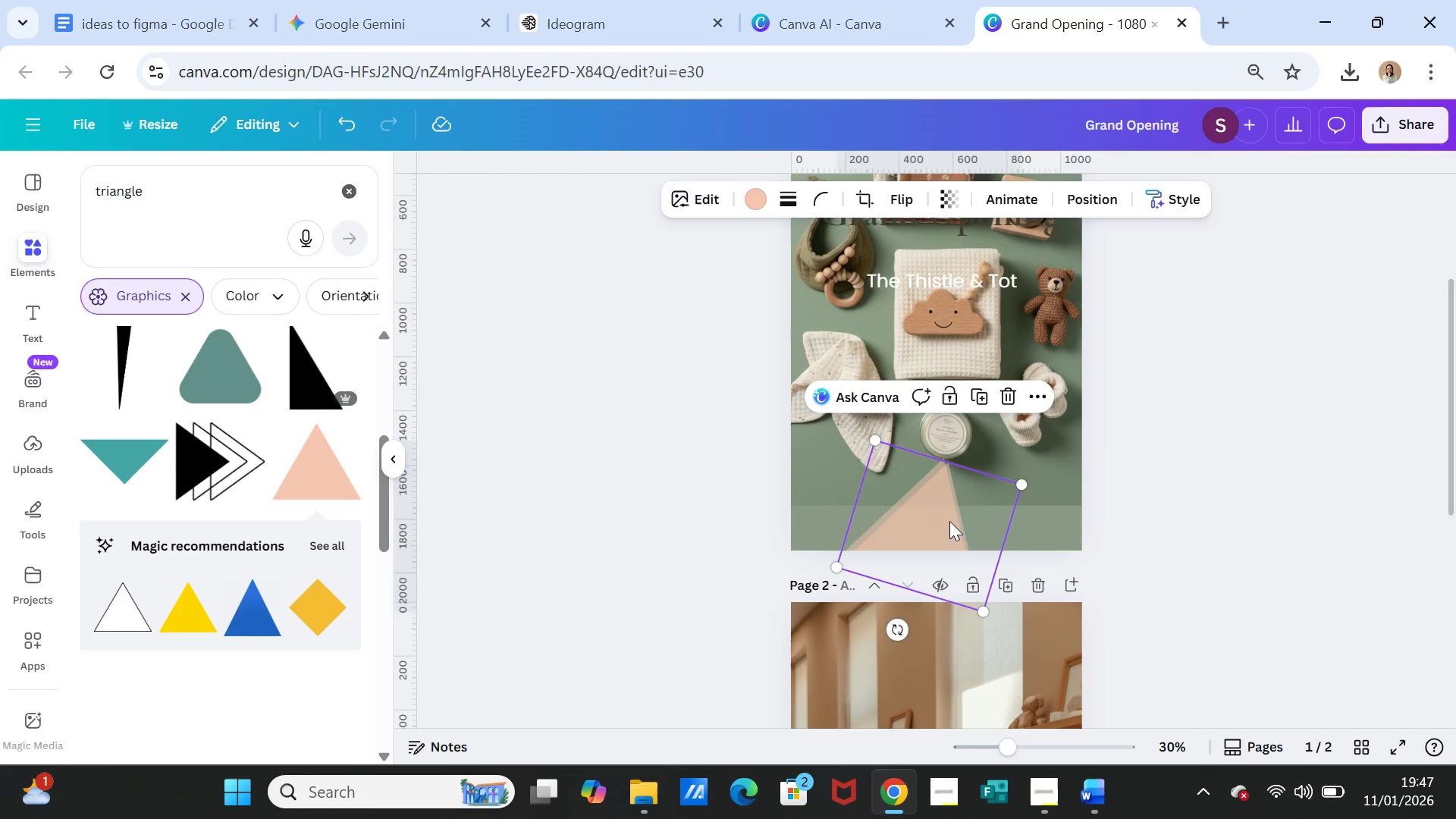 
left_click_drag(start_coordinate=[948, 521], to_coordinate=[990, 560])
 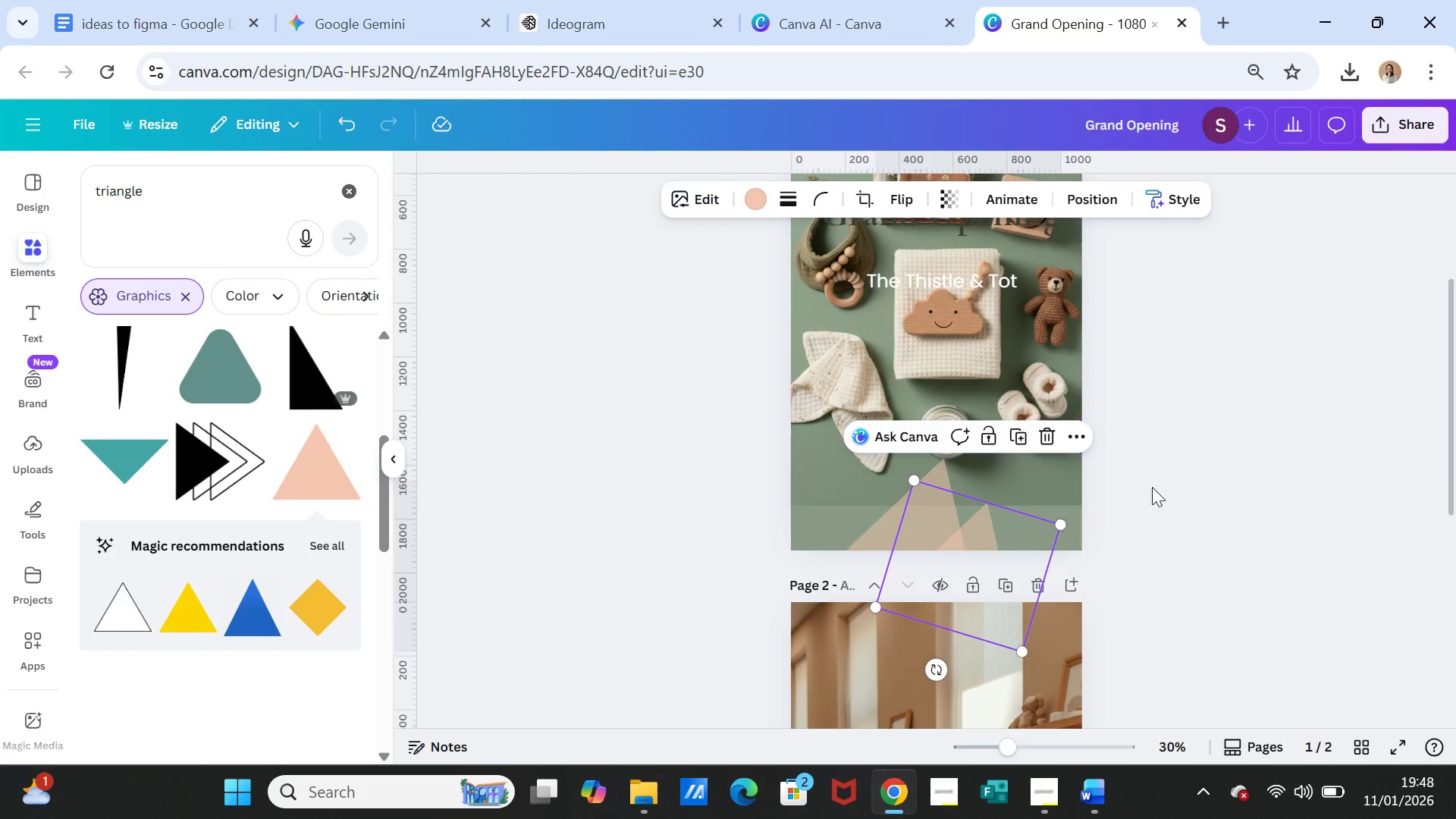 
left_click([1152, 487])
 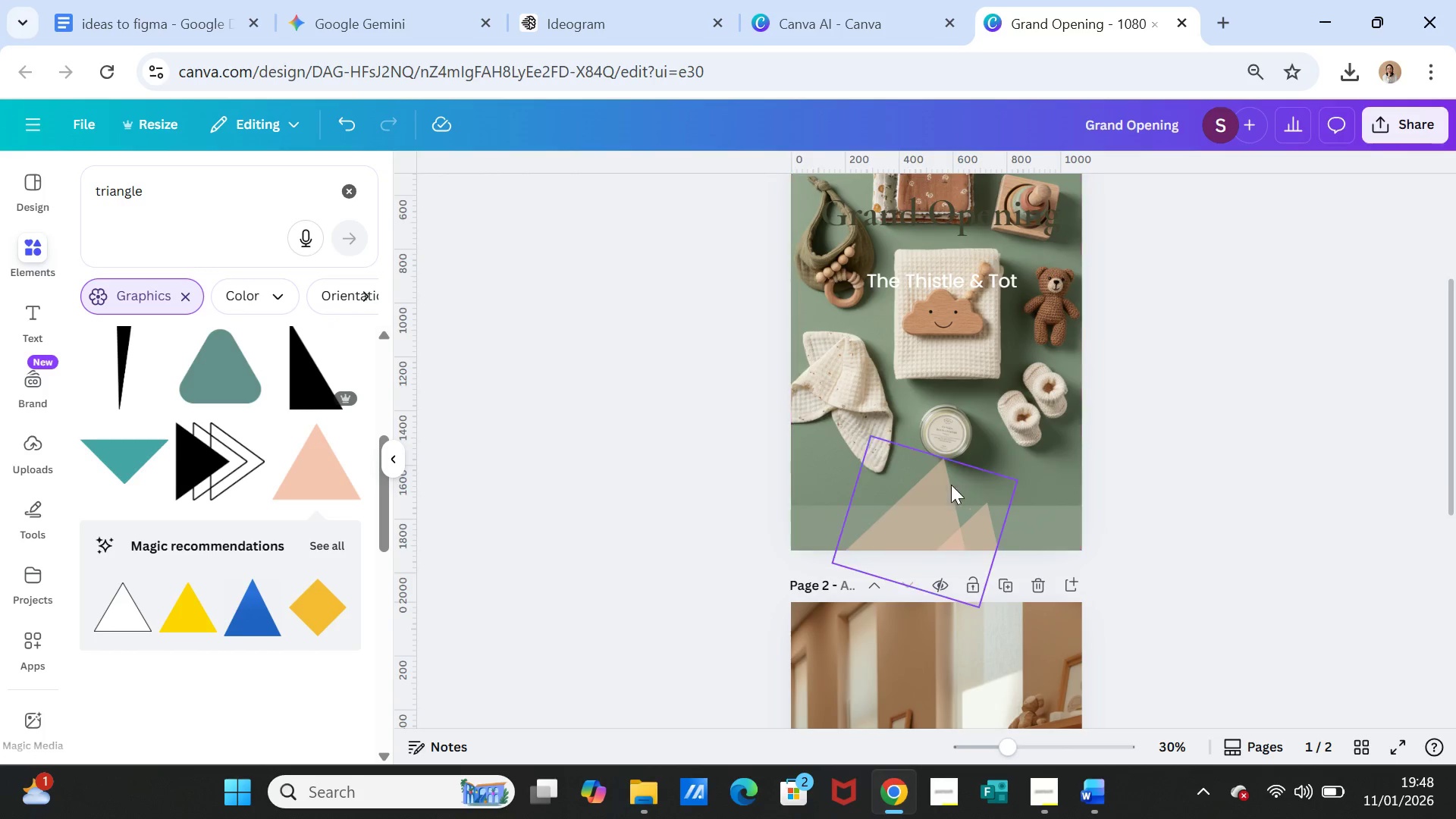 
left_click([930, 493])
 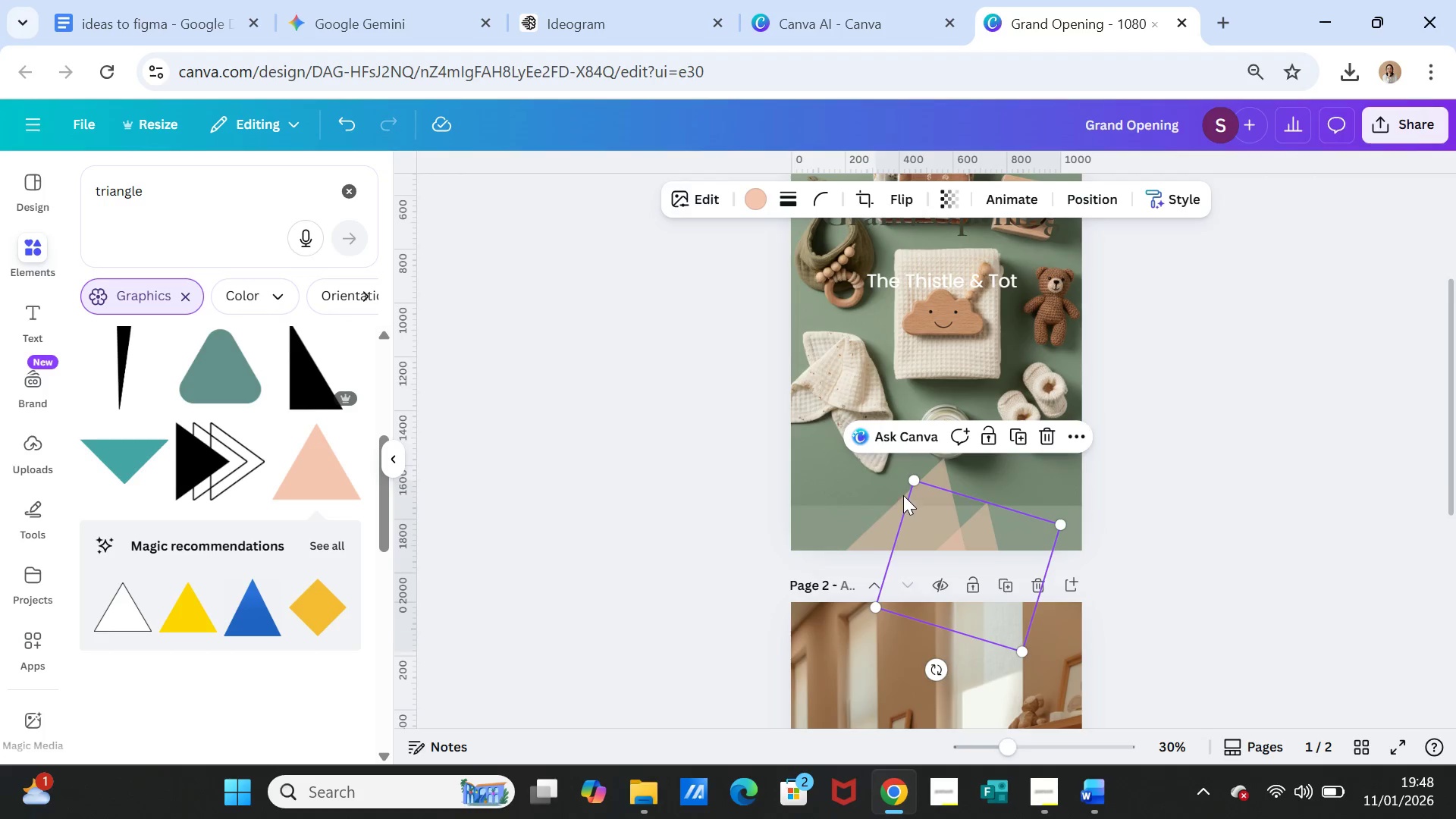 
left_click([899, 487])
 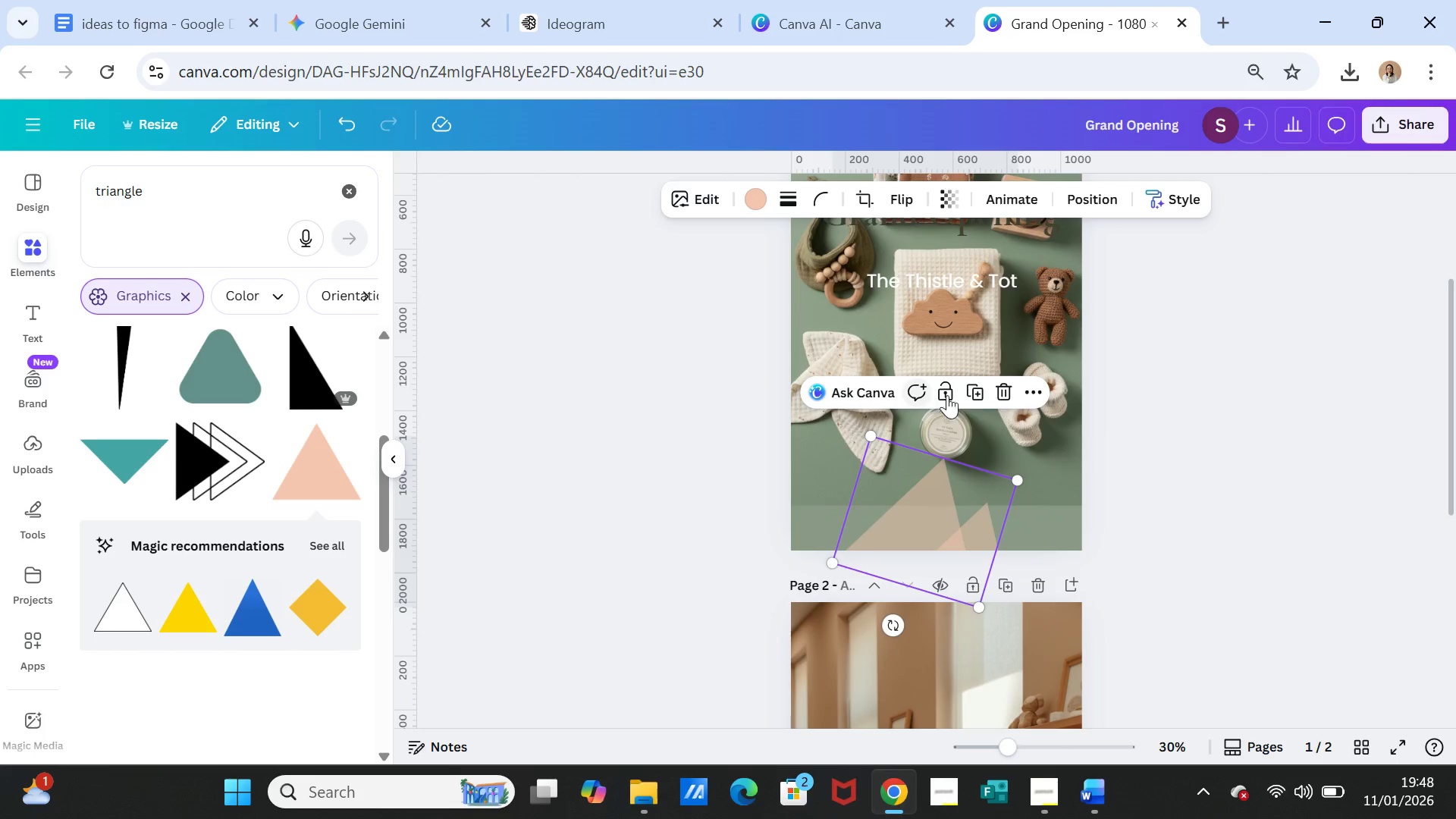 
left_click([971, 390])
 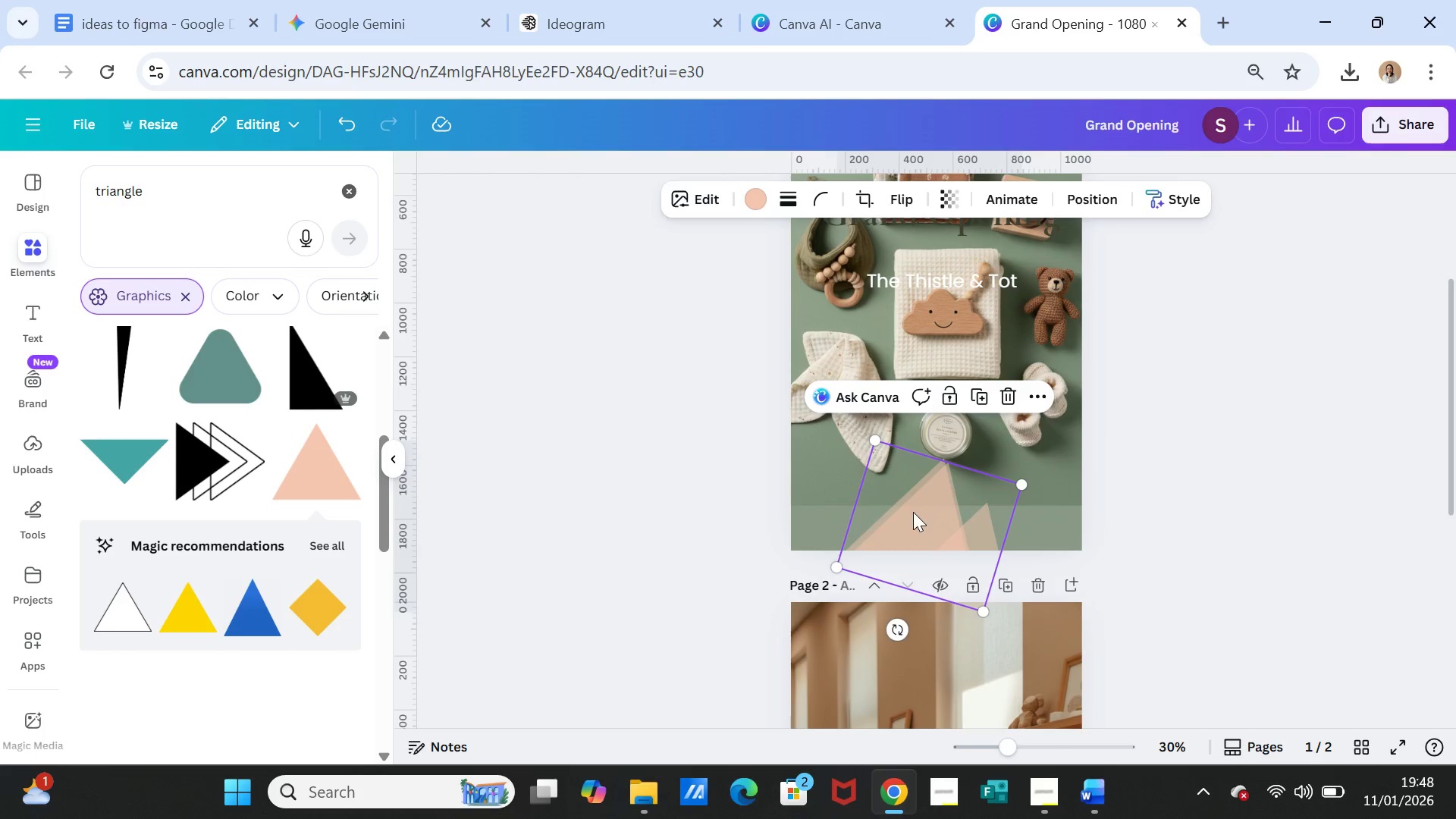 
left_click_drag(start_coordinate=[913, 512], to_coordinate=[855, 500])
 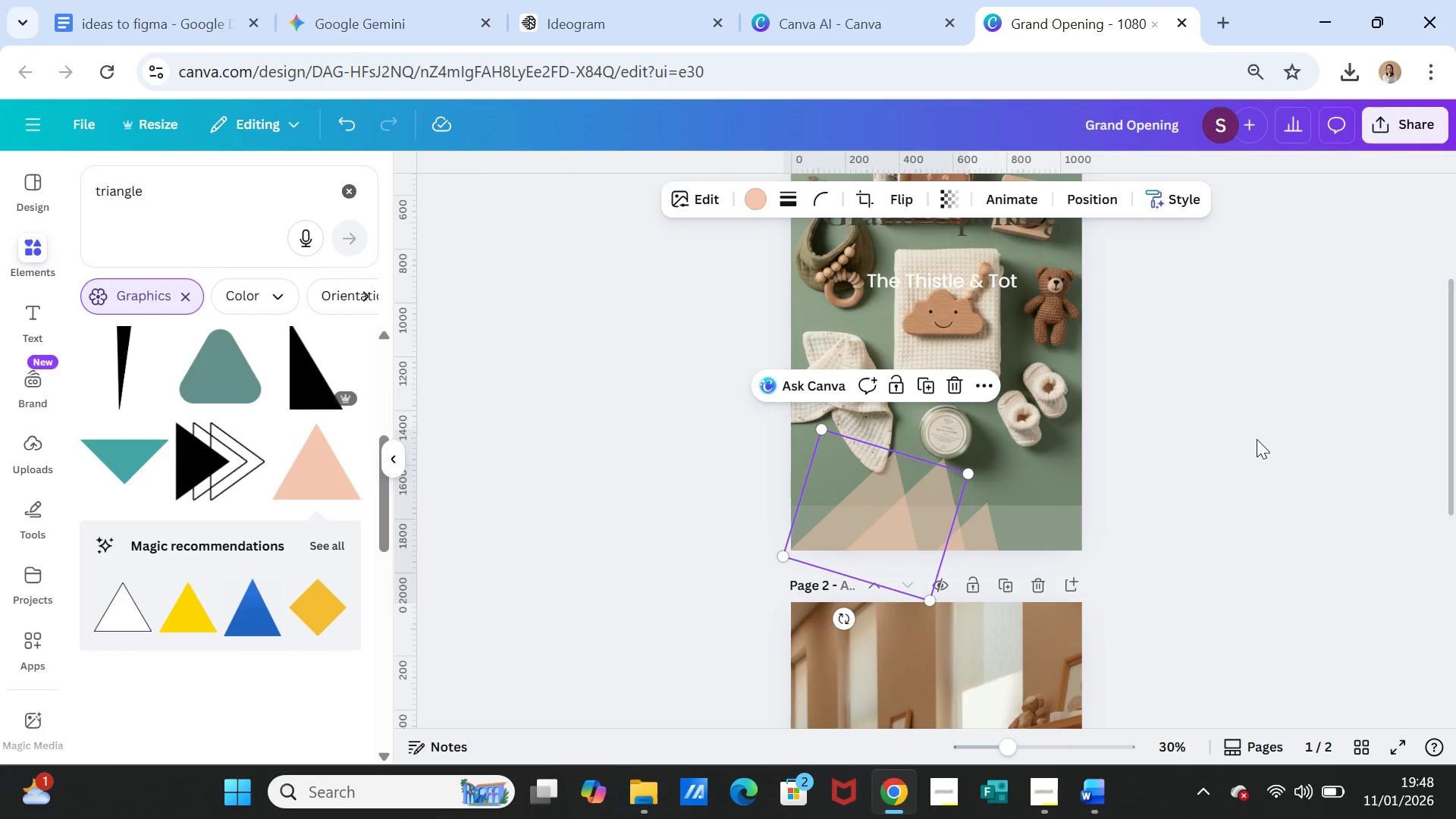 
left_click([1257, 439])
 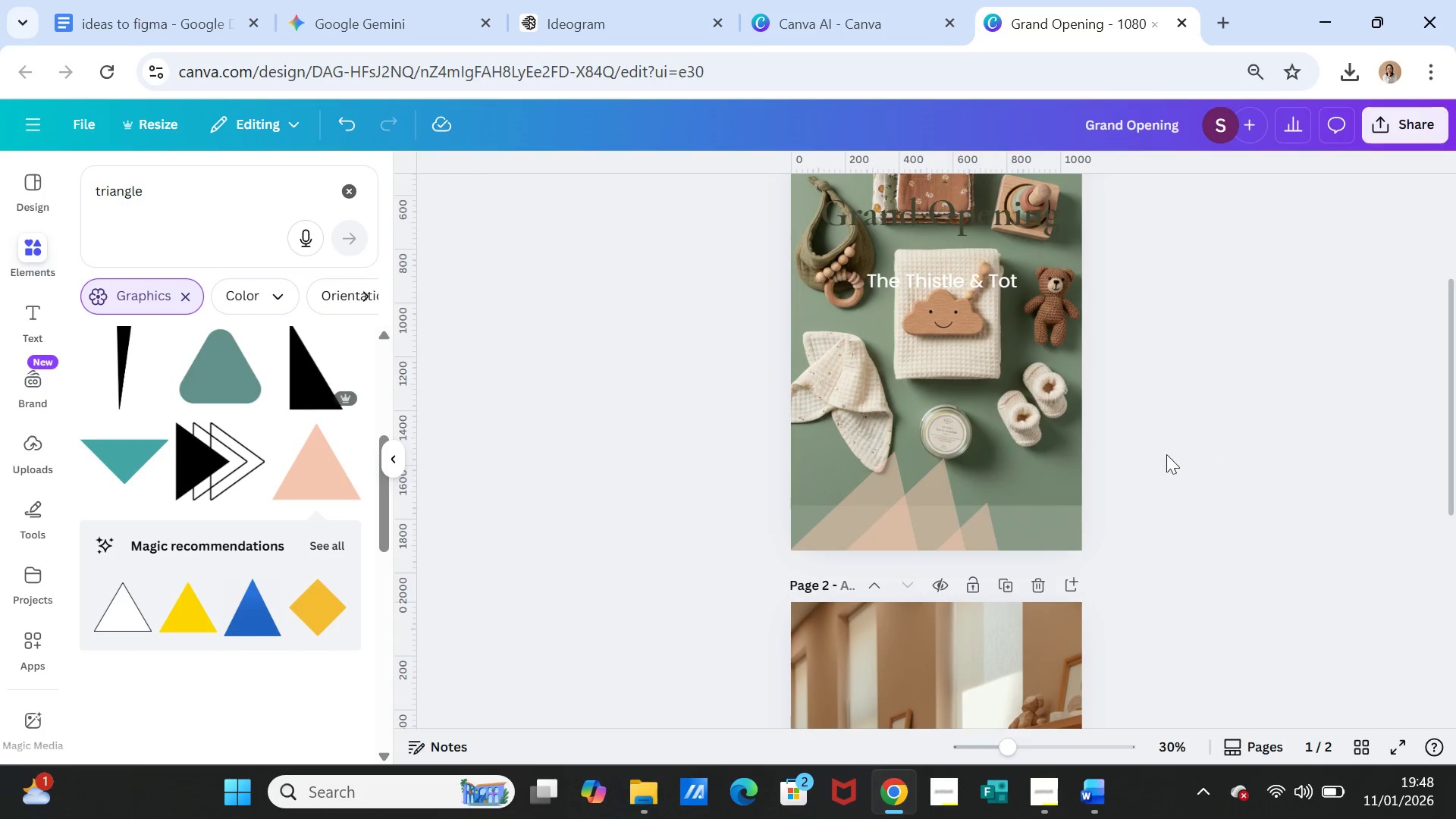 
key(Delete)
 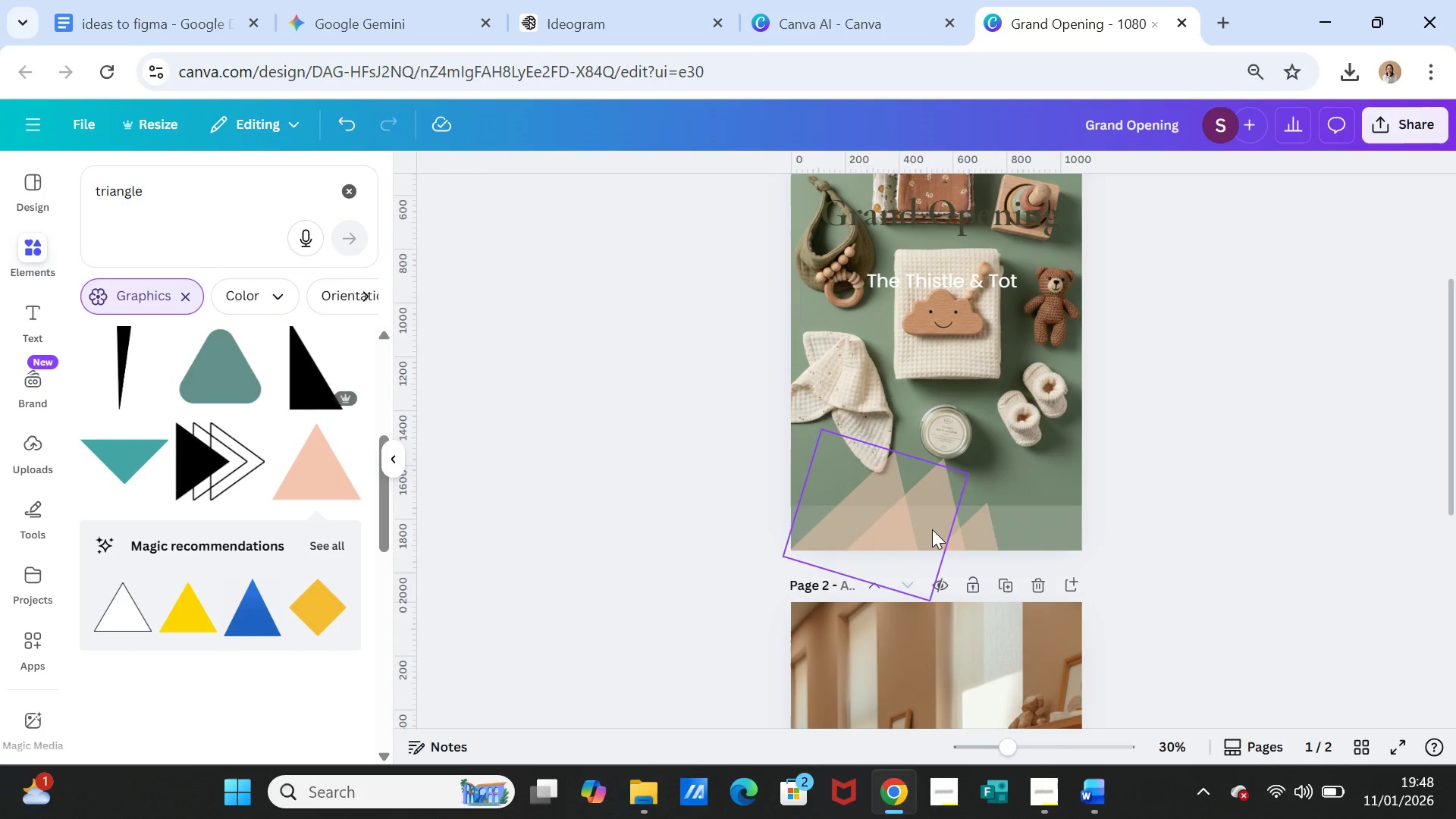 
left_click([931, 529])
 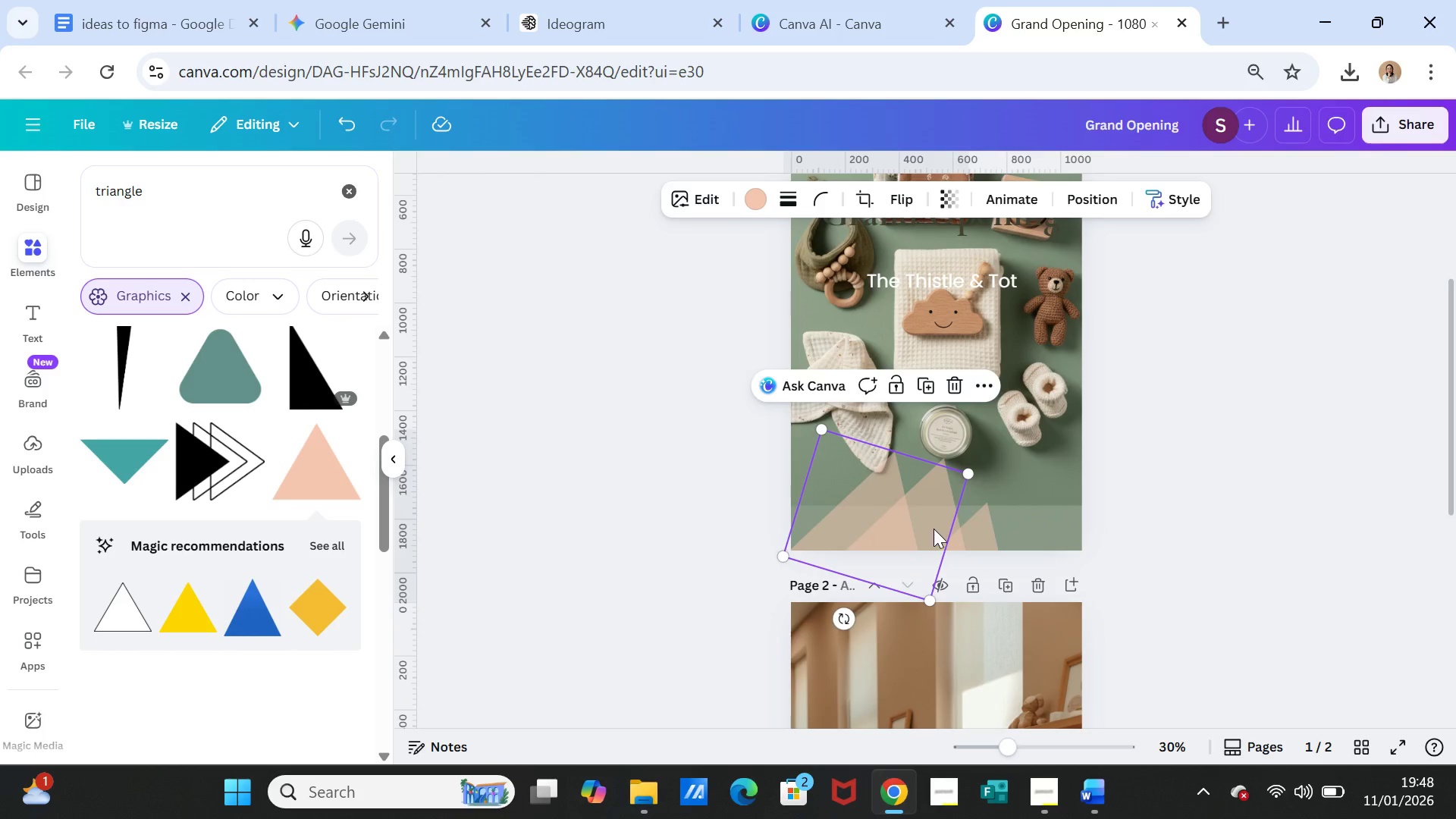 
key(Delete)
 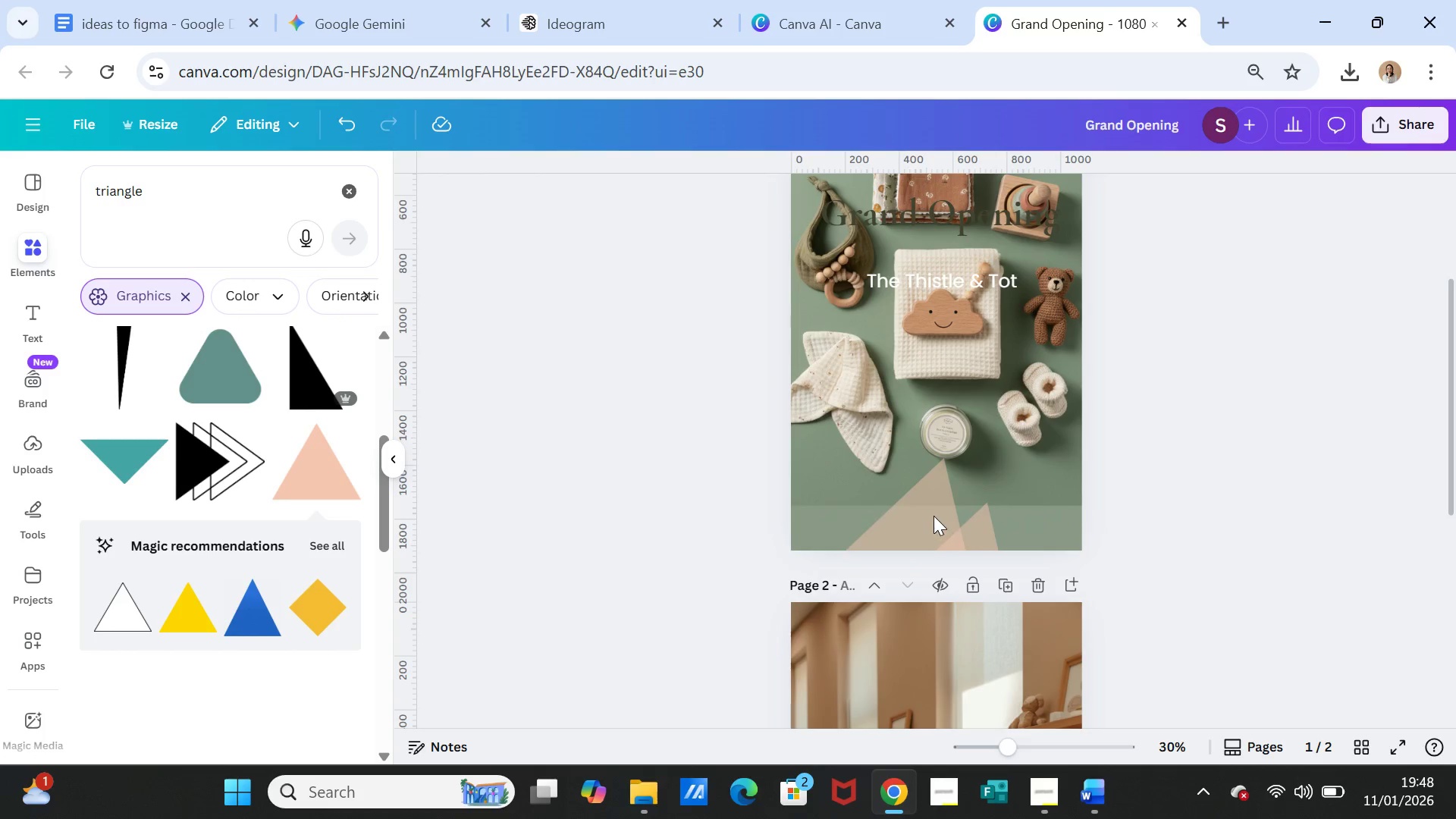 
left_click([933, 515])
 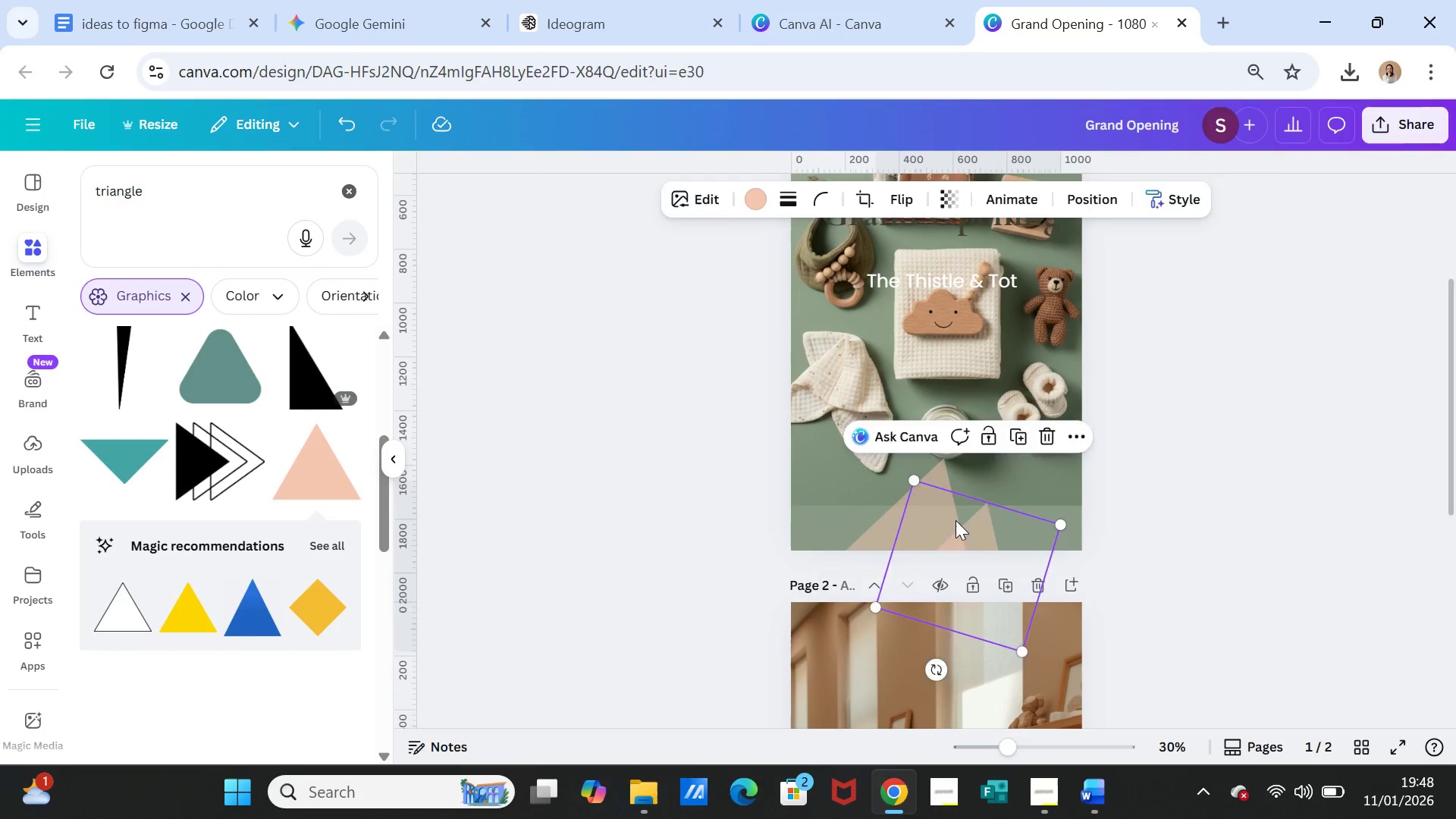 
key(Delete)
 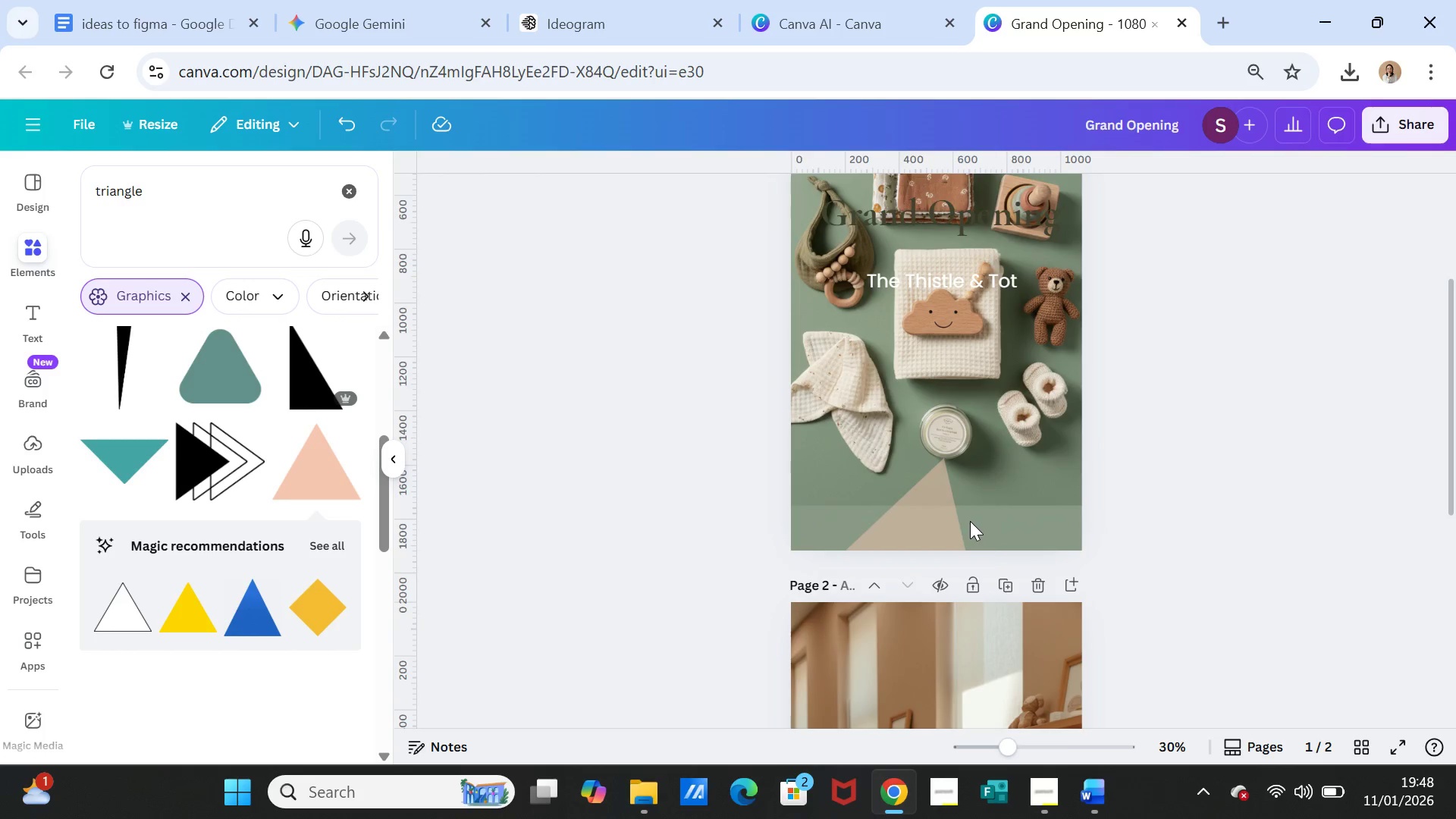 
left_click([970, 521])
 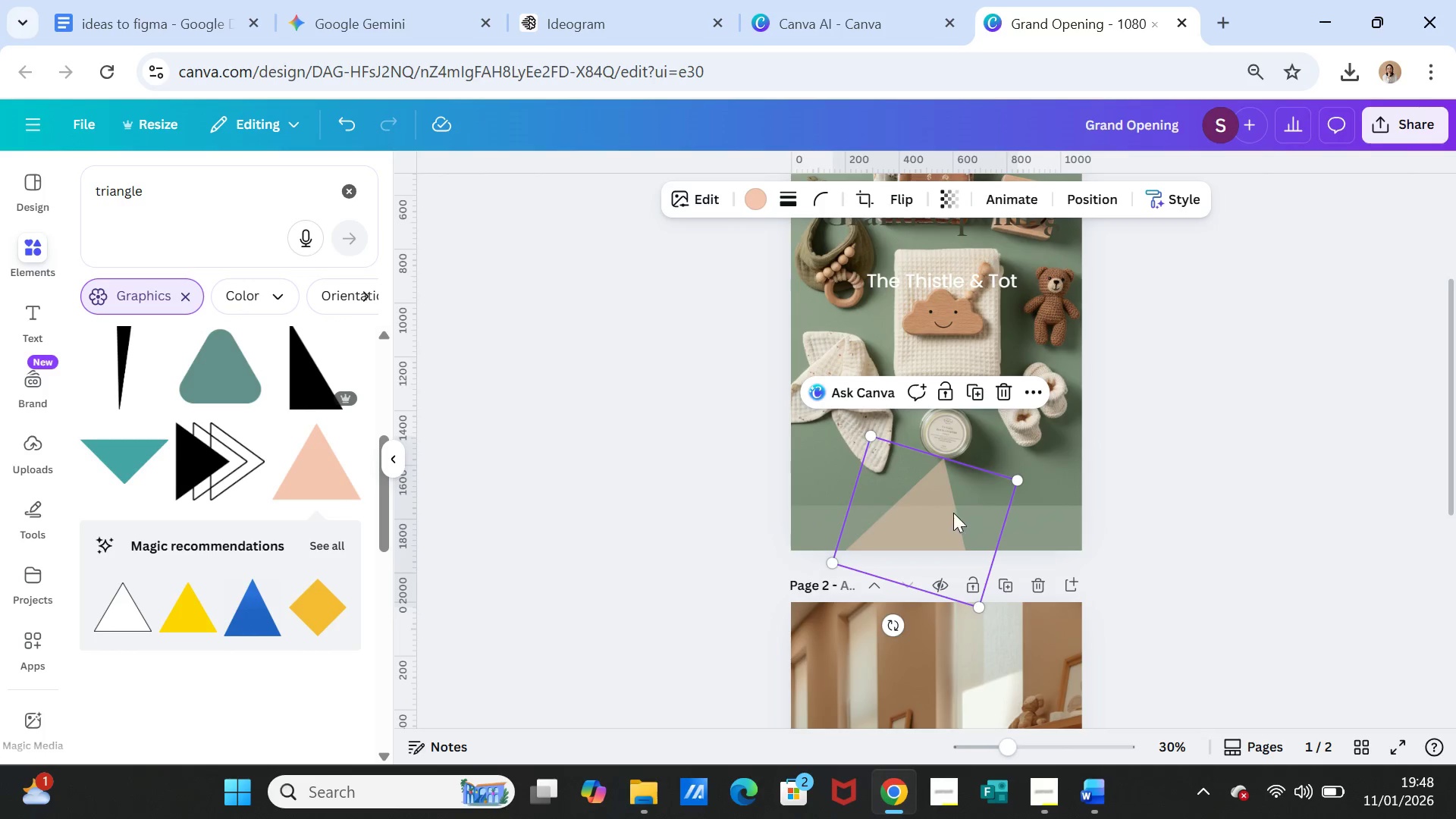 
key(Delete)
 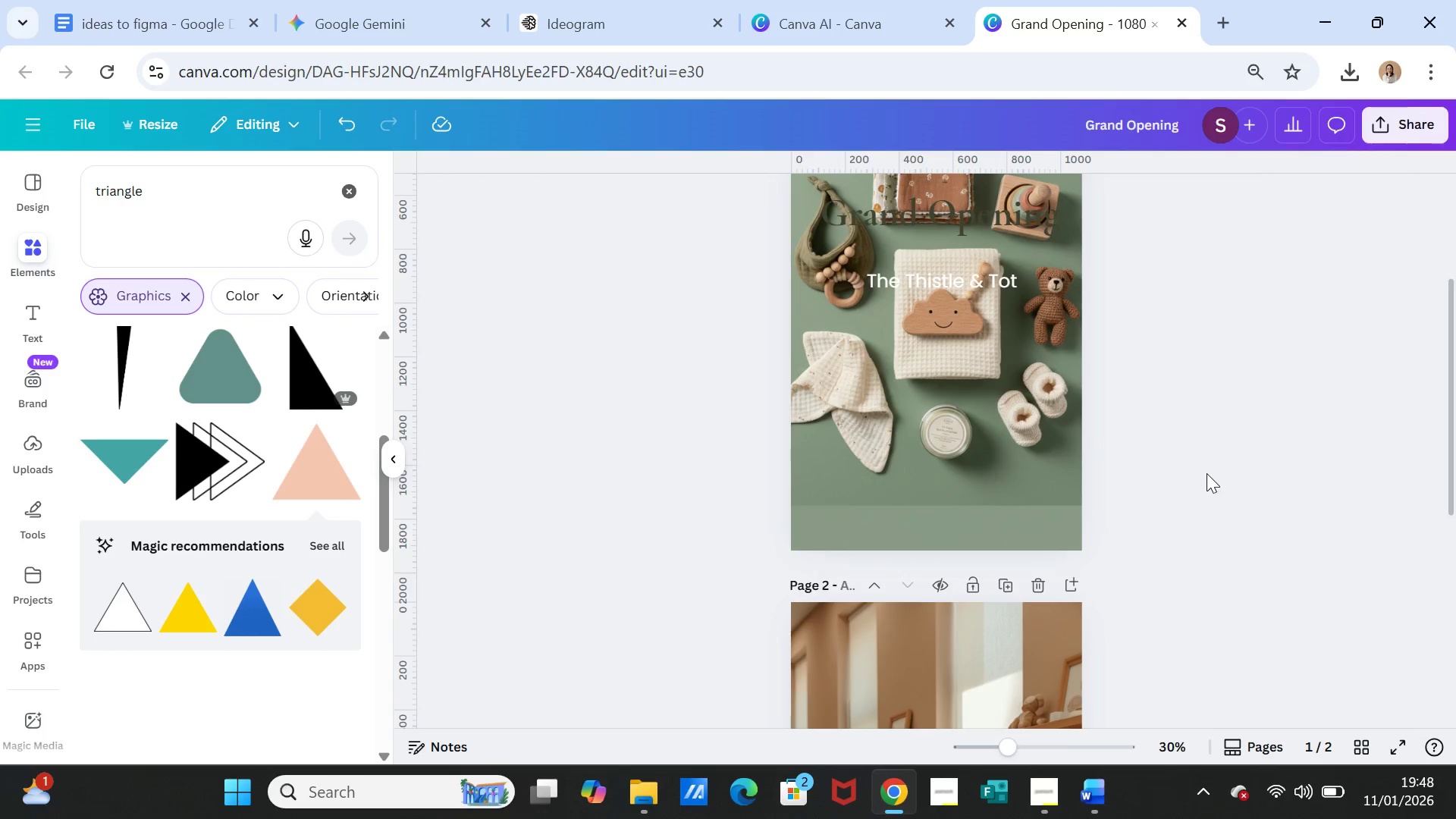 
left_click([1207, 473])
 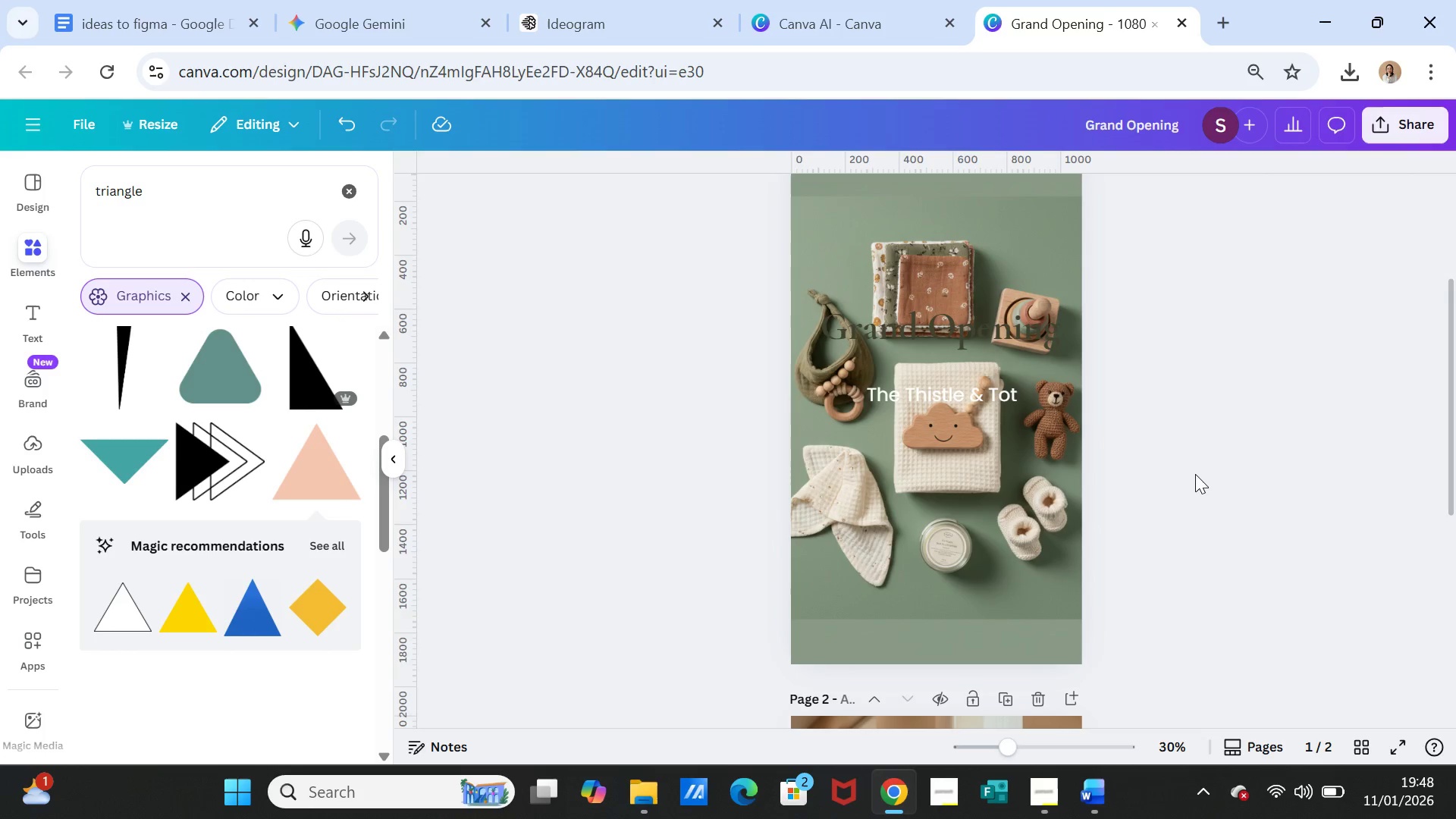 
scroll: coordinate [1195, 474], scroll_direction: up, amount: 1.0
 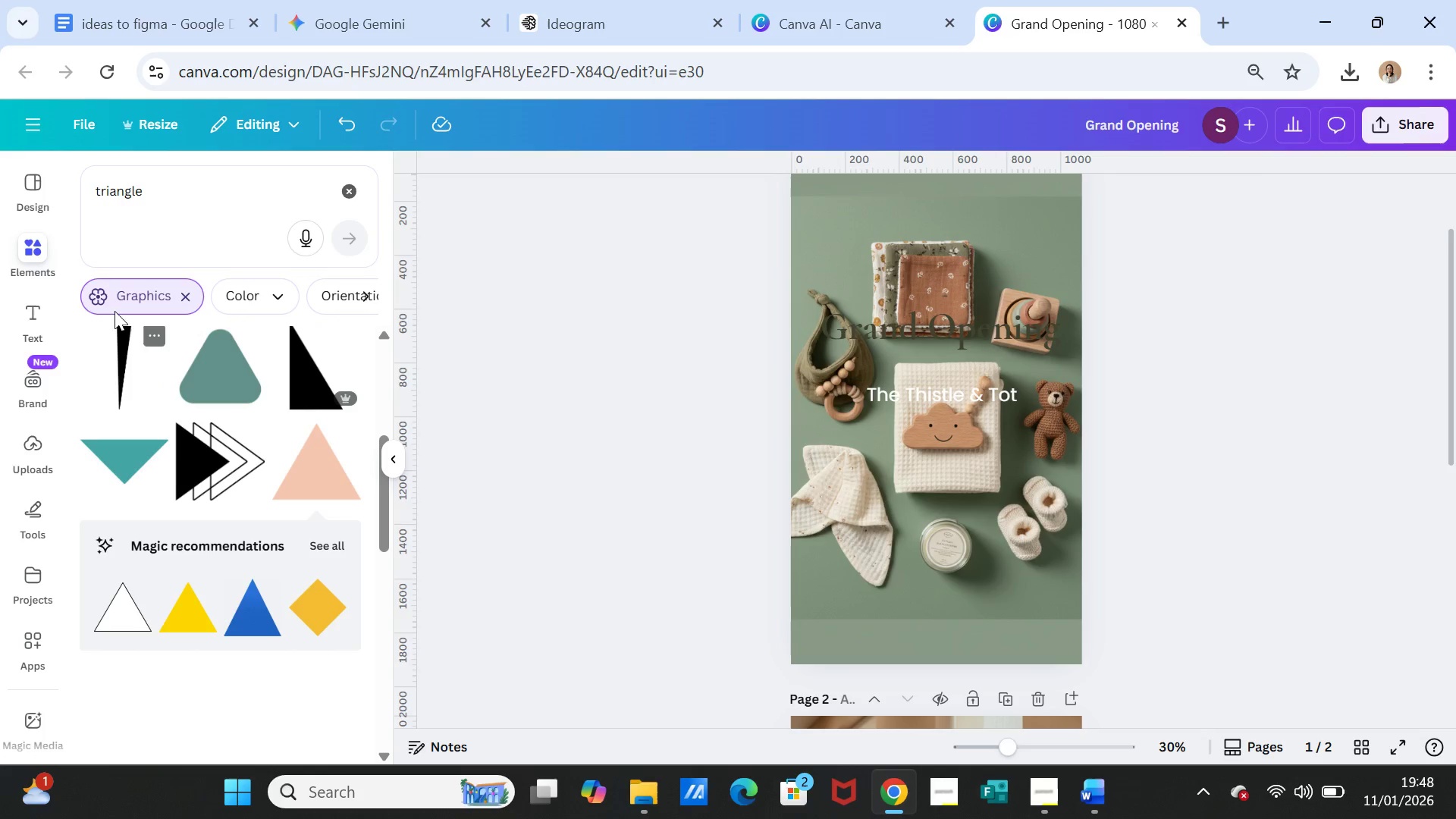 
mouse_move([356, 215])
 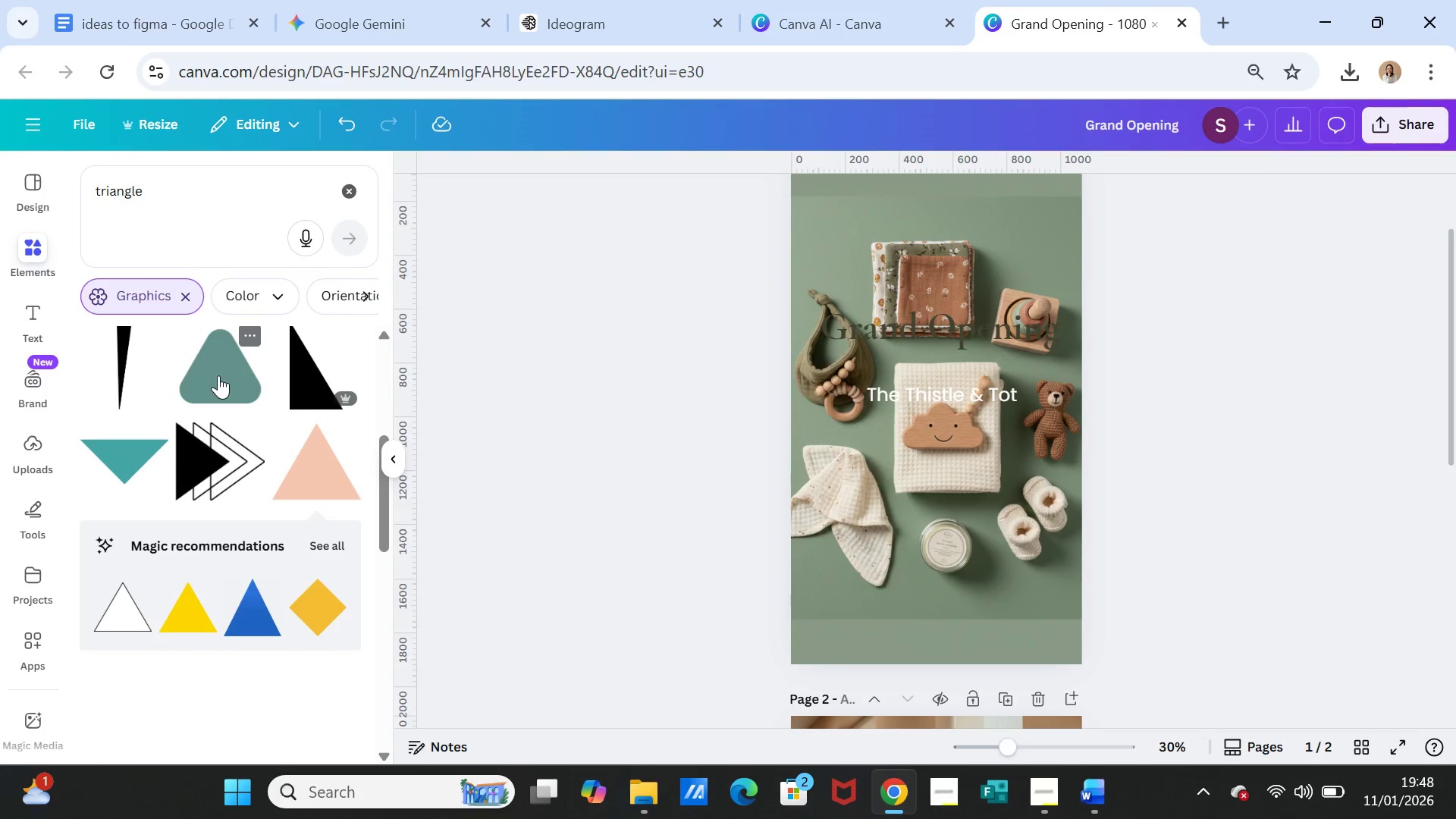 
left_click([218, 375])
 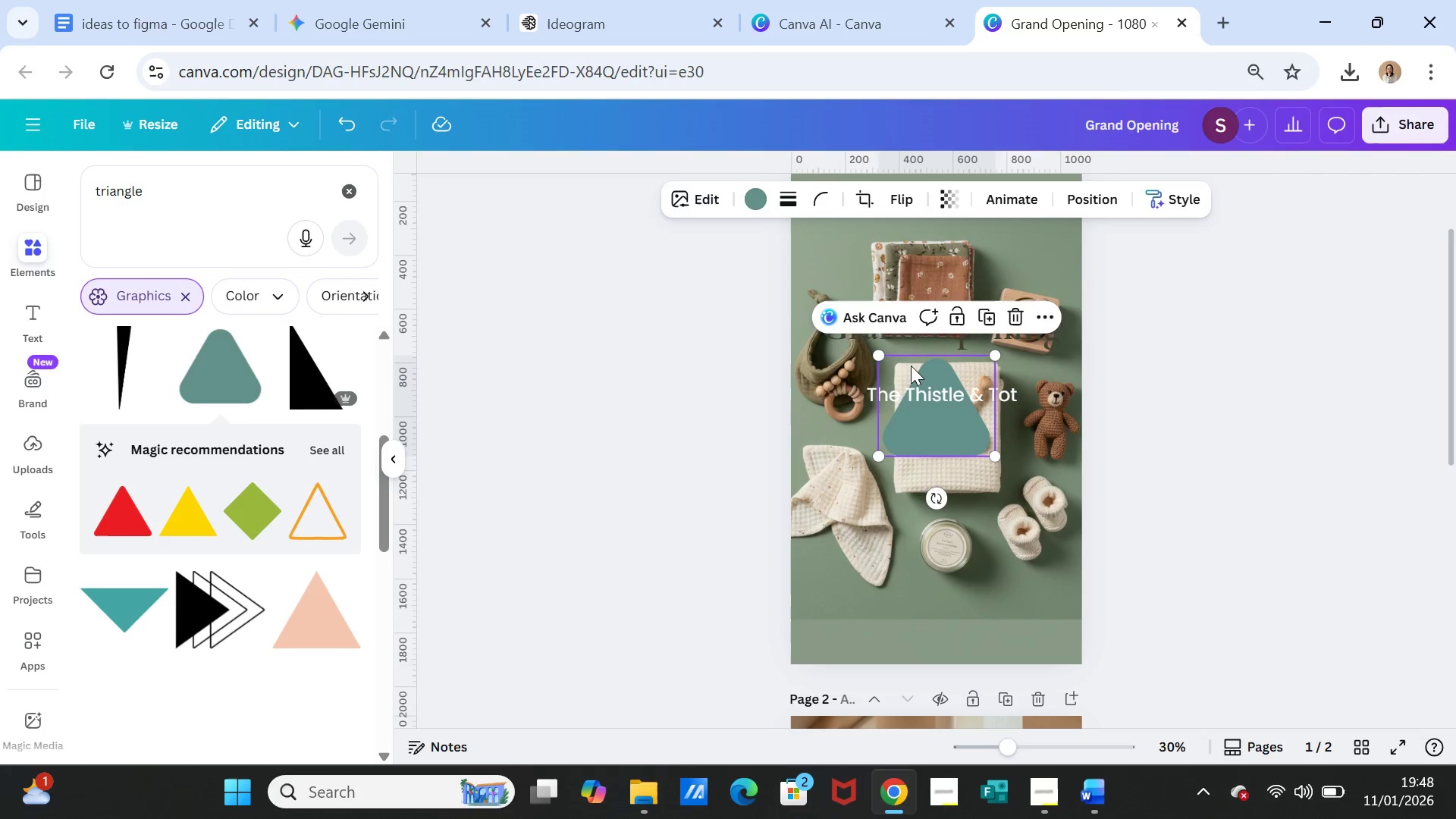 
left_click_drag(start_coordinate=[872, 353], to_coordinate=[867, 246])
 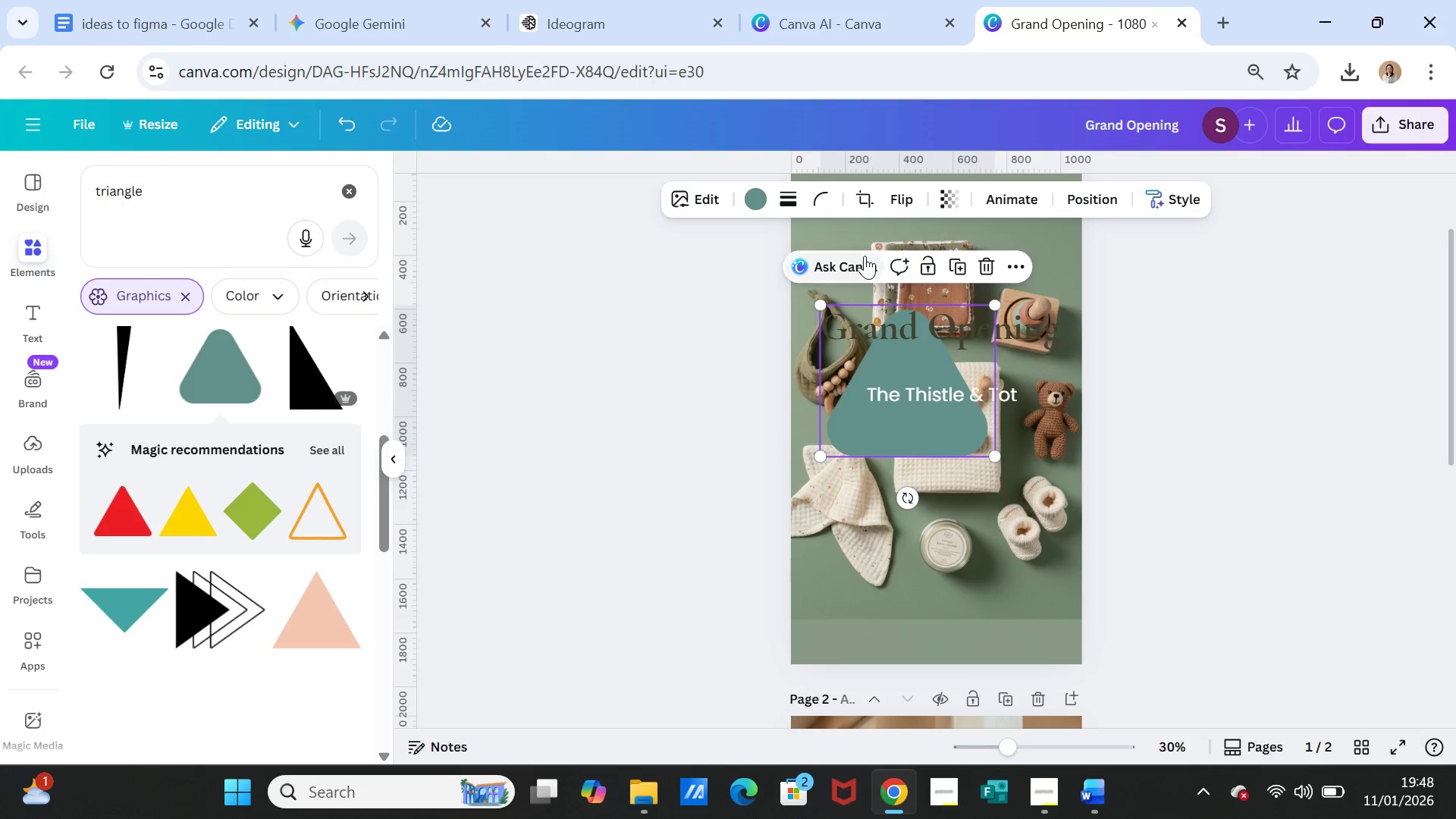 
key(Delete)
 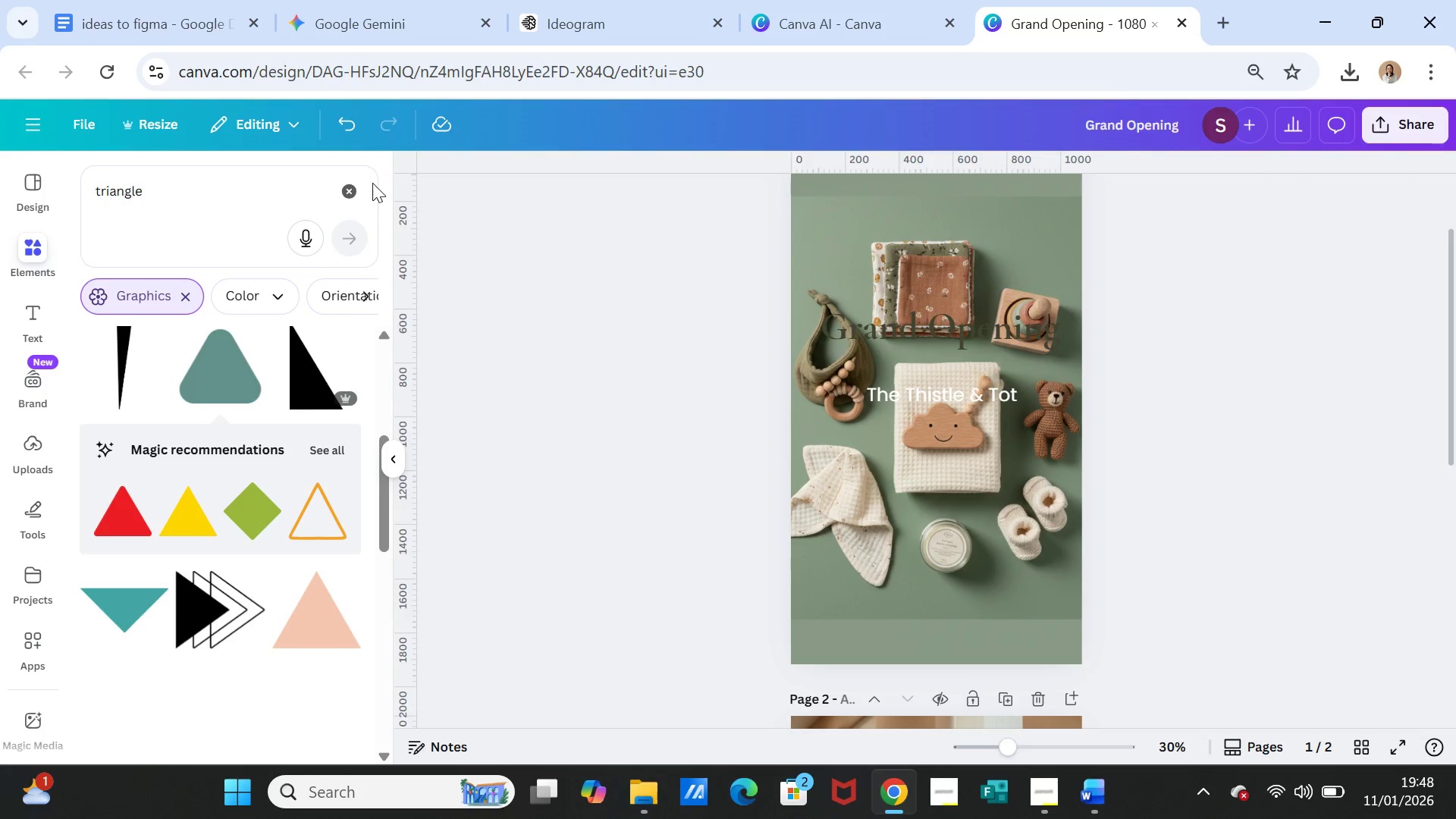 
left_click([355, 188])
 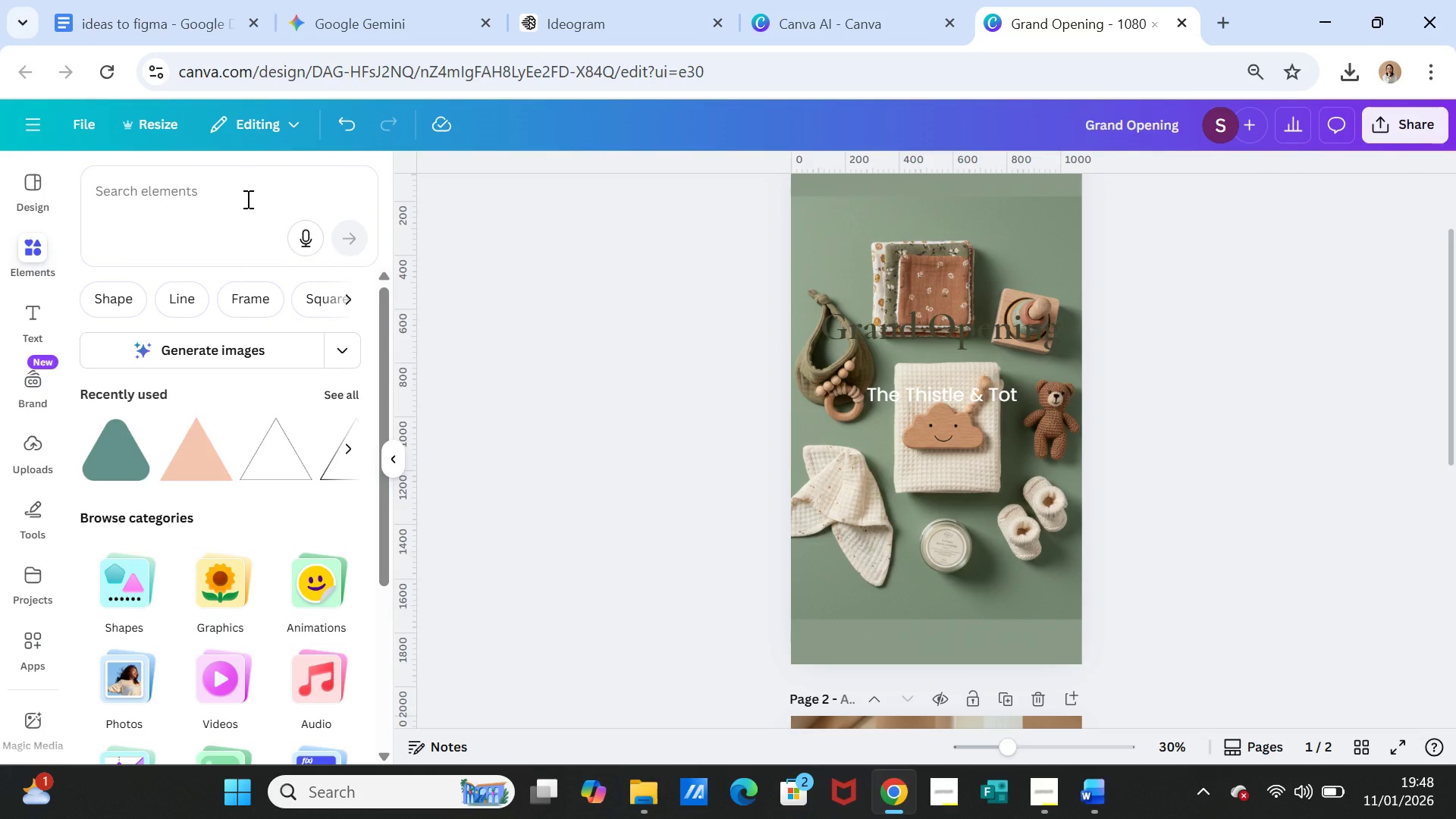 
left_click([246, 199])
 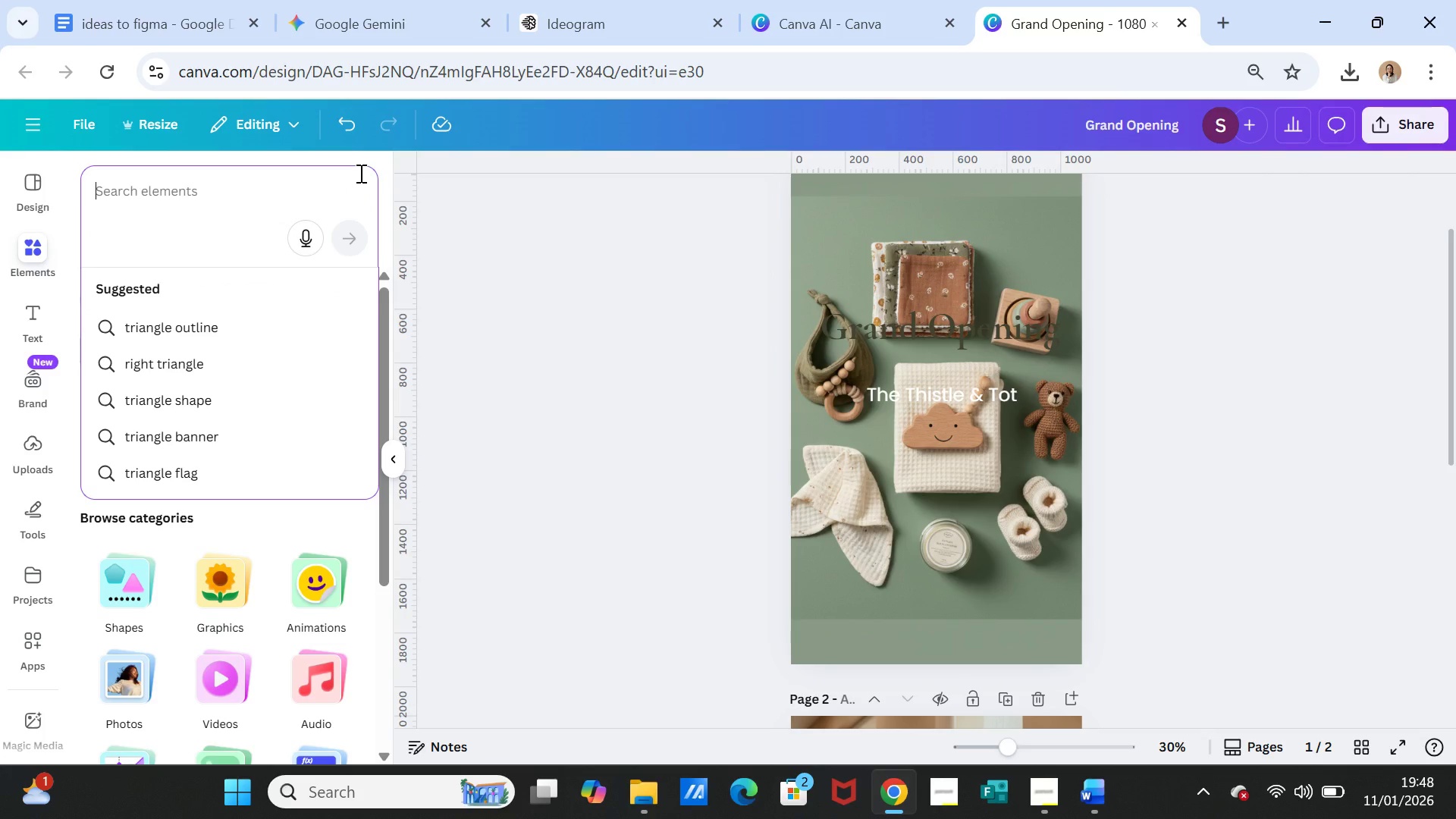 
wait(8.47)
 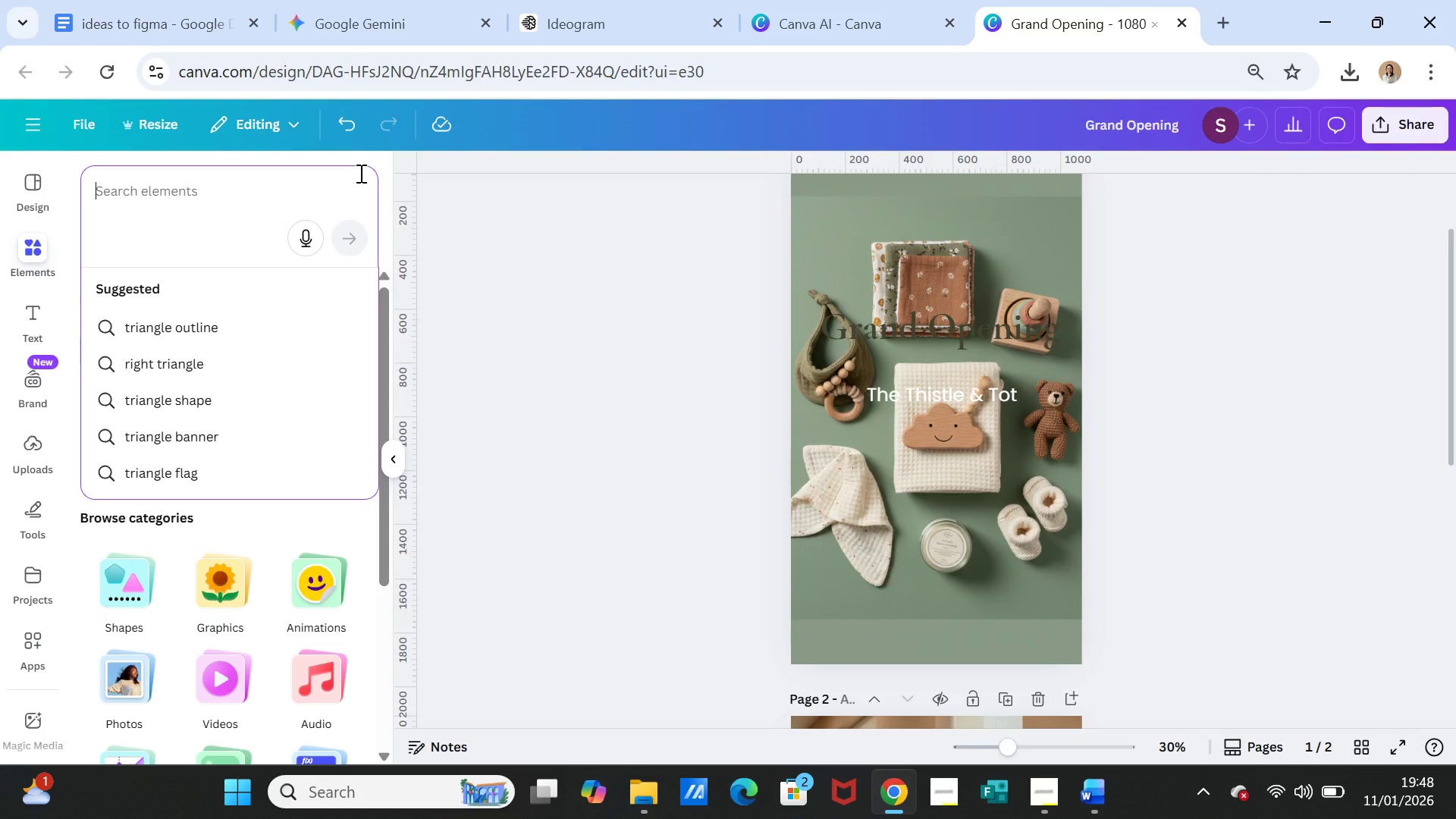 
left_click([453, 268])
 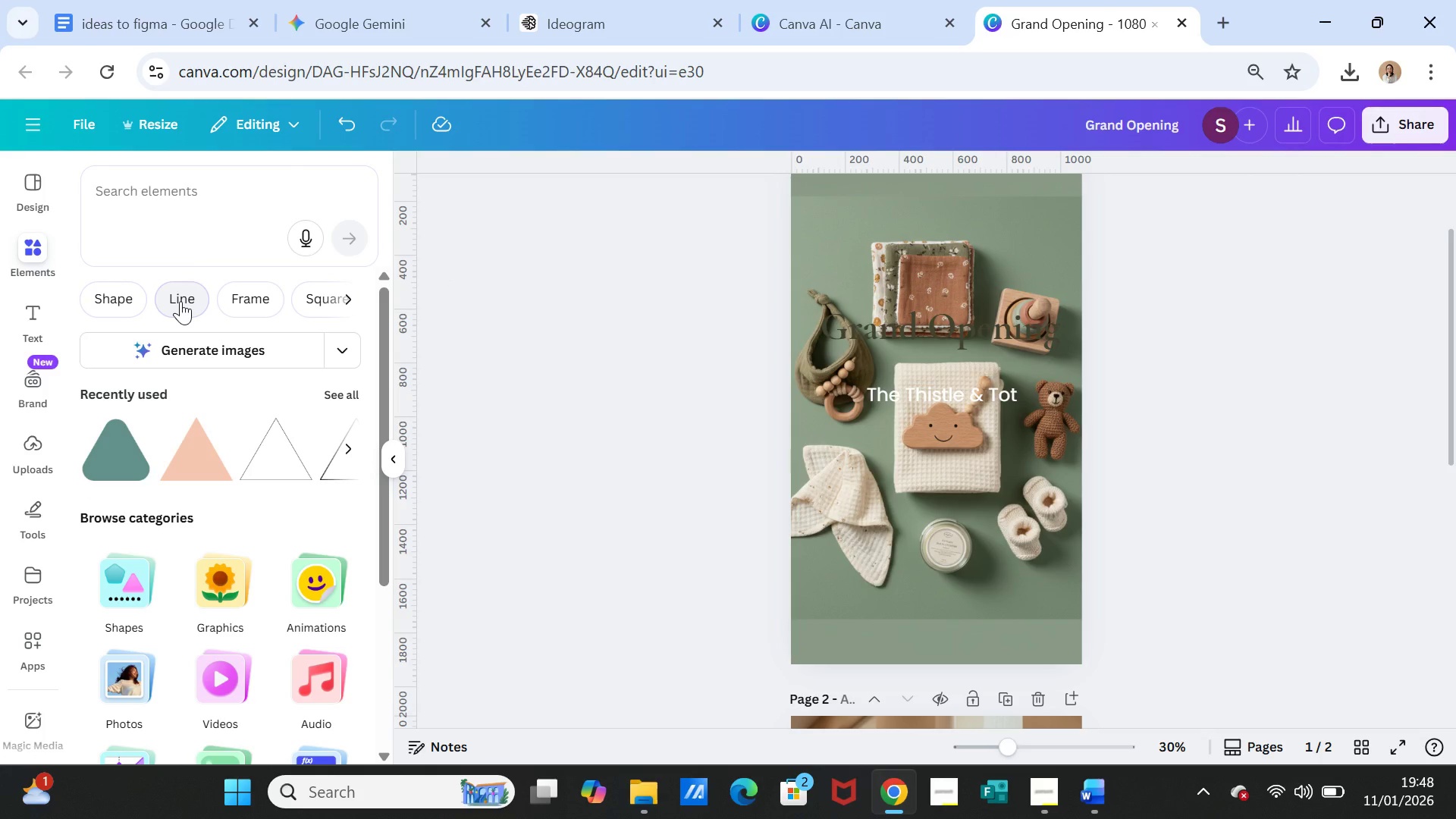 
left_click([133, 287])
 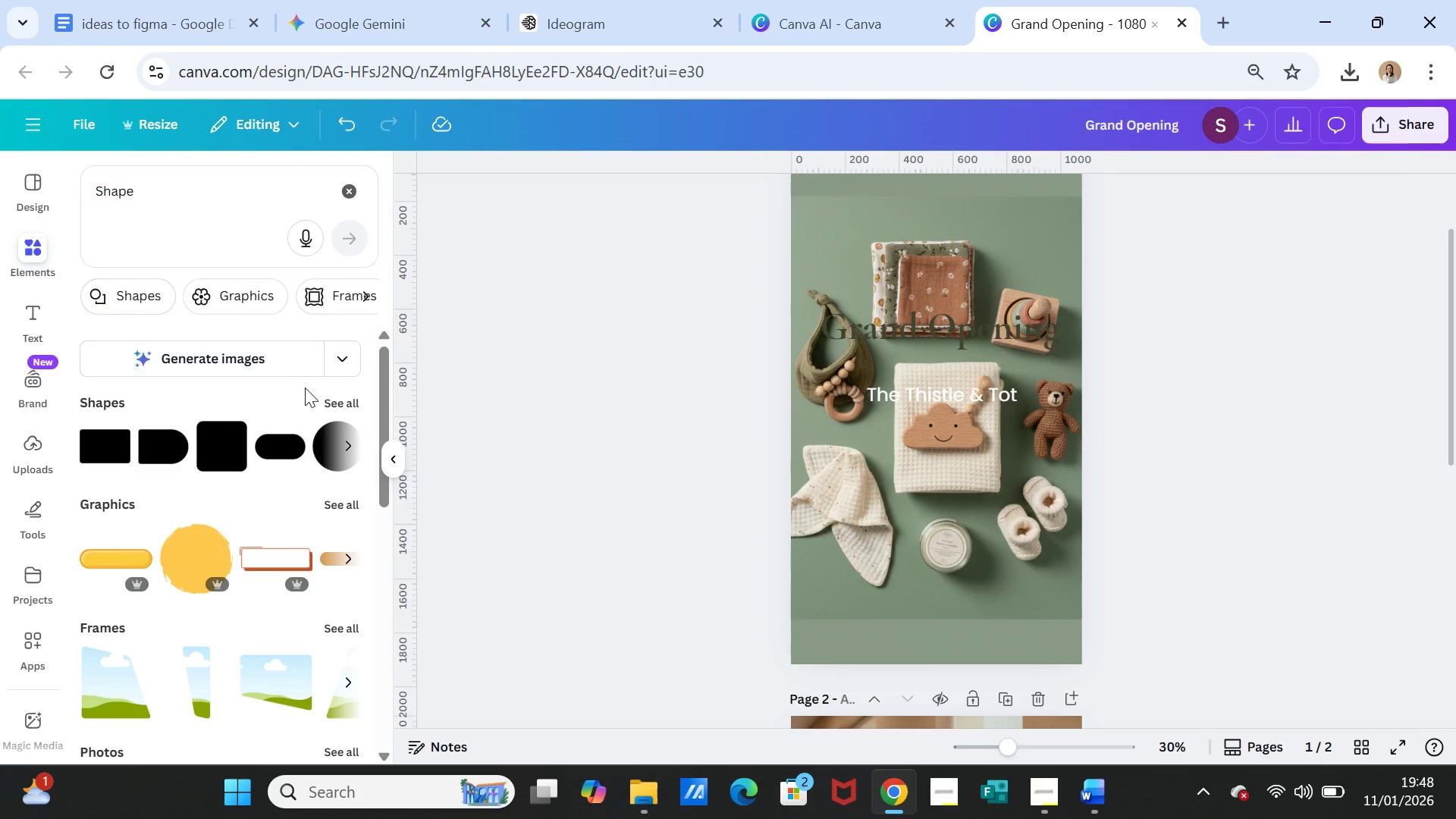 
left_click([333, 400])
 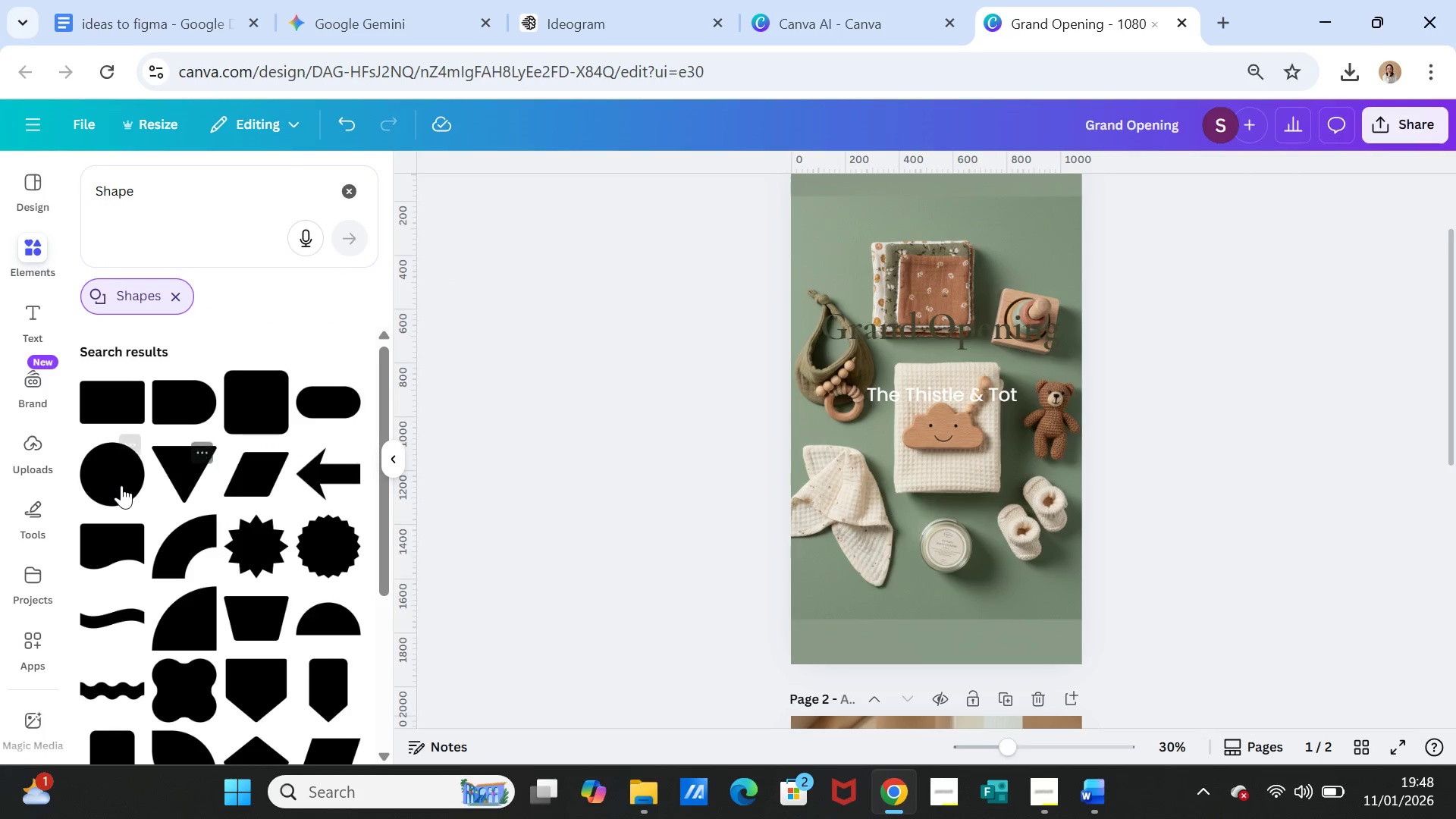 
left_click([118, 484])
 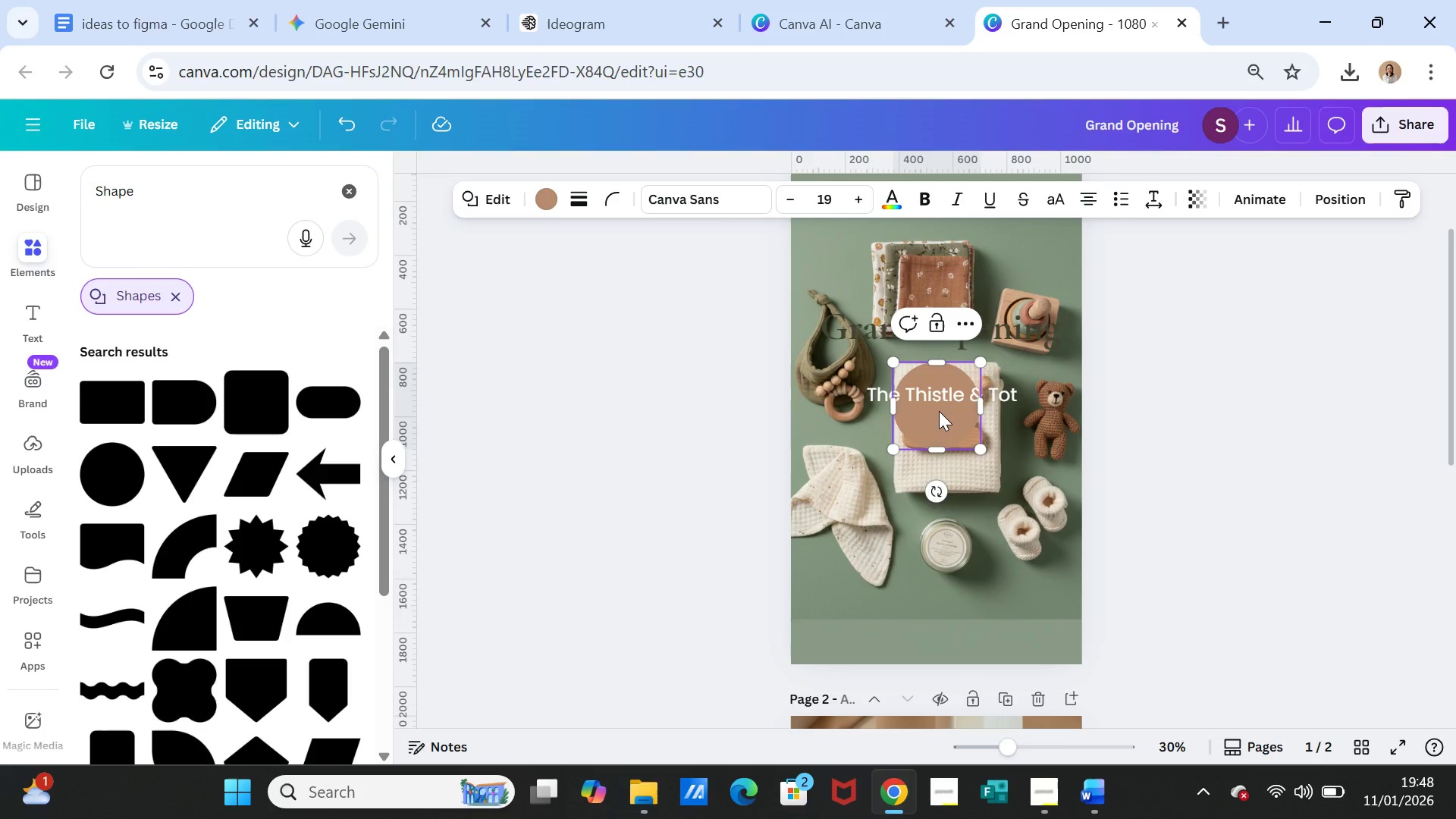 
left_click_drag(start_coordinate=[940, 410], to_coordinate=[938, 371])
 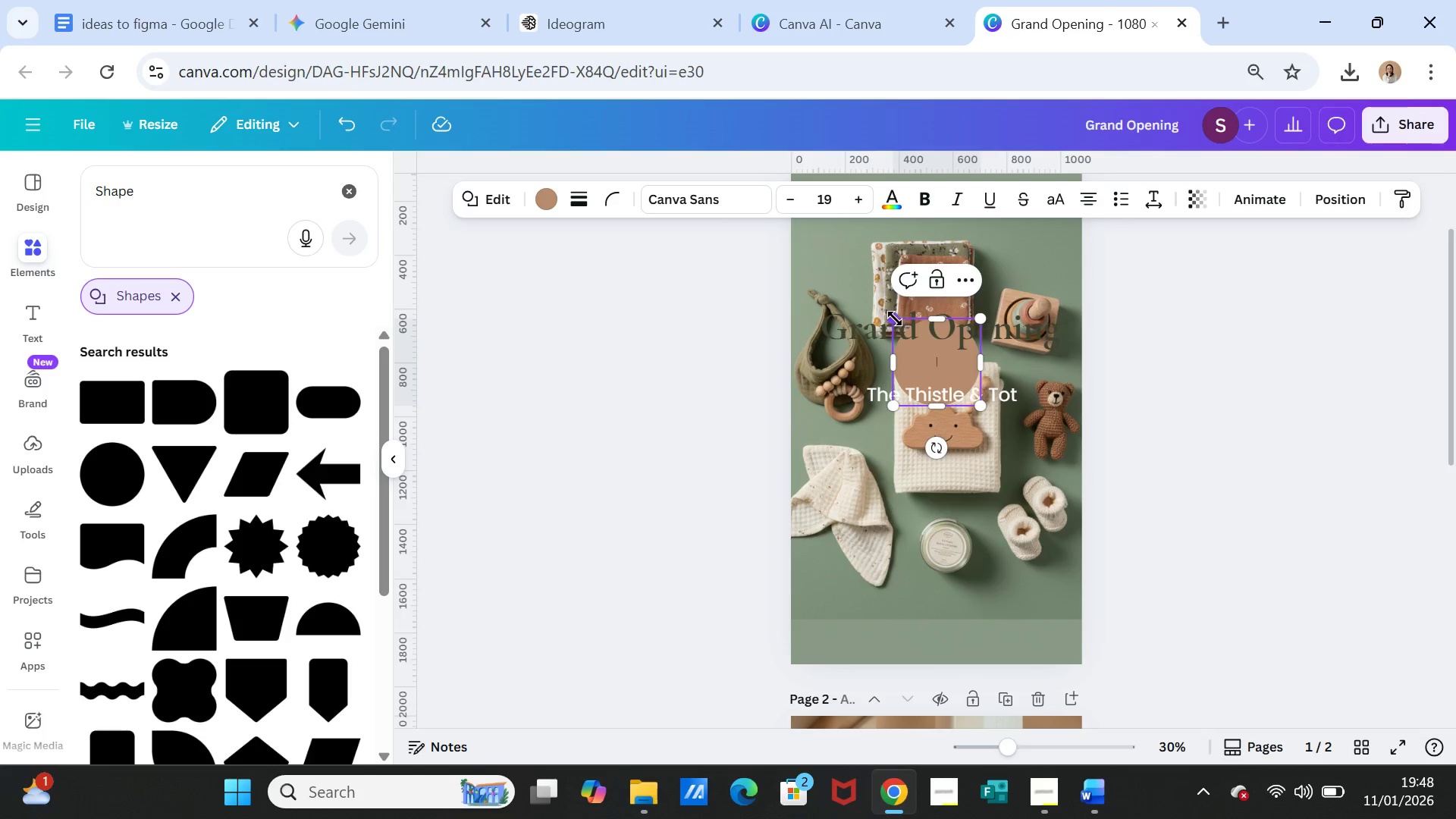 
left_click_drag(start_coordinate=[895, 318], to_coordinate=[864, 278])
 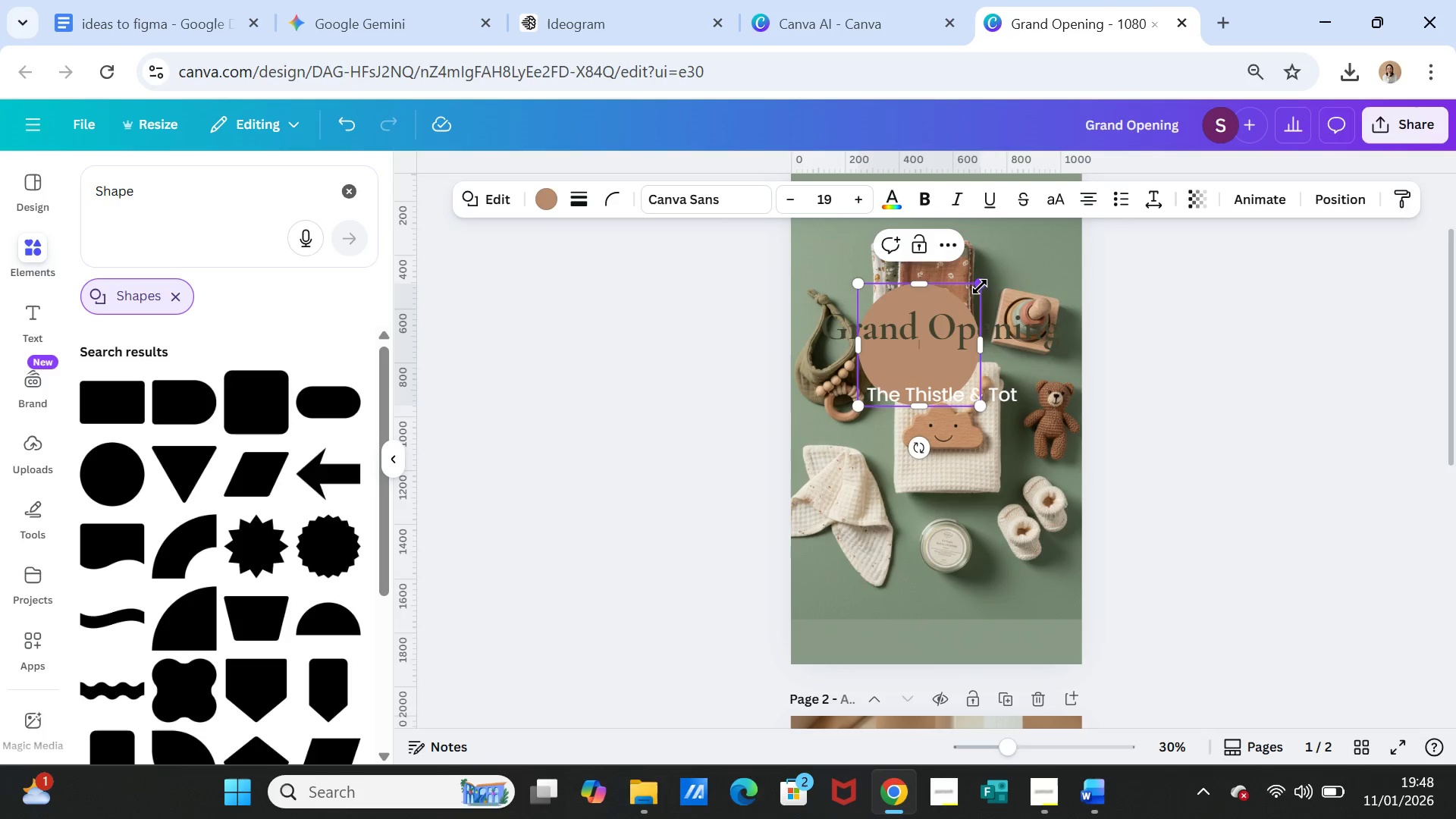 
left_click_drag(start_coordinate=[981, 286], to_coordinate=[1003, 275])
 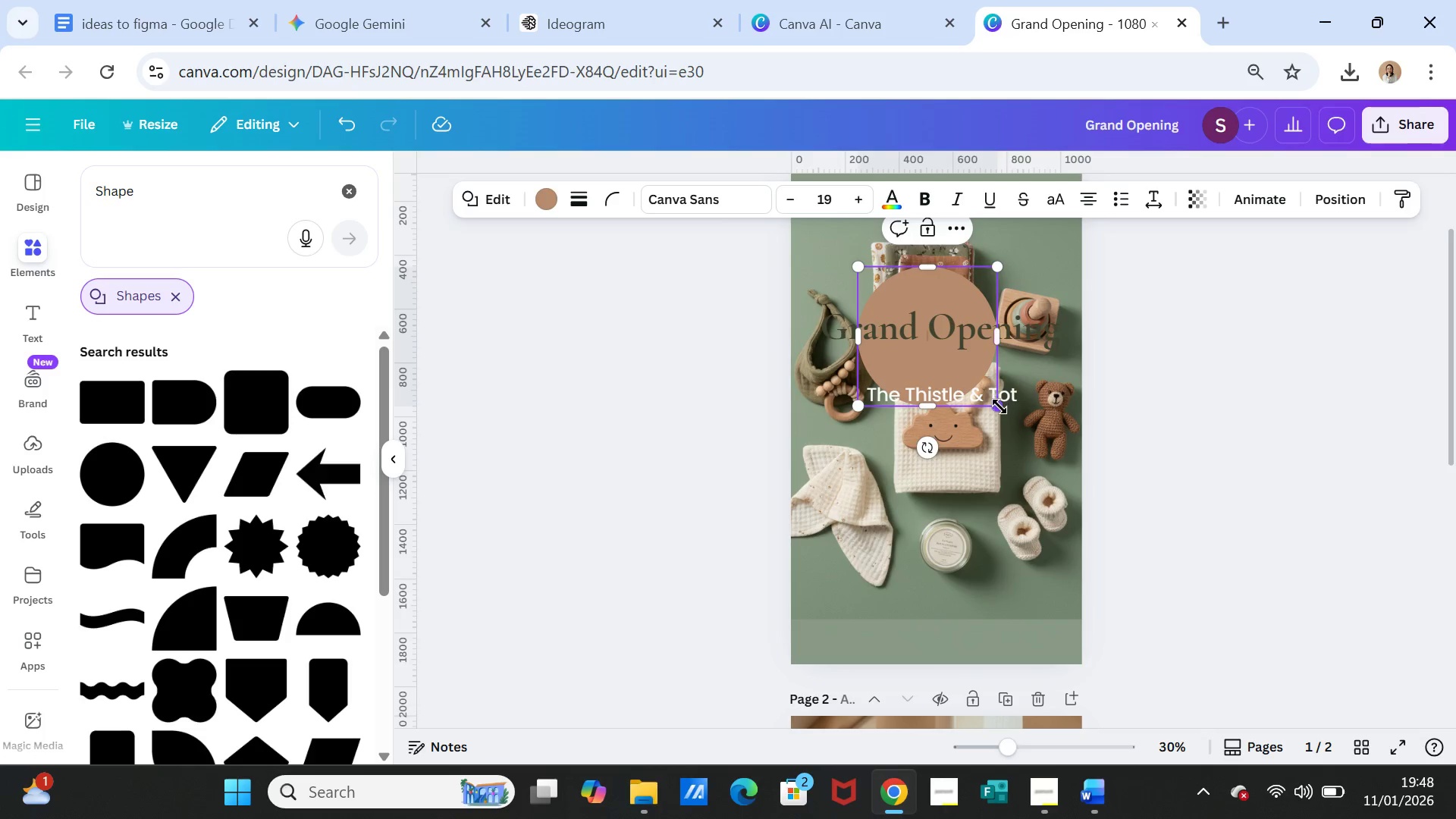 
left_click_drag(start_coordinate=[999, 409], to_coordinate=[1021, 441])
 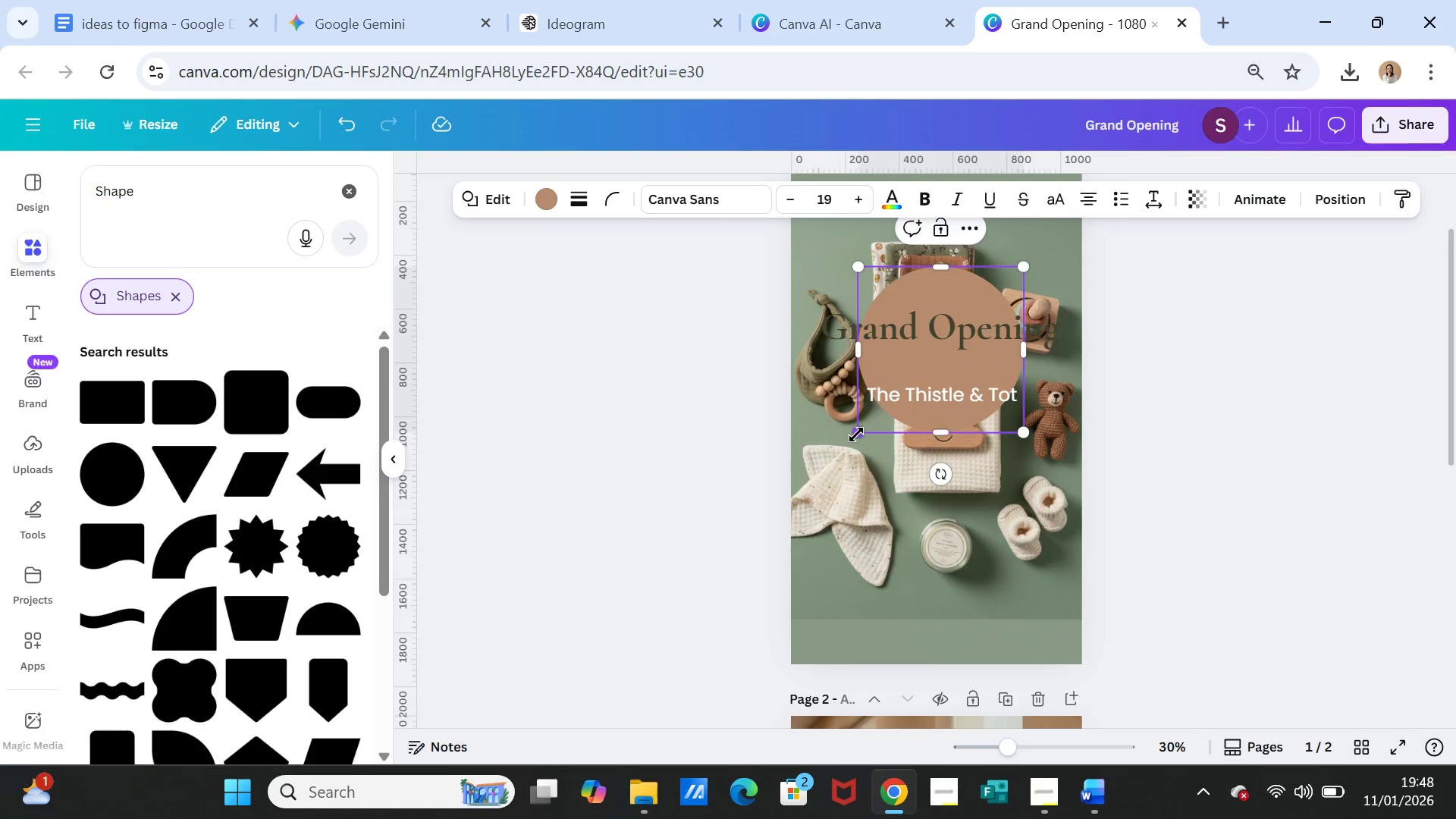 
left_click_drag(start_coordinate=[856, 435], to_coordinate=[801, 470])
 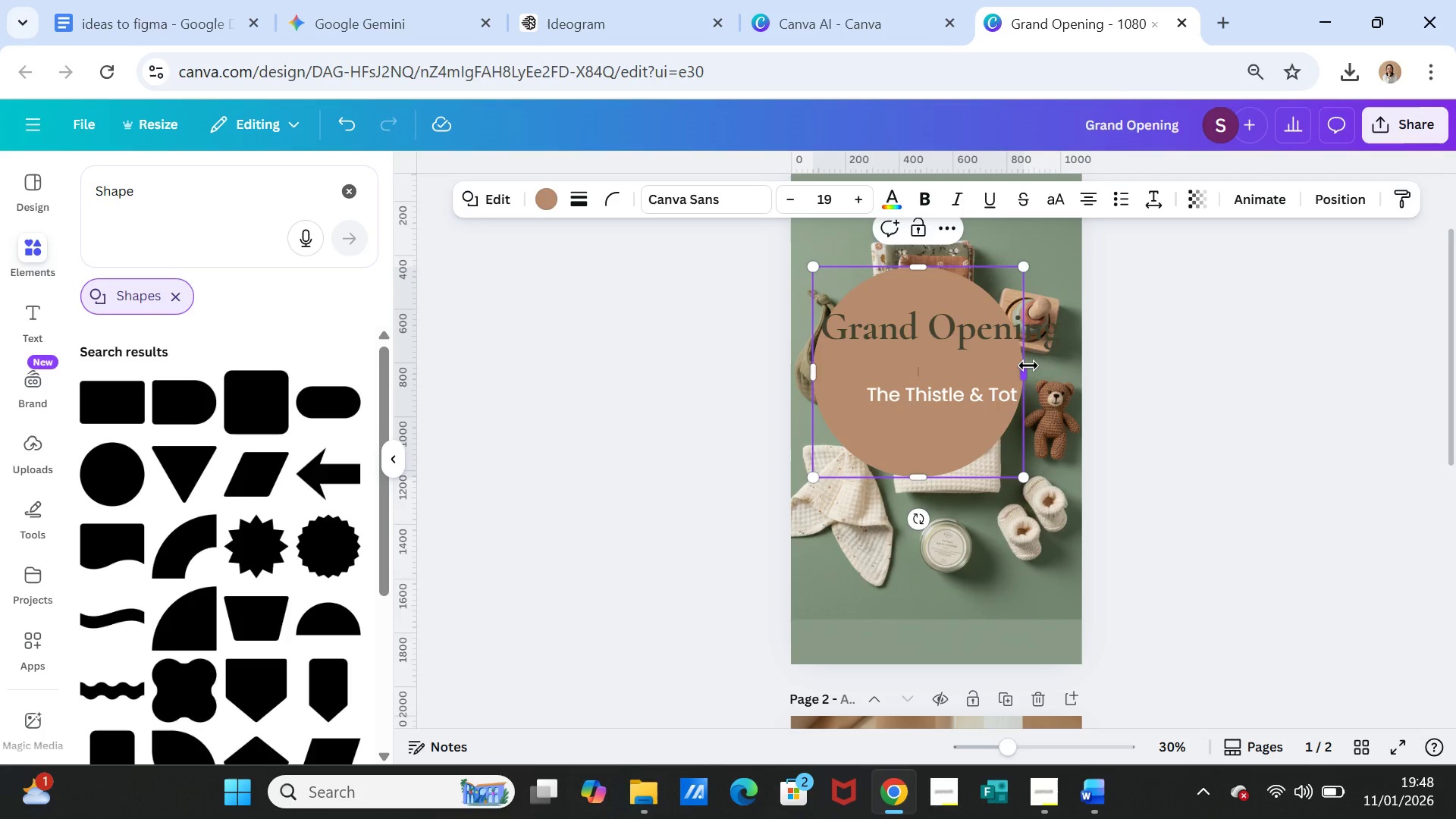 
left_click_drag(start_coordinate=[1028, 367], to_coordinate=[1065, 364])
 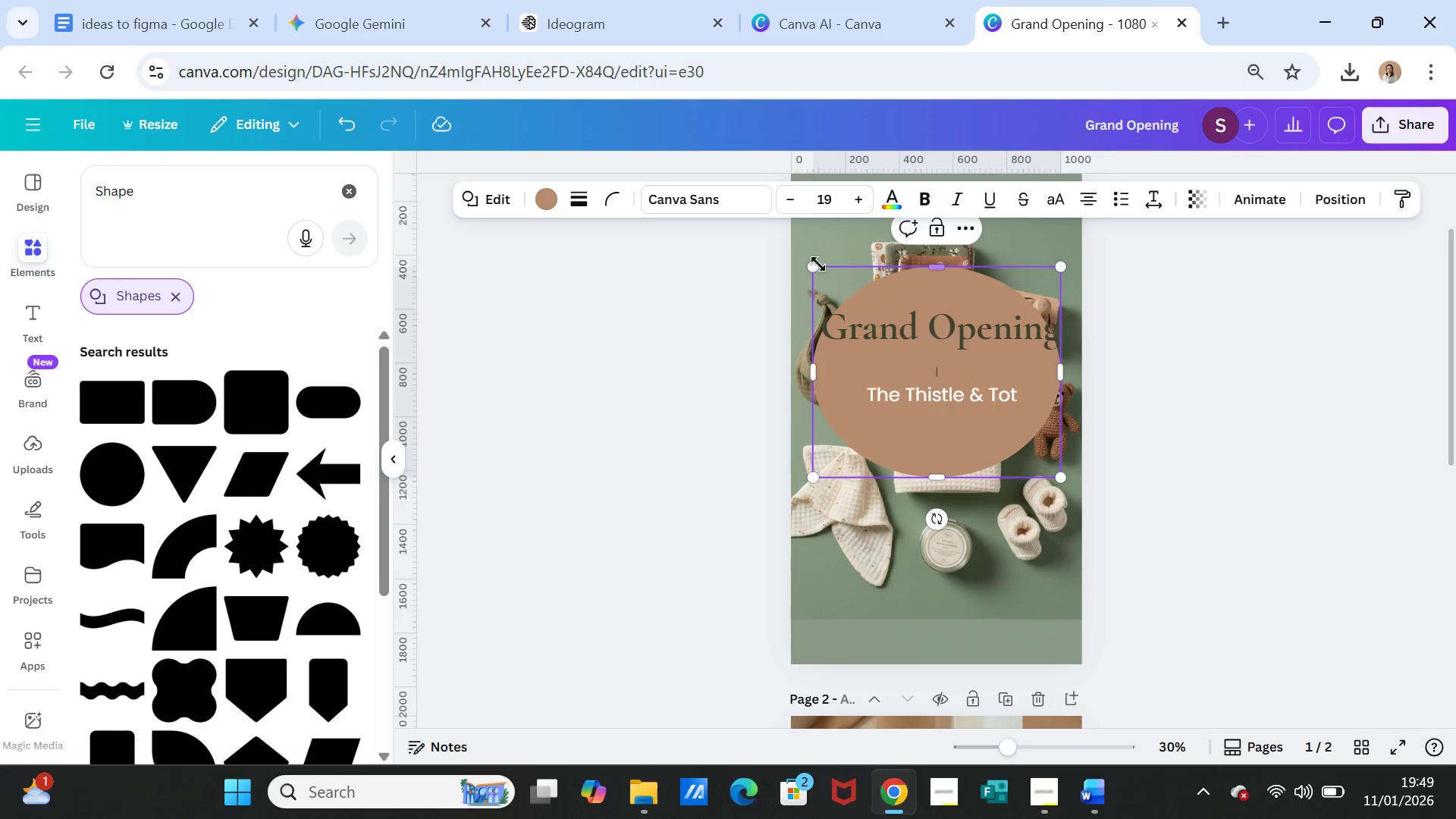 
left_click_drag(start_coordinate=[811, 258], to_coordinate=[804, 239])
 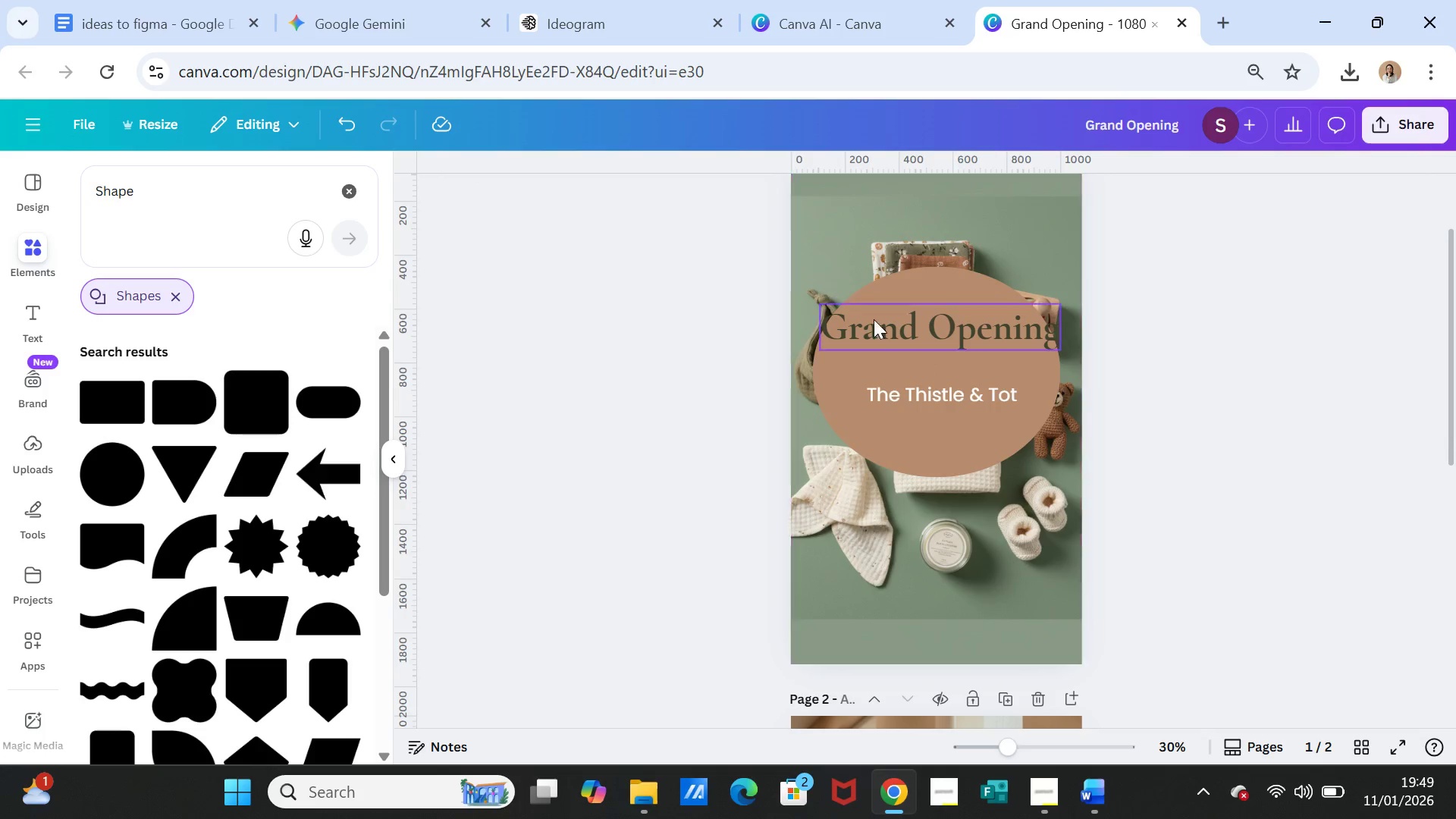 
left_click([892, 339])
 